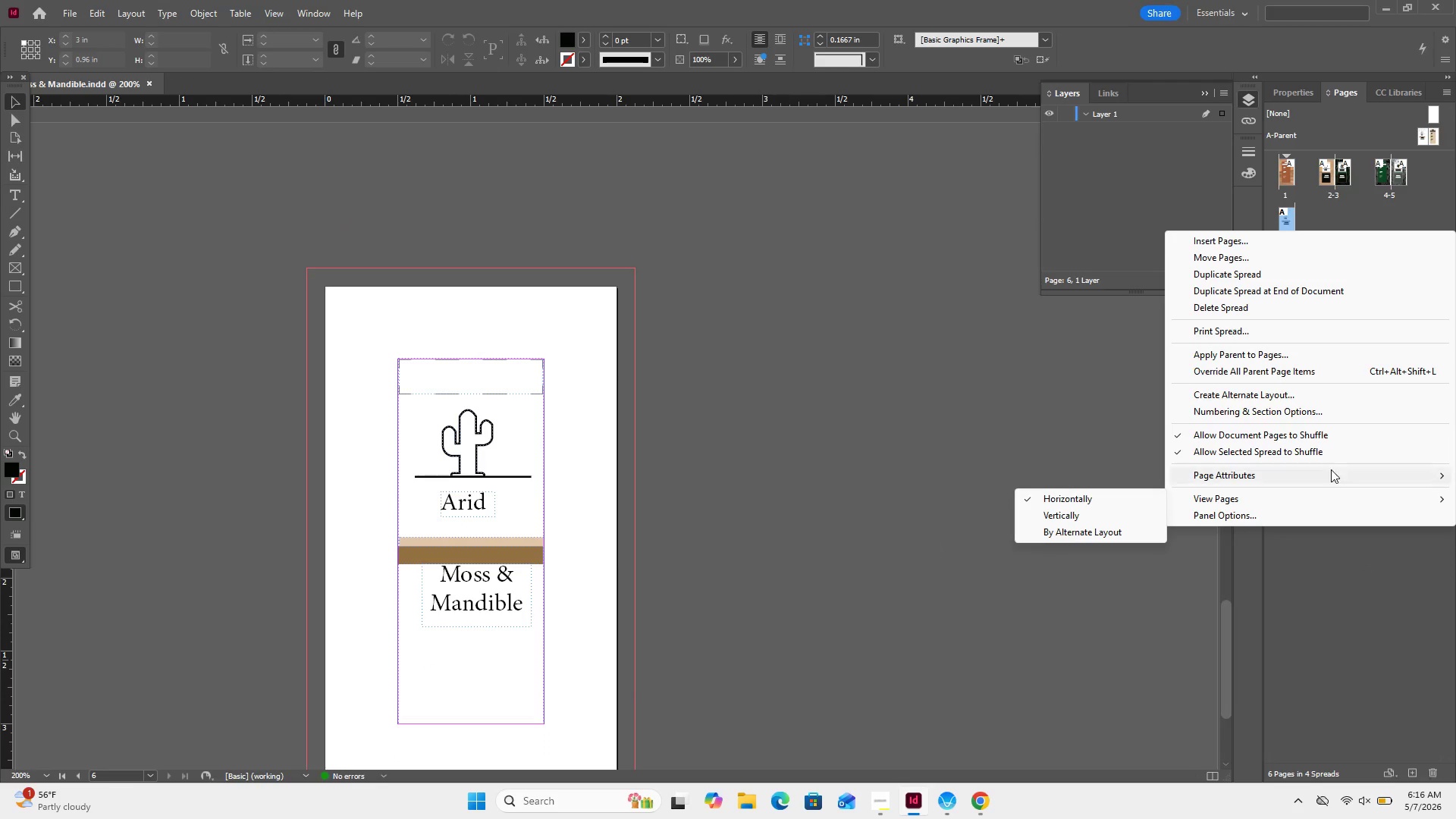 
left_click([1285, 369])
 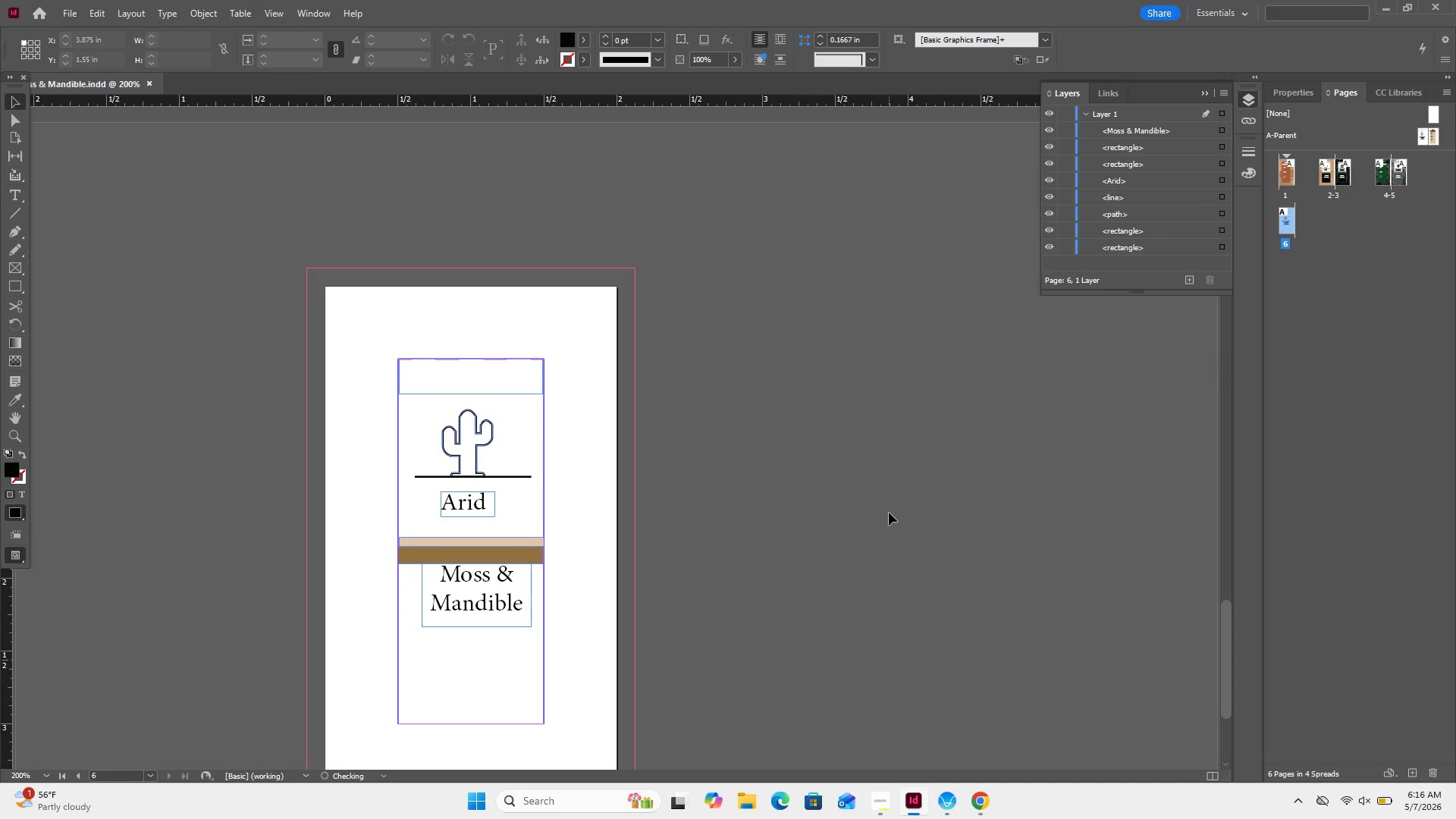 
left_click([889, 513])
 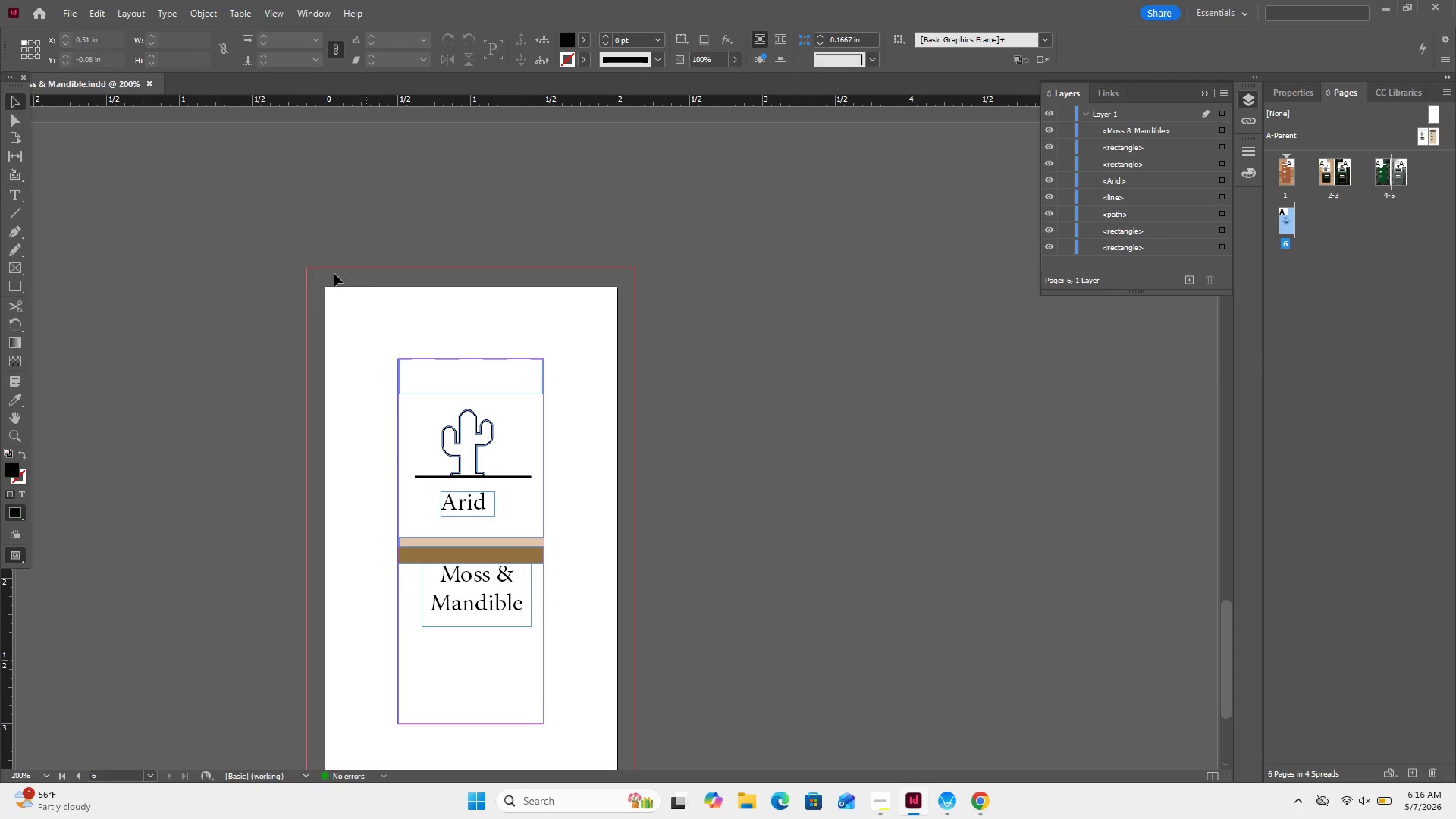 
left_click_drag(start_coordinate=[325, 275], to_coordinate=[567, 731])
 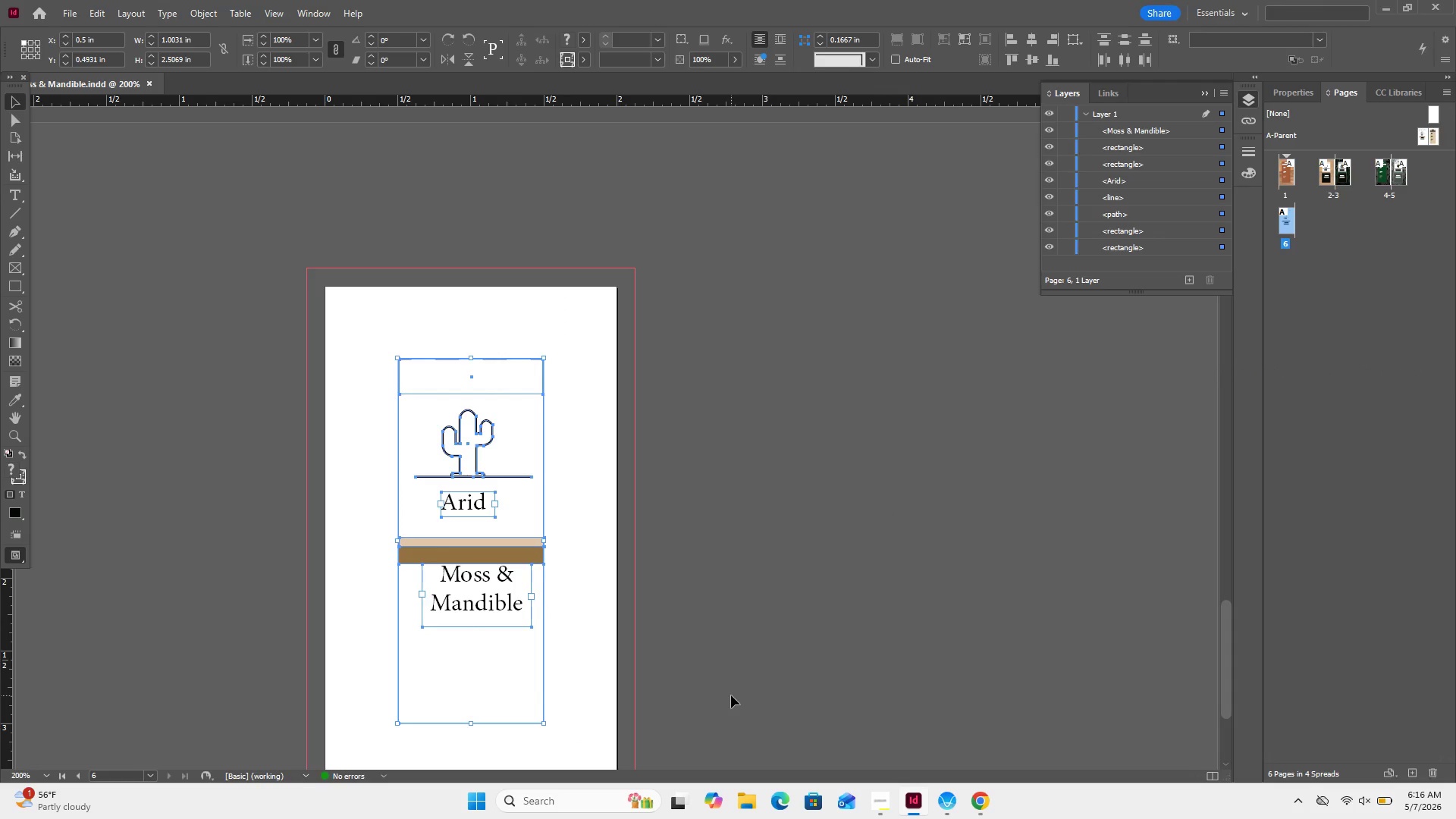 
key(Delete)
 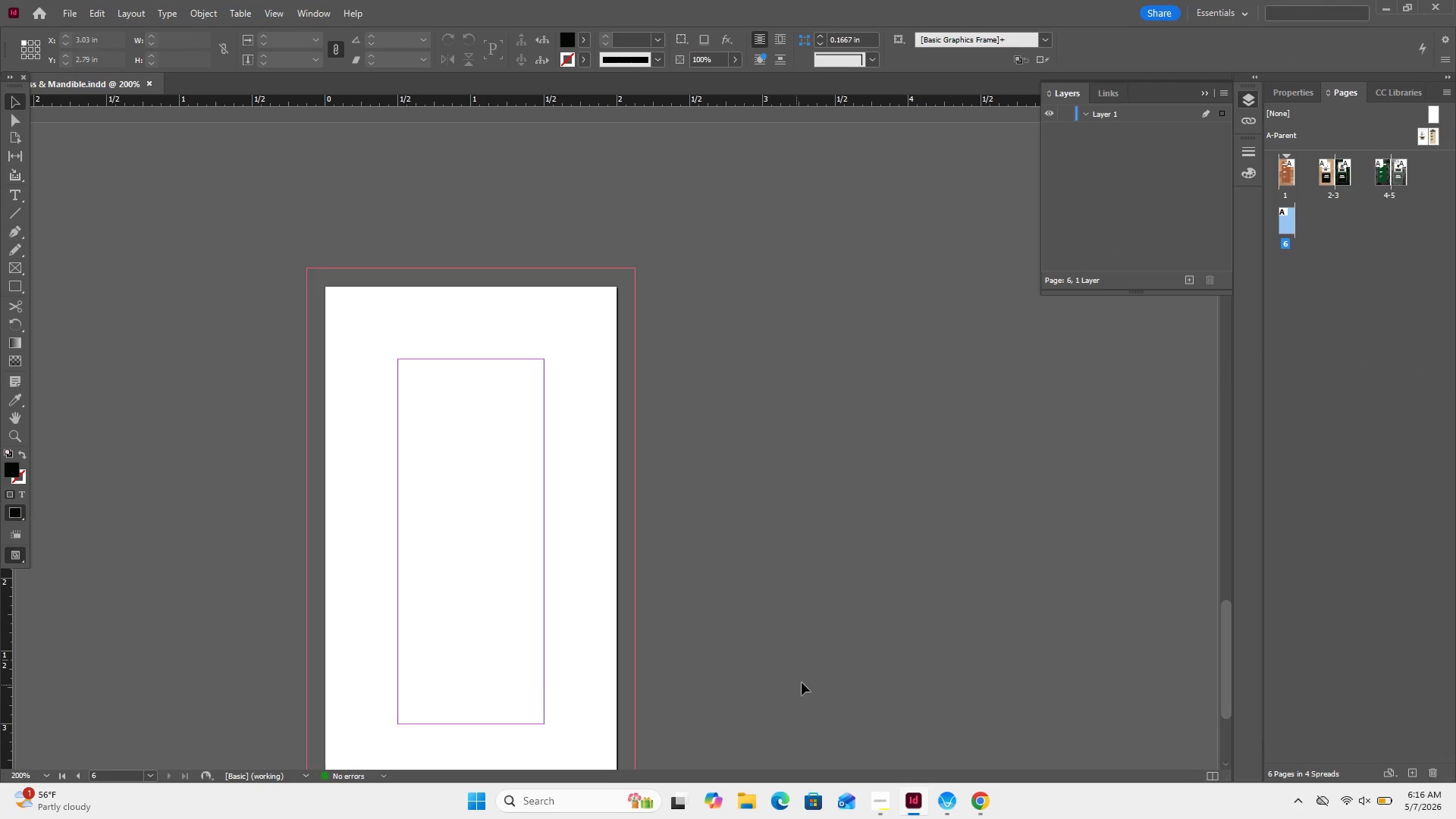 
scroll: coordinate [813, 640], scroll_direction: up, amount: 12.0
 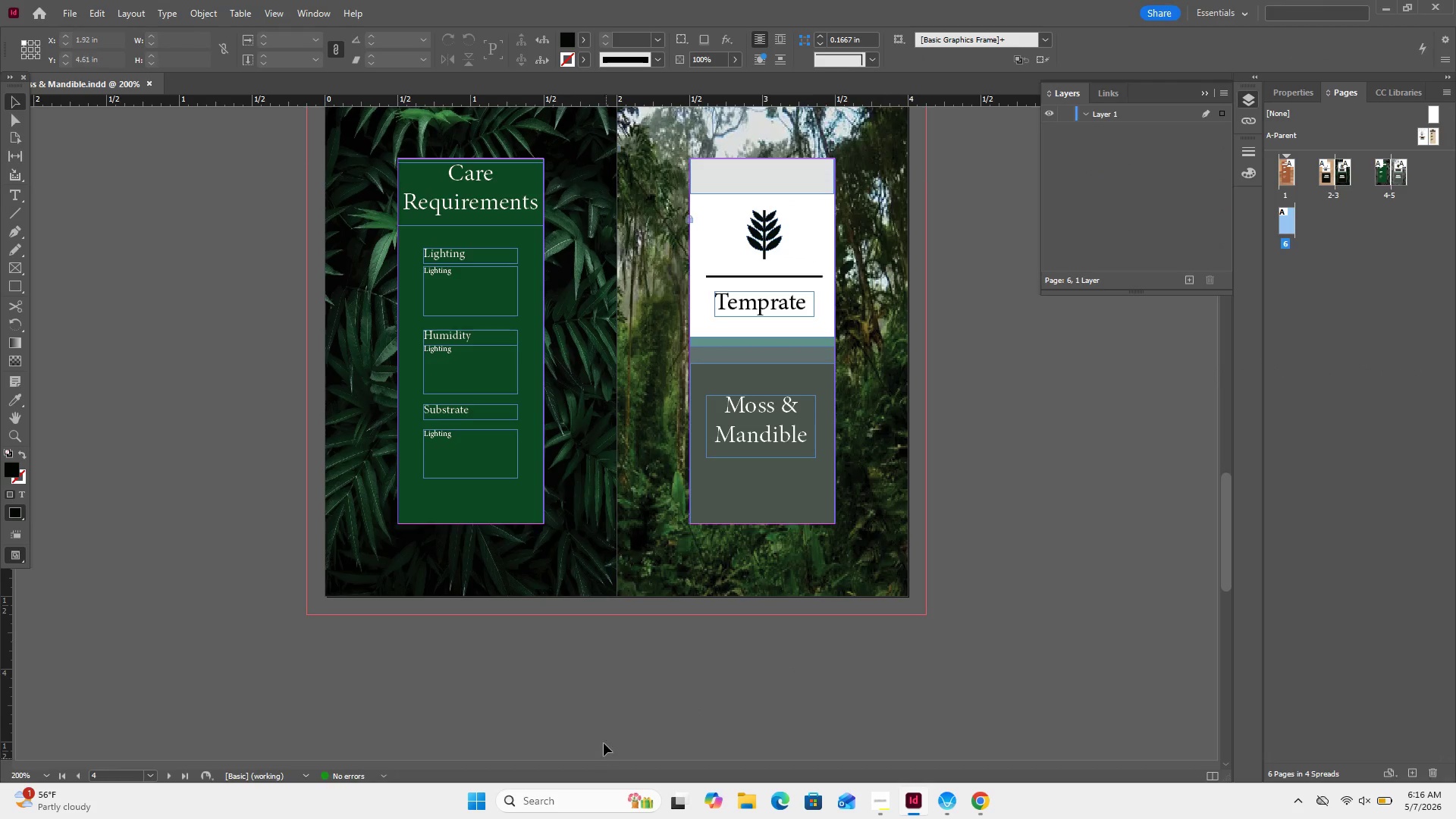 
left_click_drag(start_coordinate=[604, 742], to_coordinate=[204, 165])
 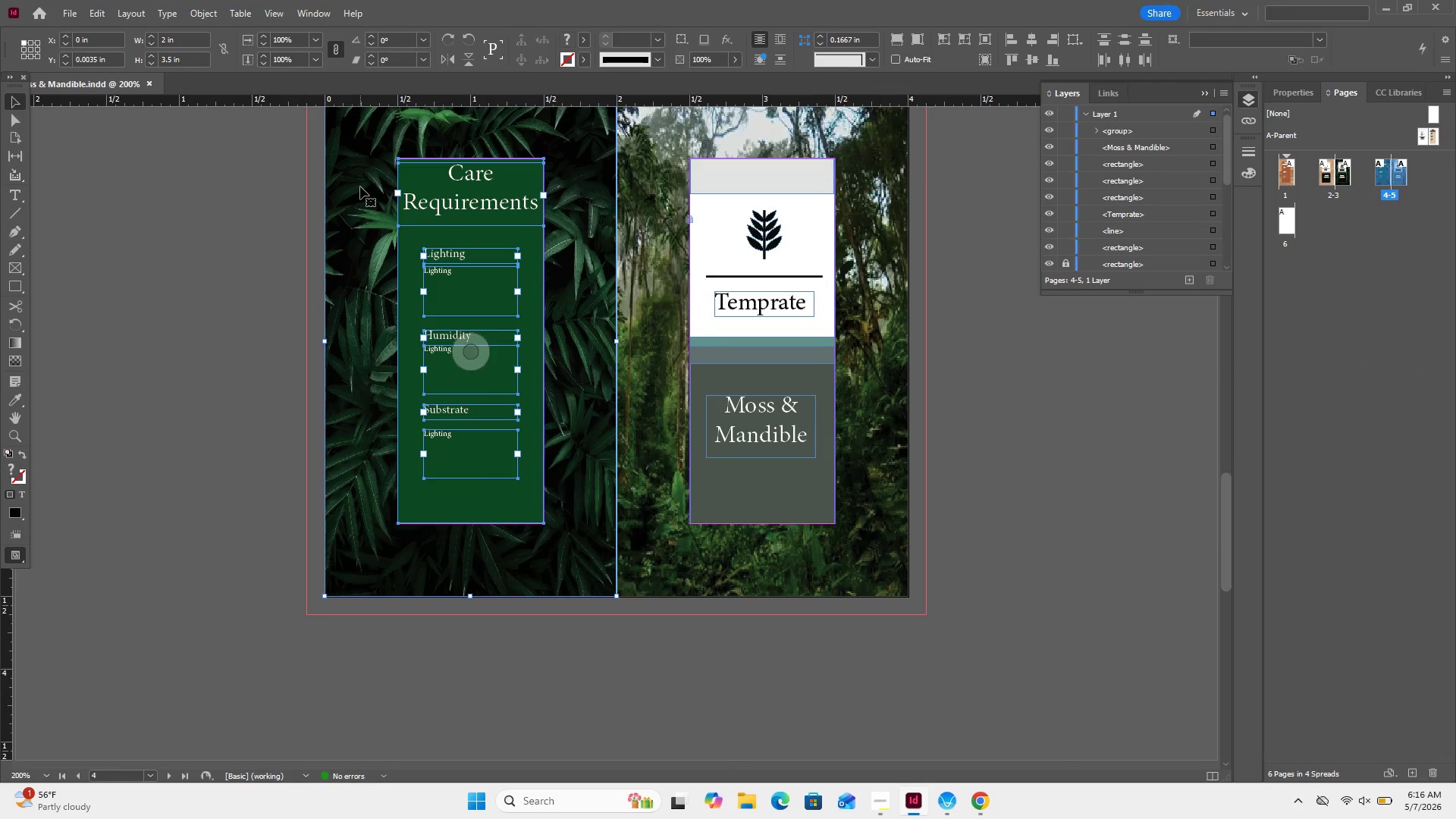 
key(Control+C)
 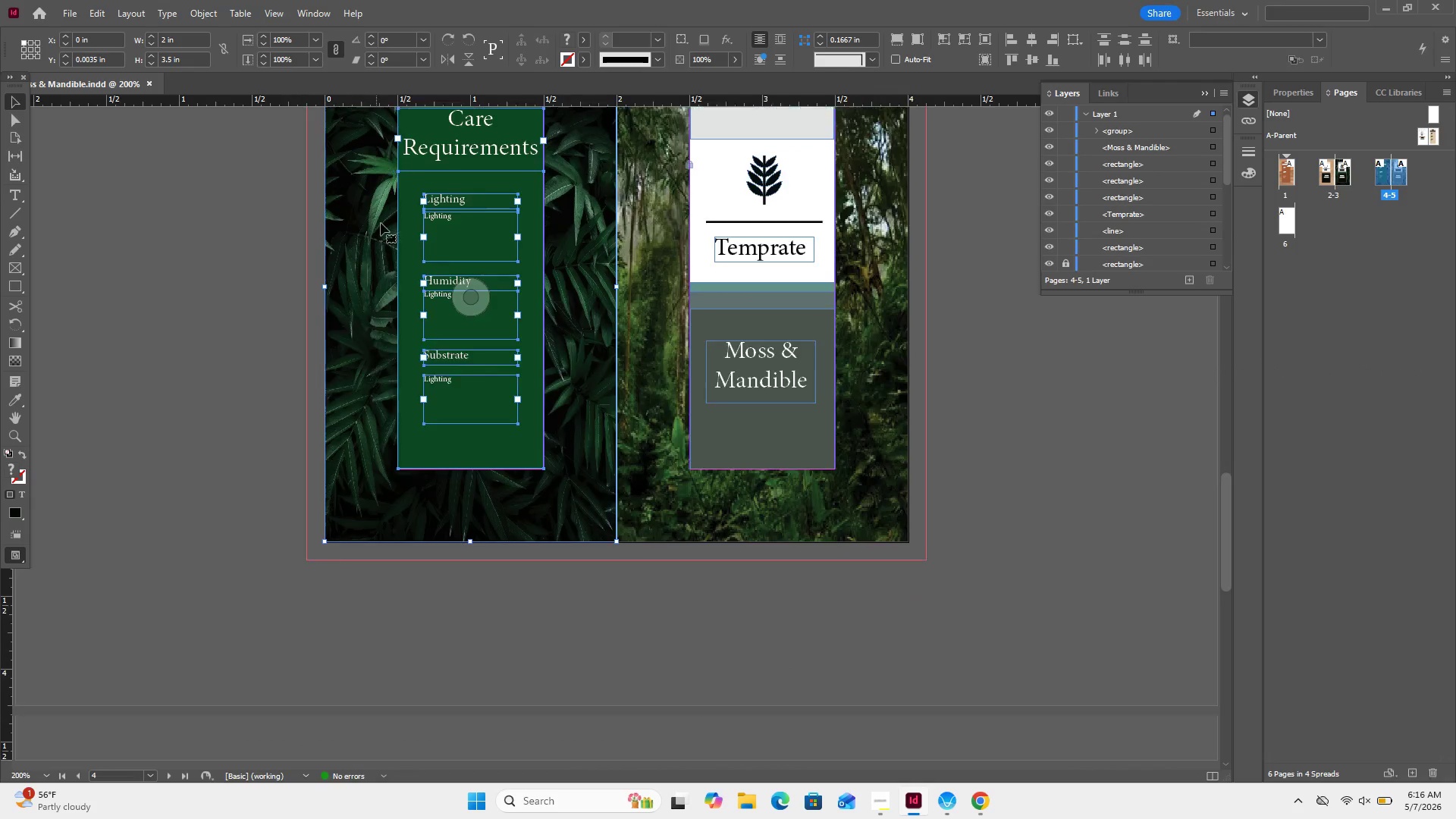 
scroll: coordinate [384, 234], scroll_direction: down, amount: 13.0
 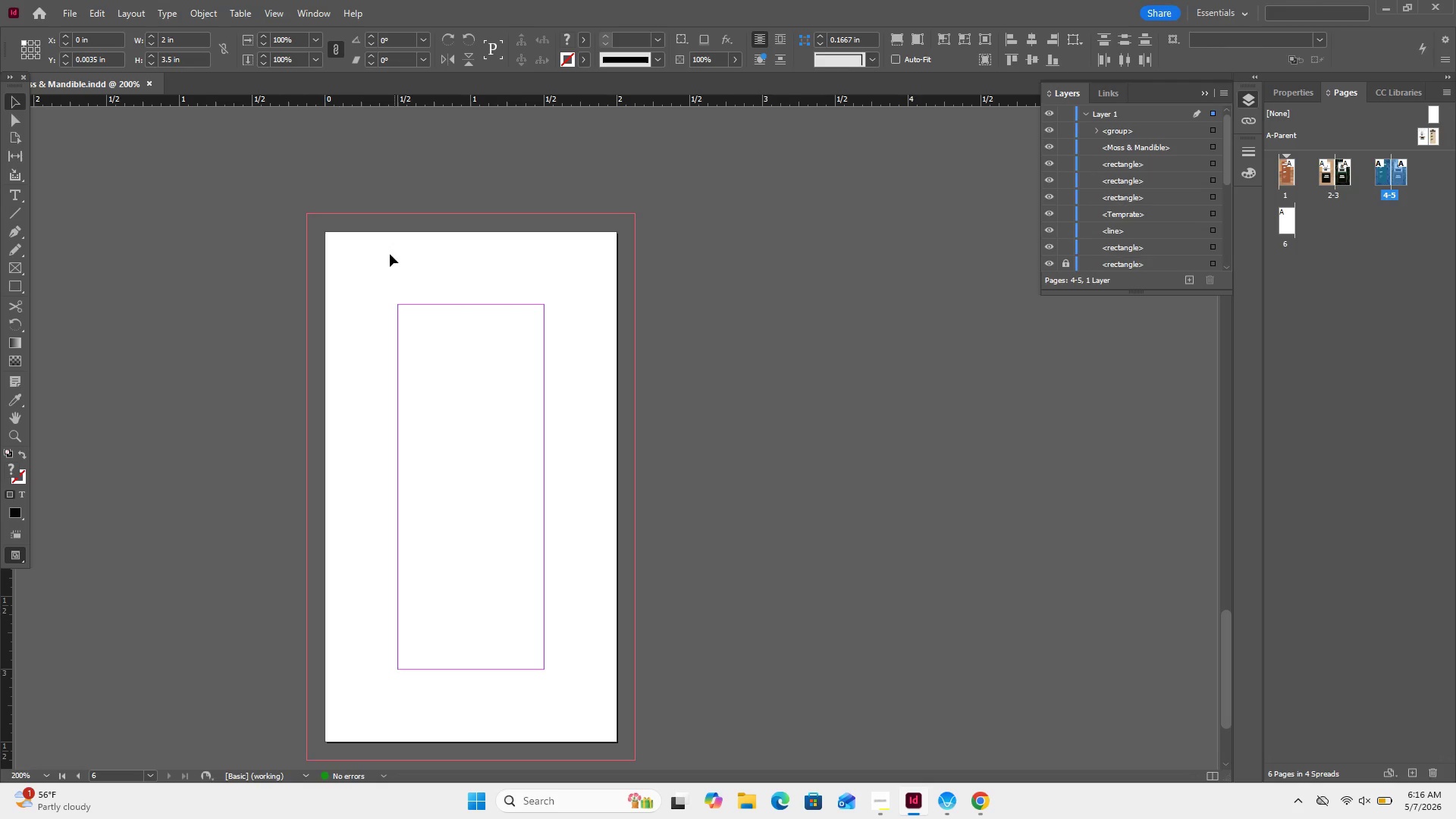 
left_click_drag(start_coordinate=[380, 276], to_coordinate=[380, 303])
 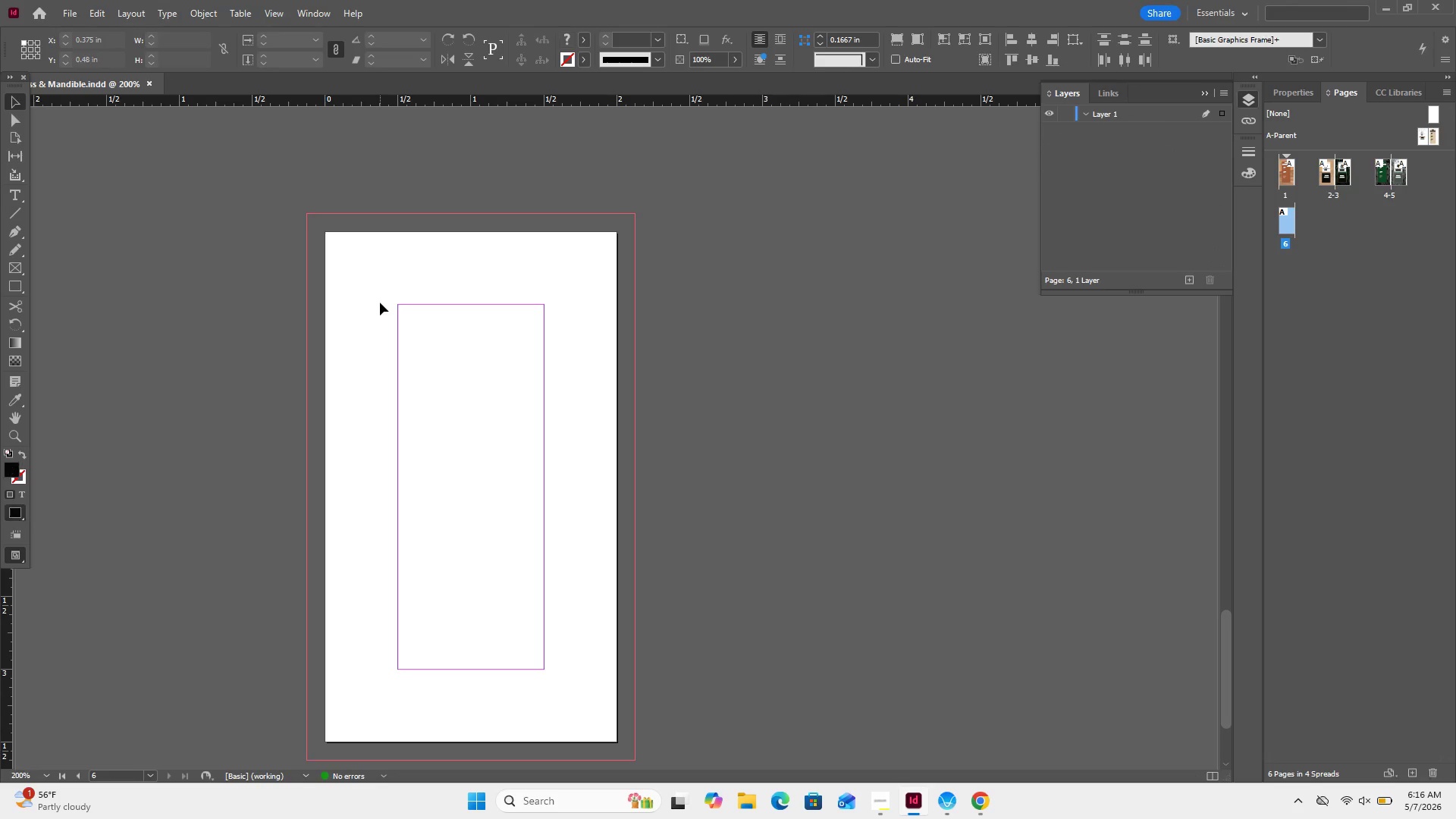 
key(Control+V)
 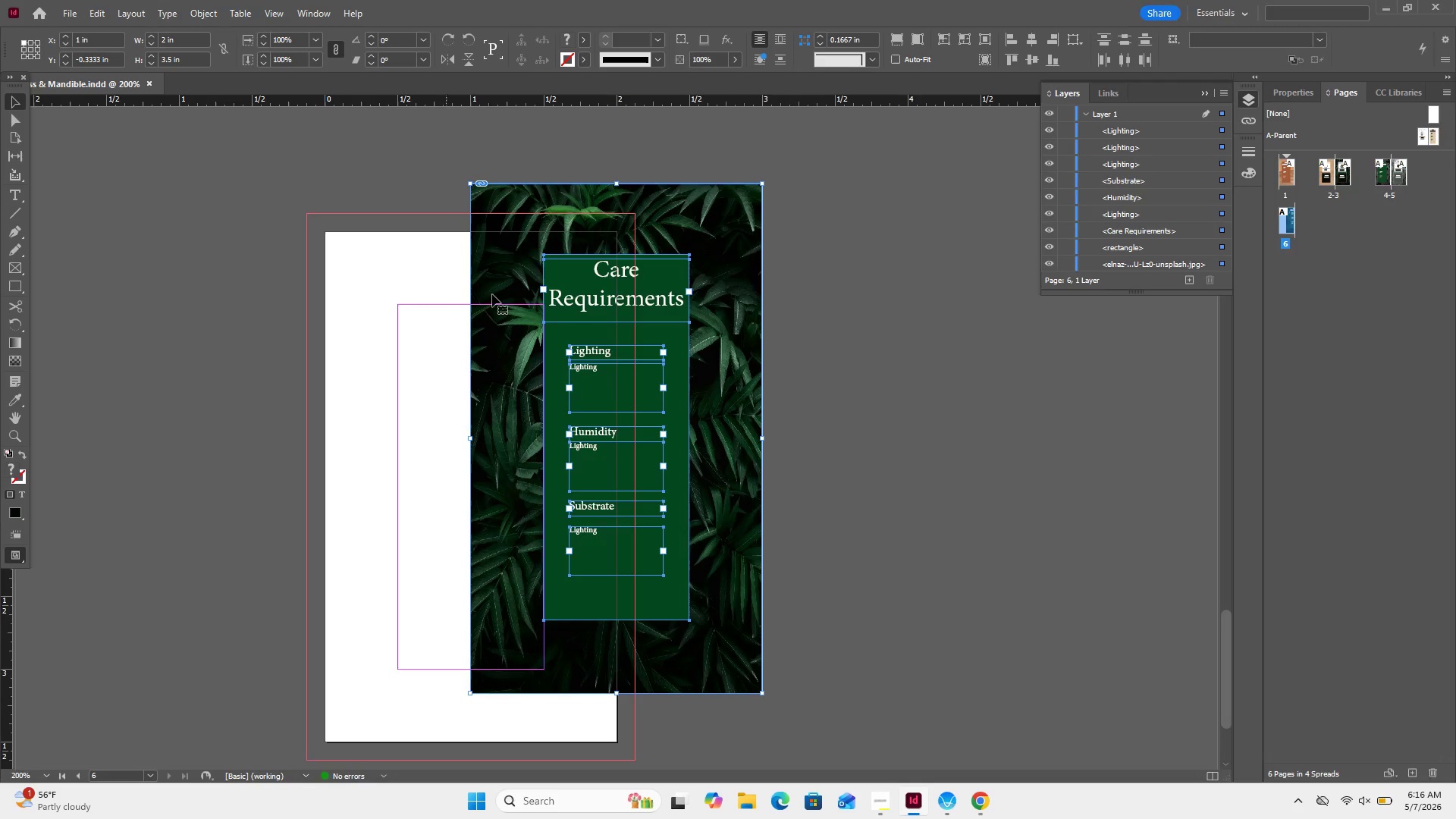 
left_click_drag(start_coordinate=[513, 240], to_coordinate=[366, 290])
 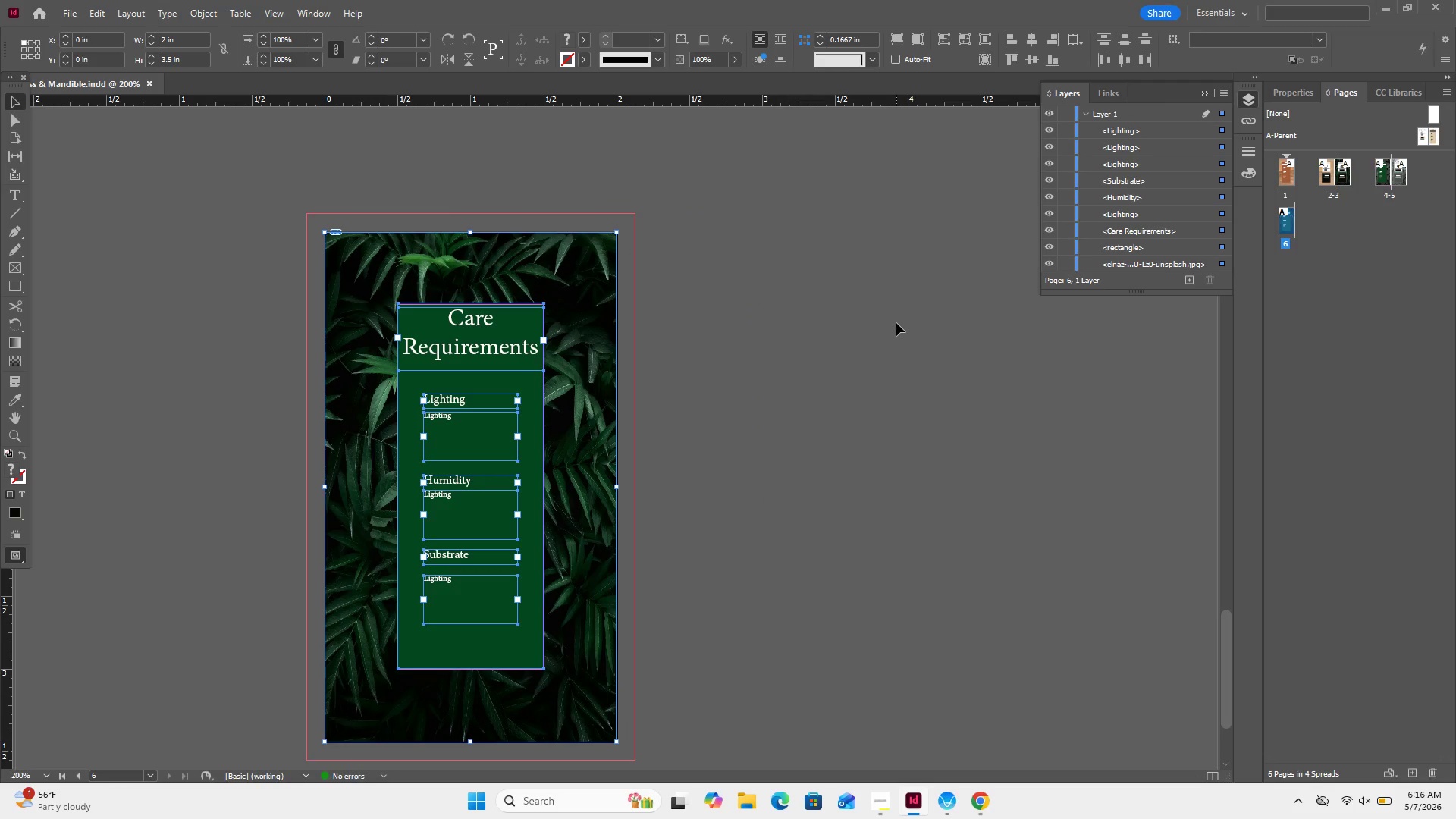 
left_click([897, 323])
 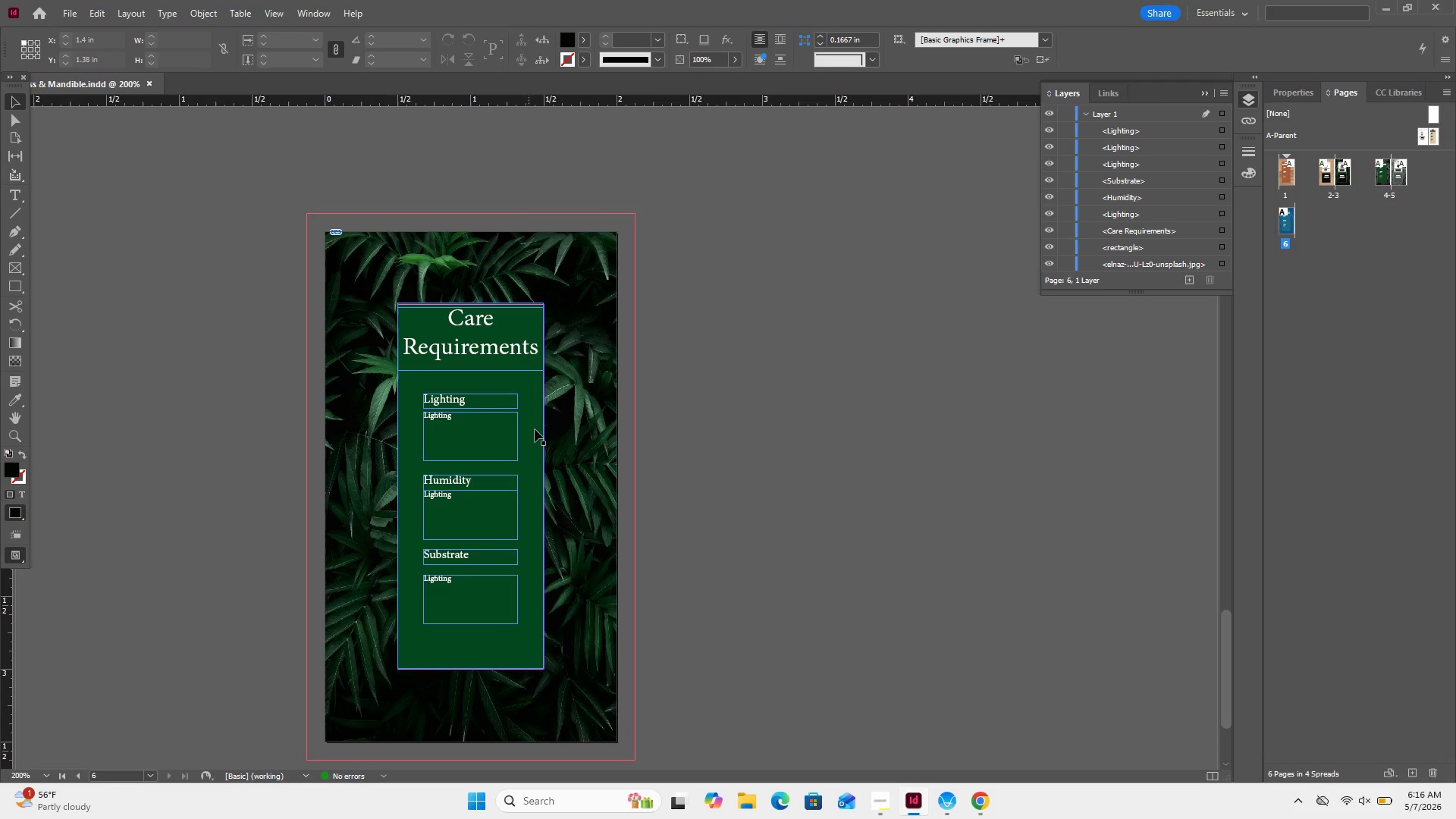 
left_click([533, 430])
 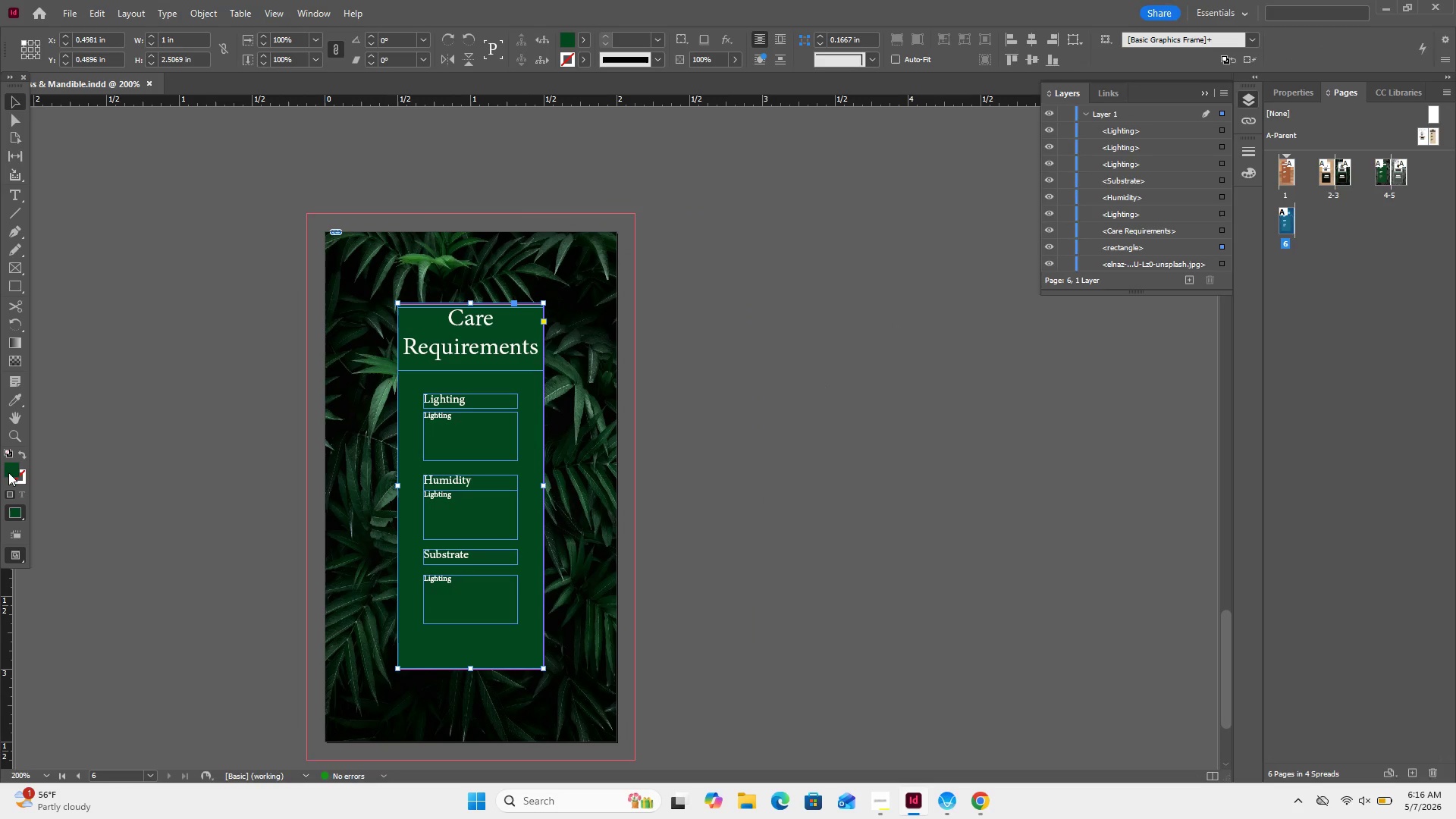 
double_click([9, 472])
 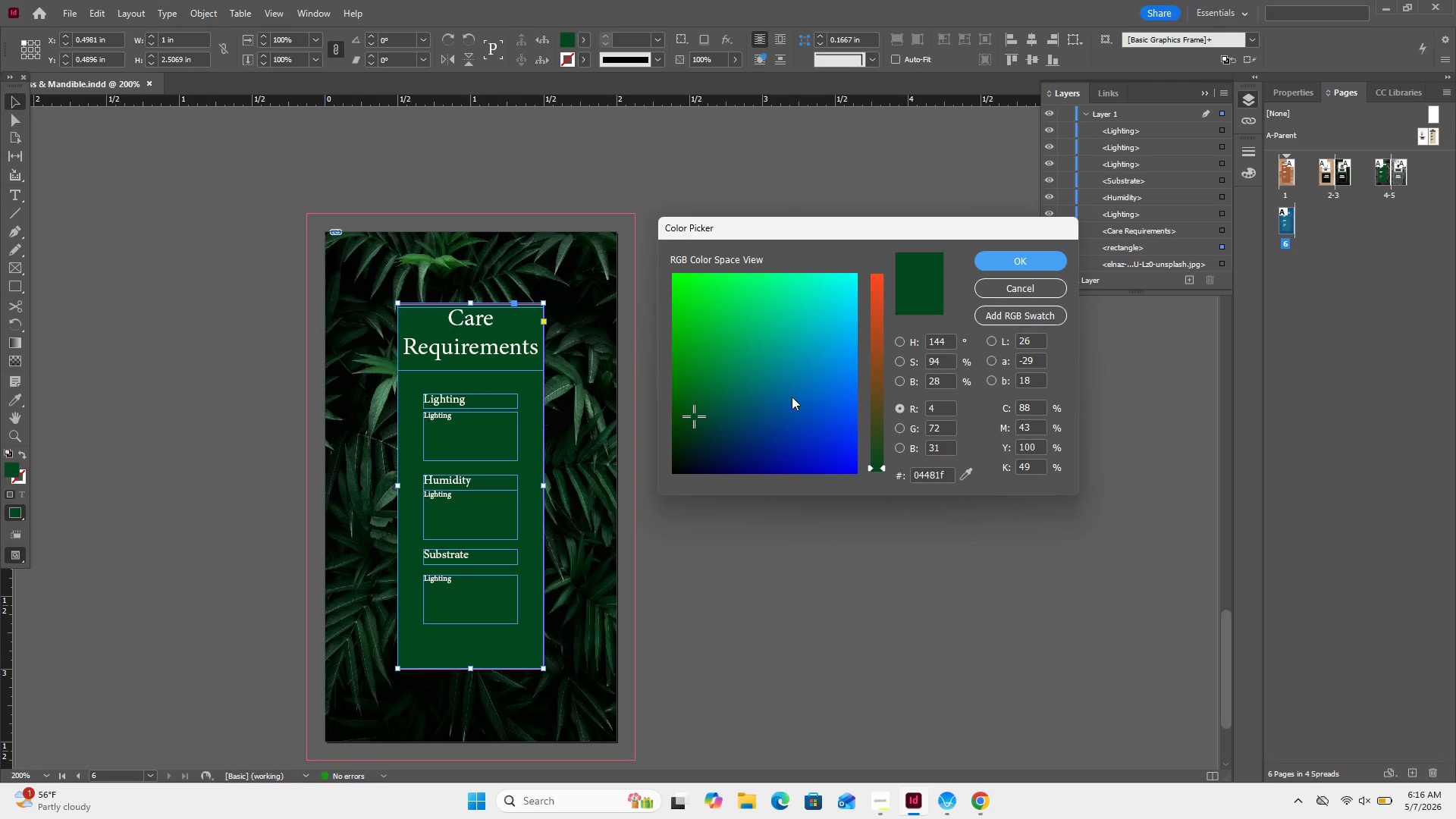 
left_click([741, 398])
 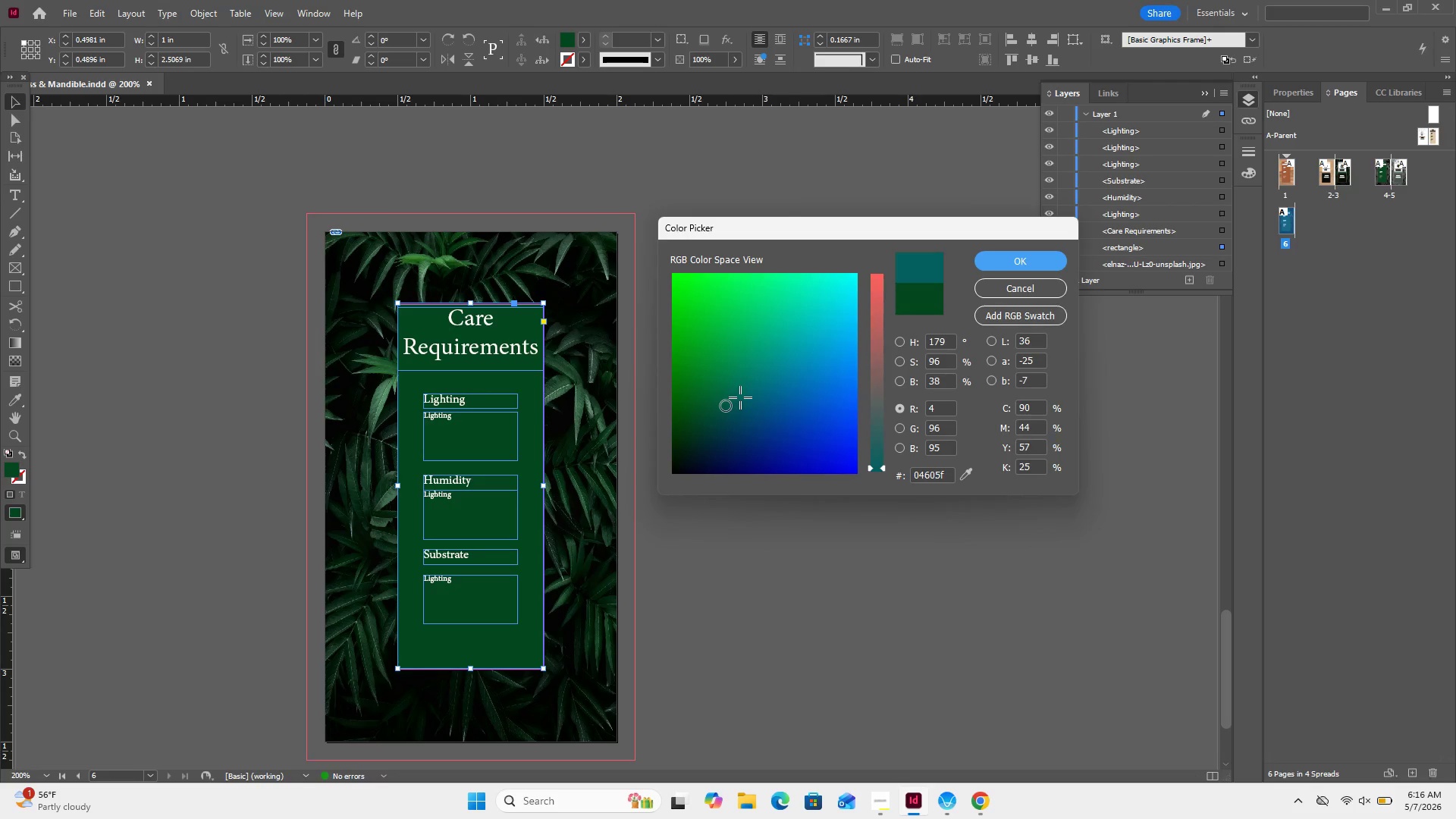 
left_click_drag(start_coordinate=[726, 406], to_coordinate=[717, 412])
 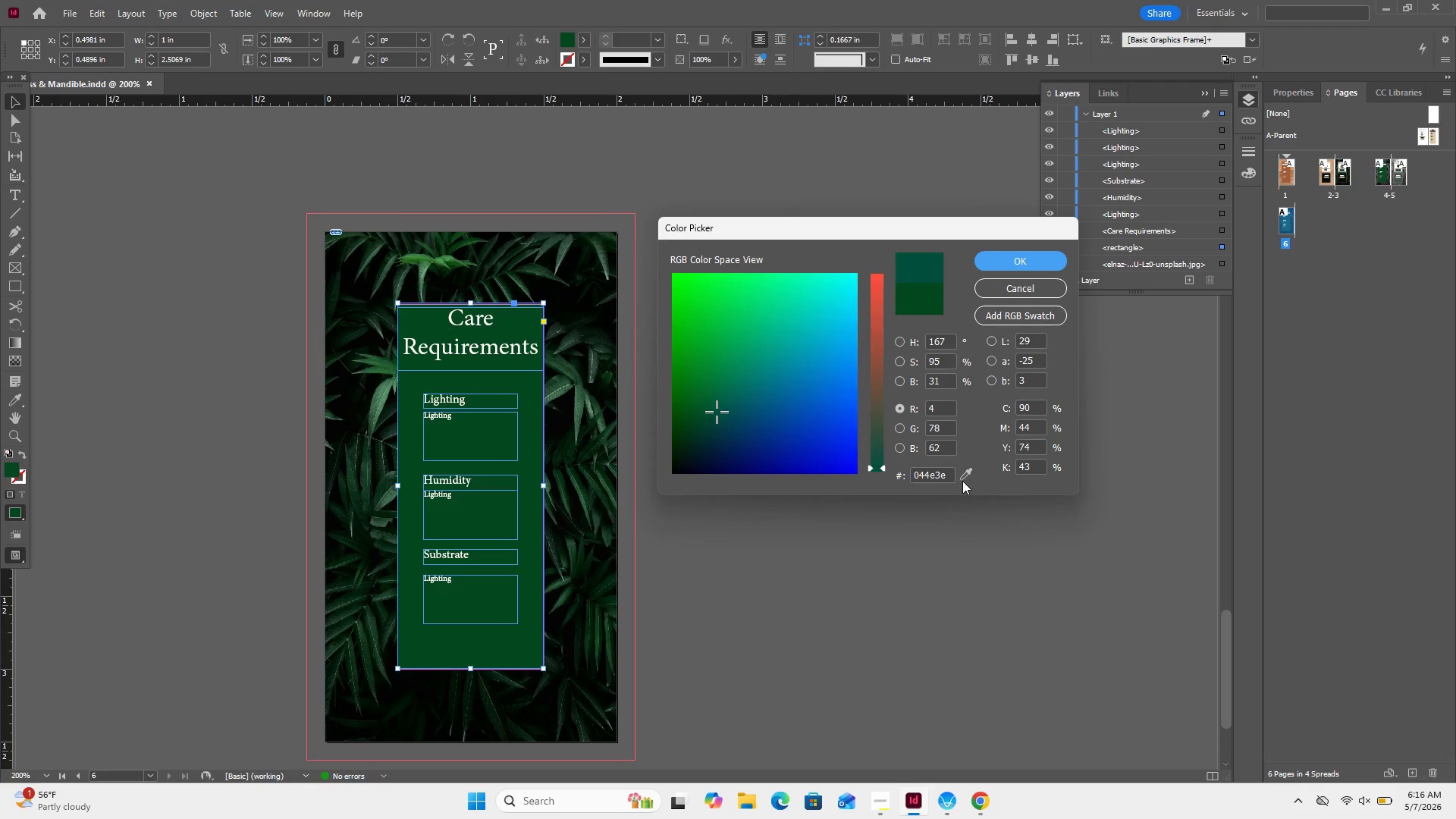 
left_click([962, 478])
 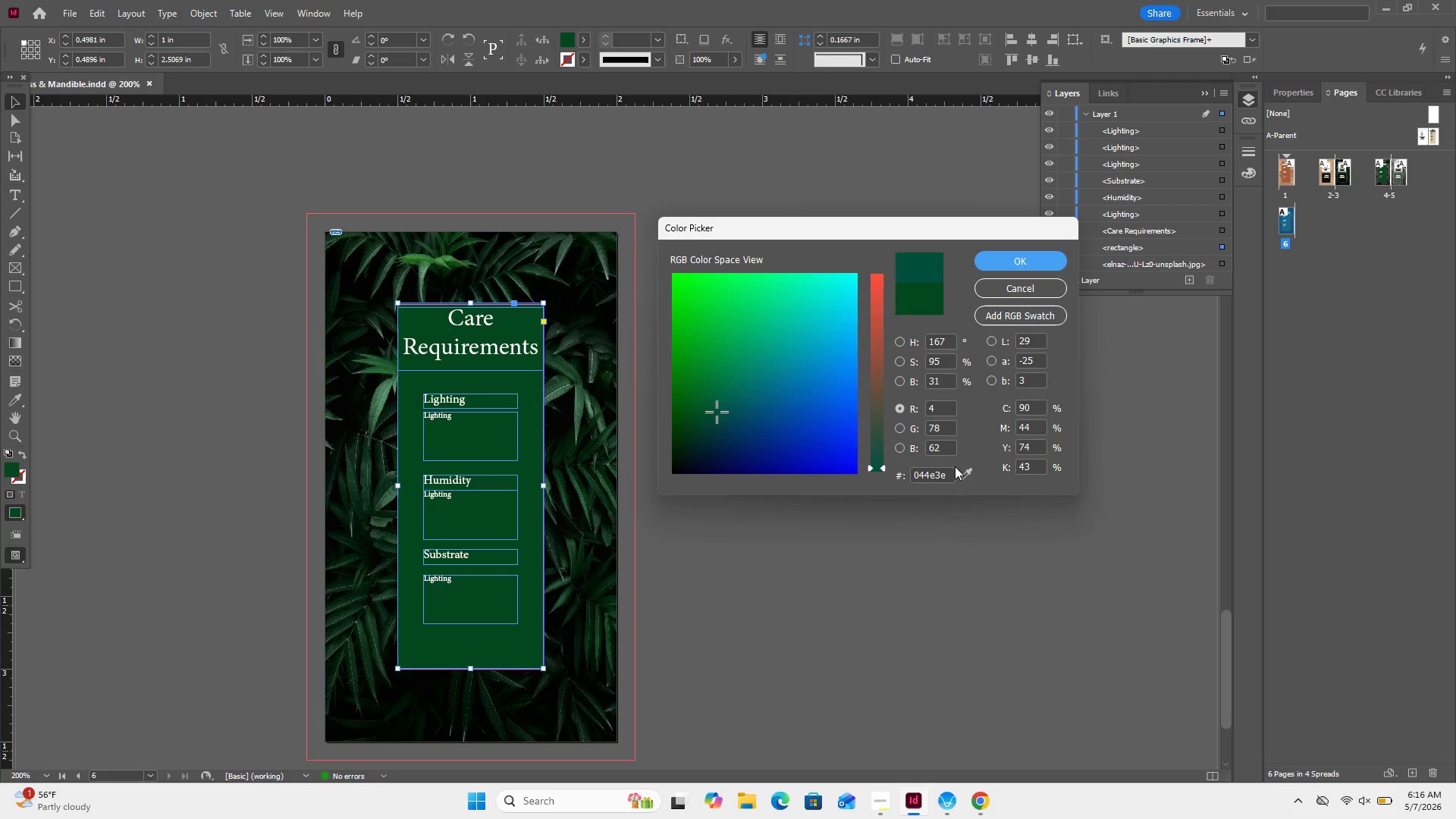 
scroll: coordinate [955, 466], scroll_direction: up, amount: 4.0
 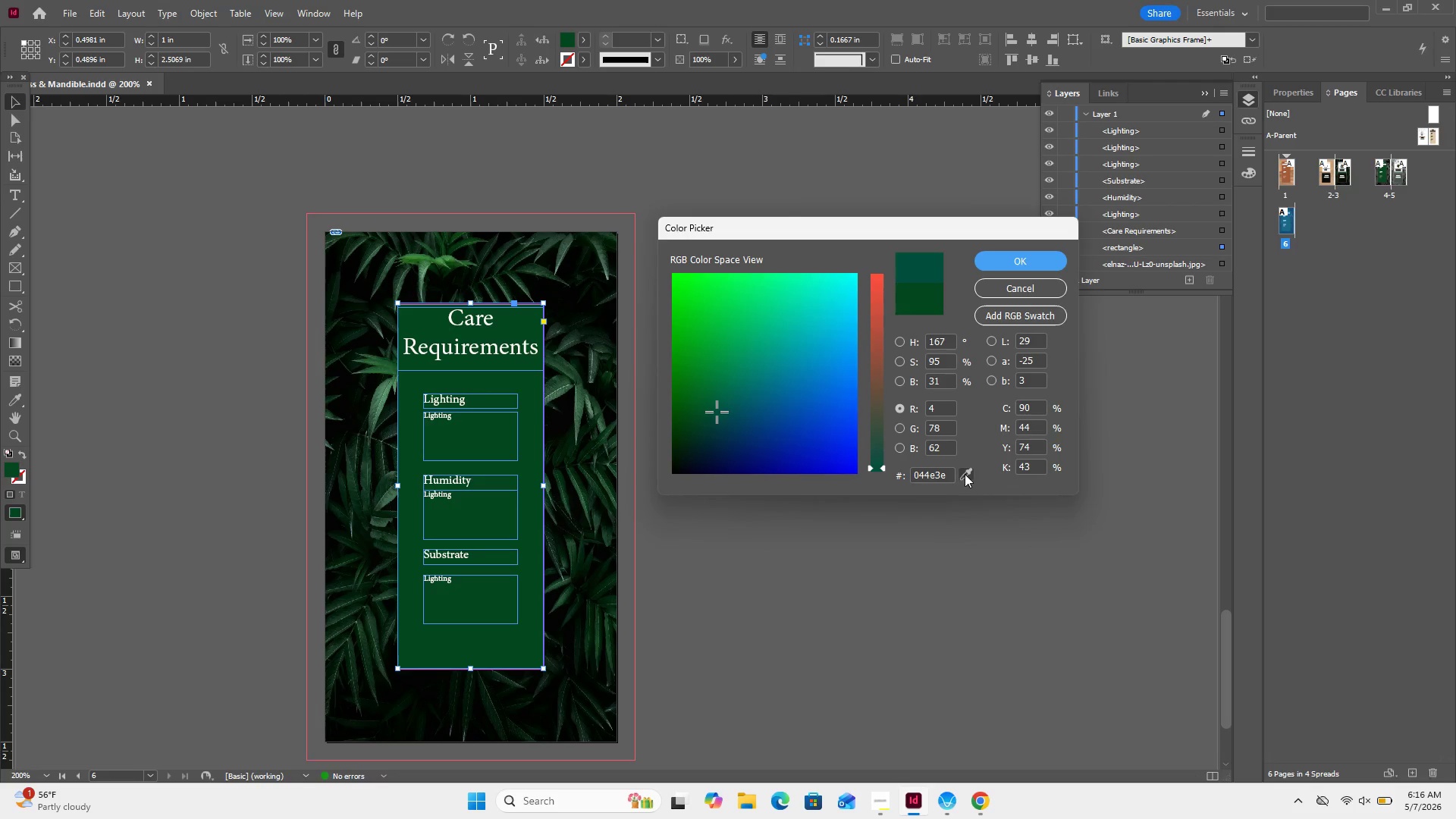 
left_click_drag(start_coordinate=[965, 474], to_coordinate=[878, 84])
 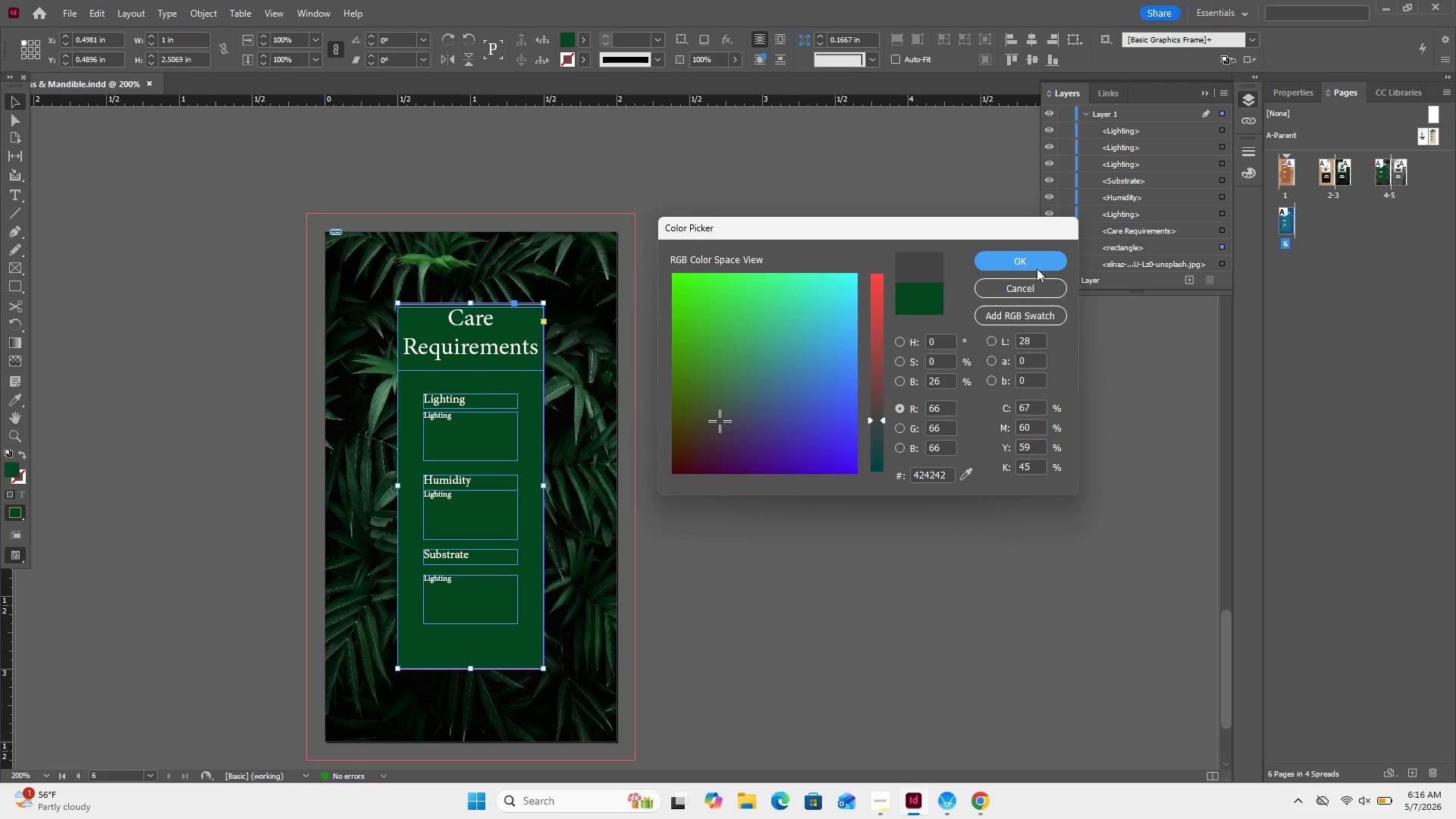 
left_click([1035, 267])
 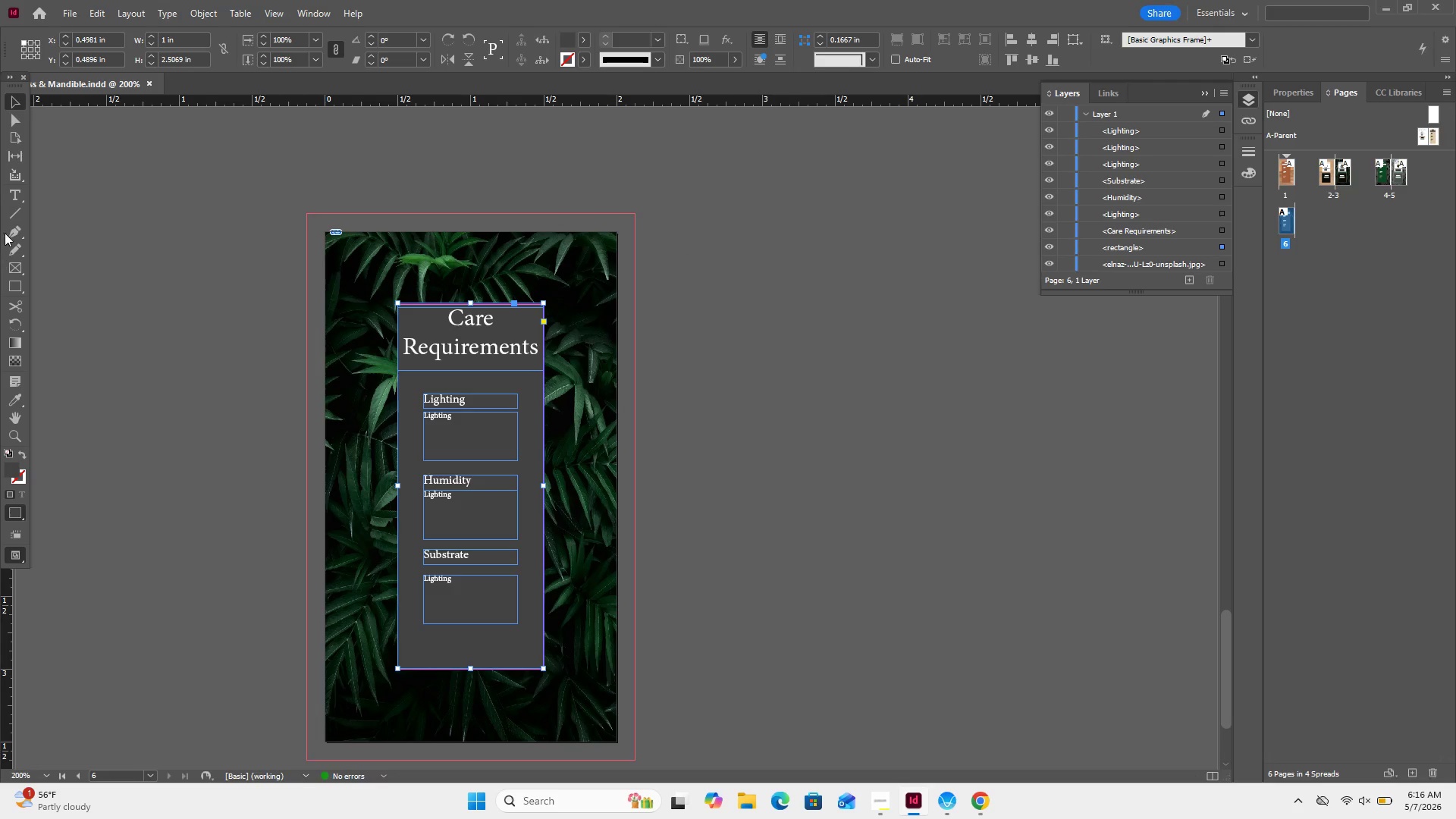 
left_click([370, 272])
 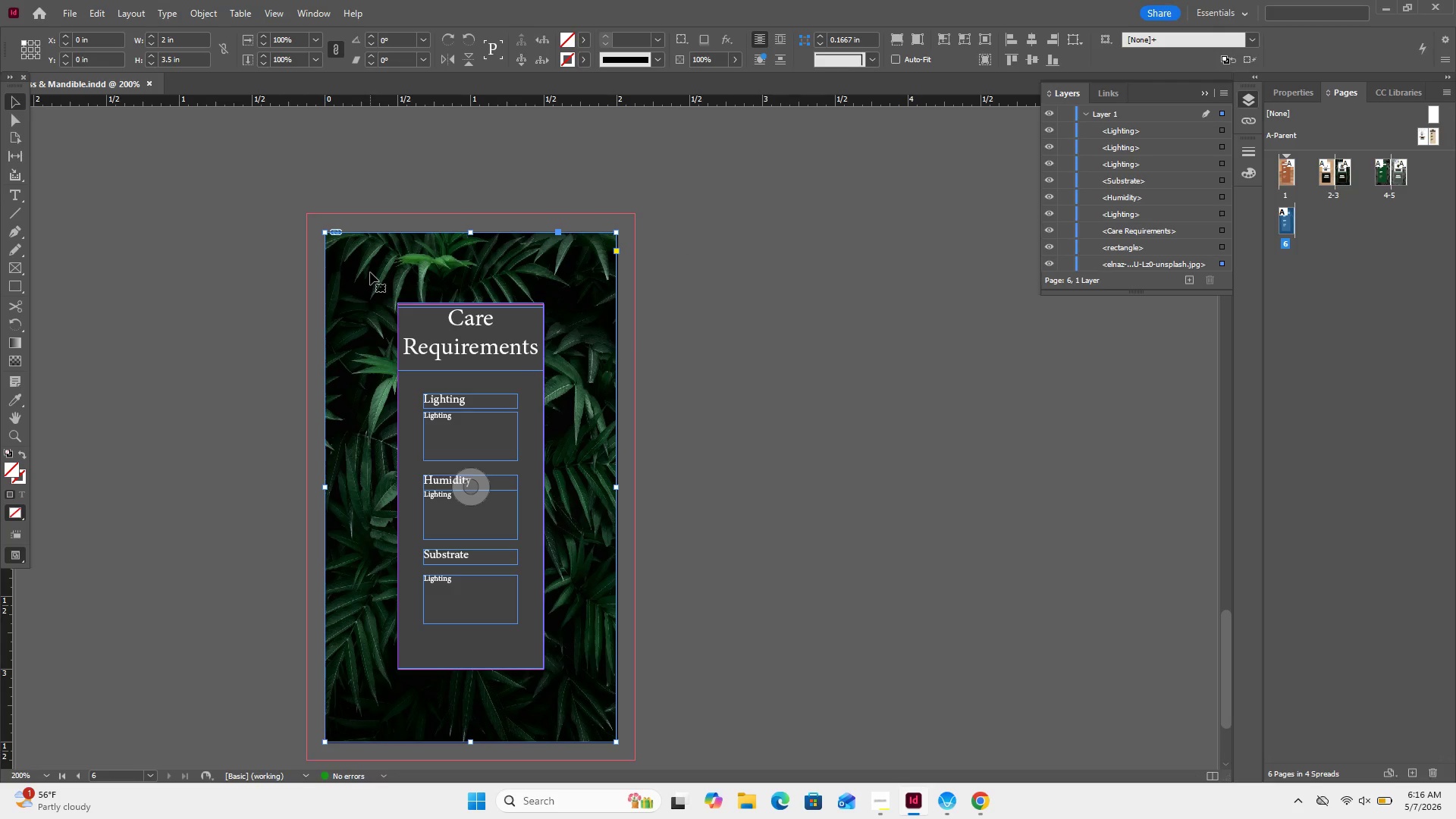 
key(Delete)
 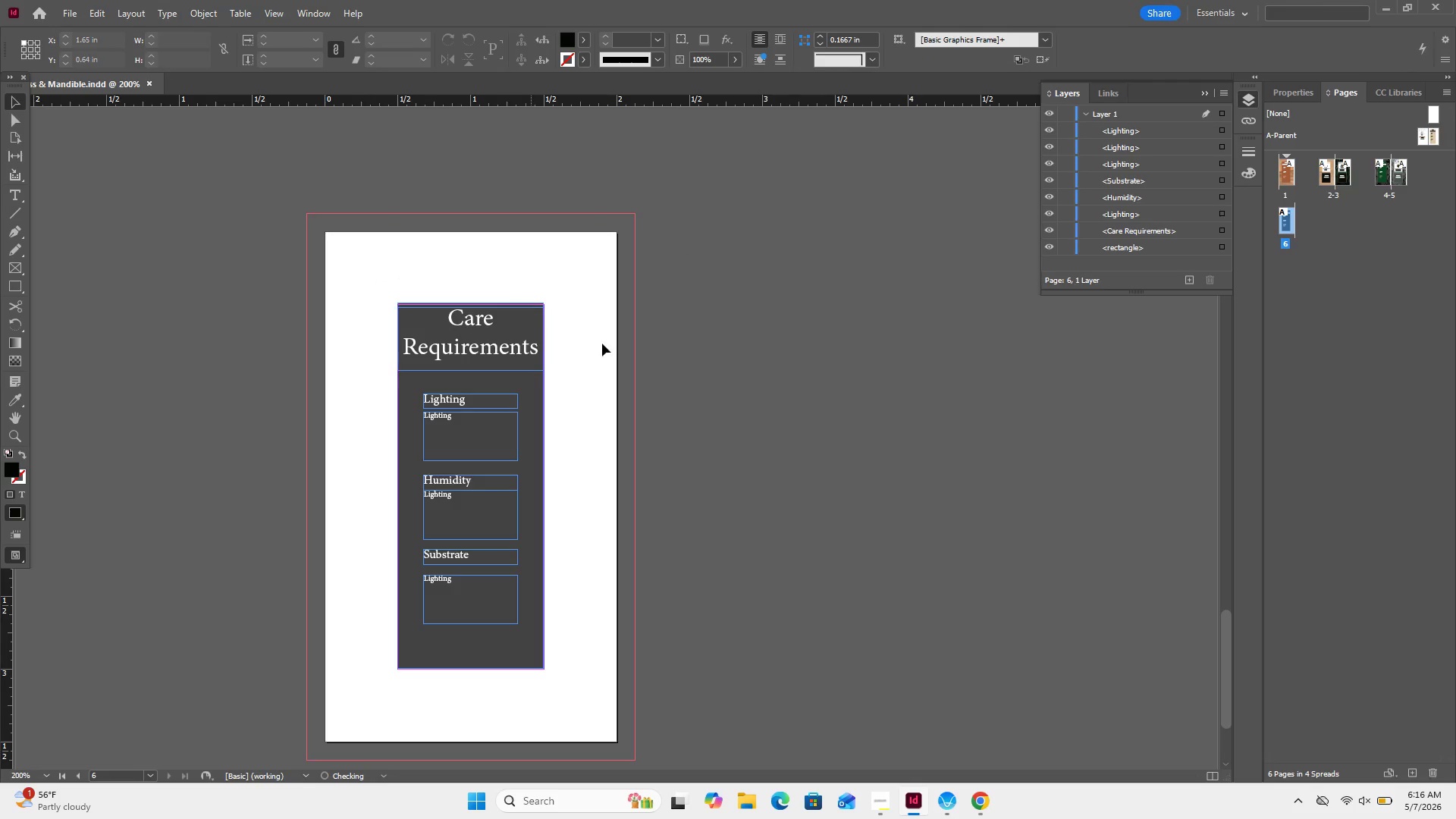 
left_click([686, 397])
 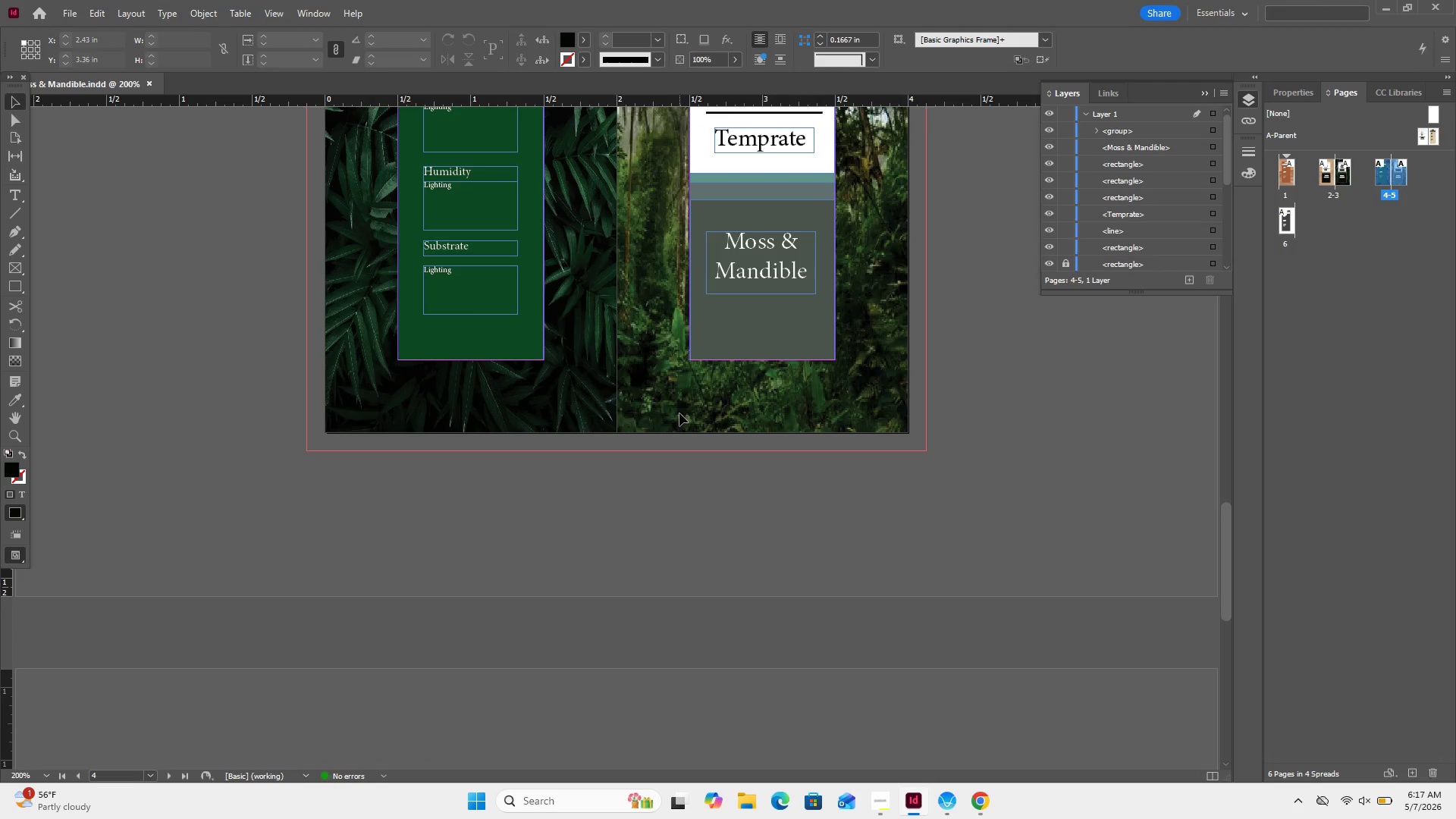 
scroll: coordinate [607, 345], scroll_direction: up, amount: 11.0
 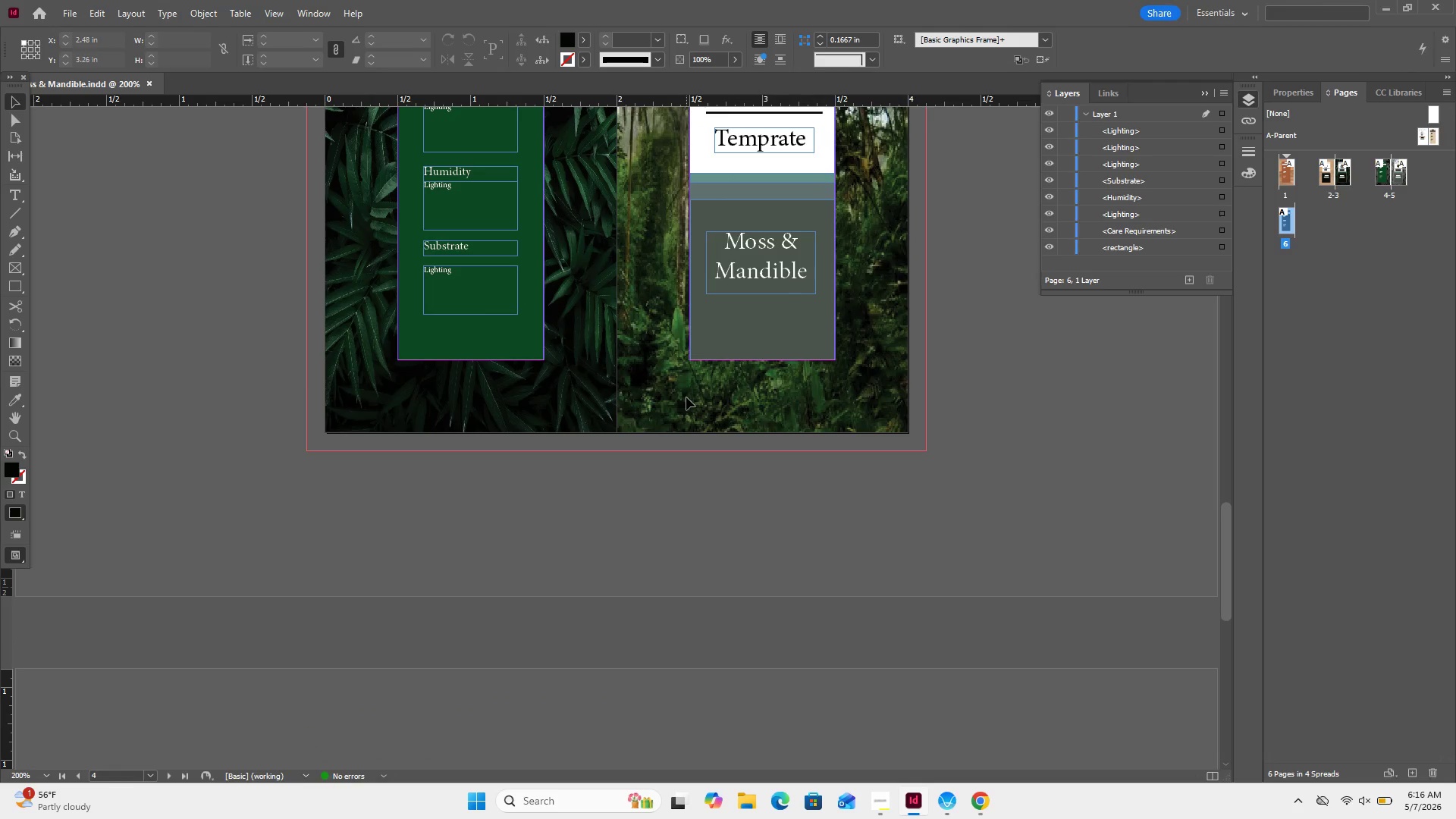 
double_click([679, 413])
 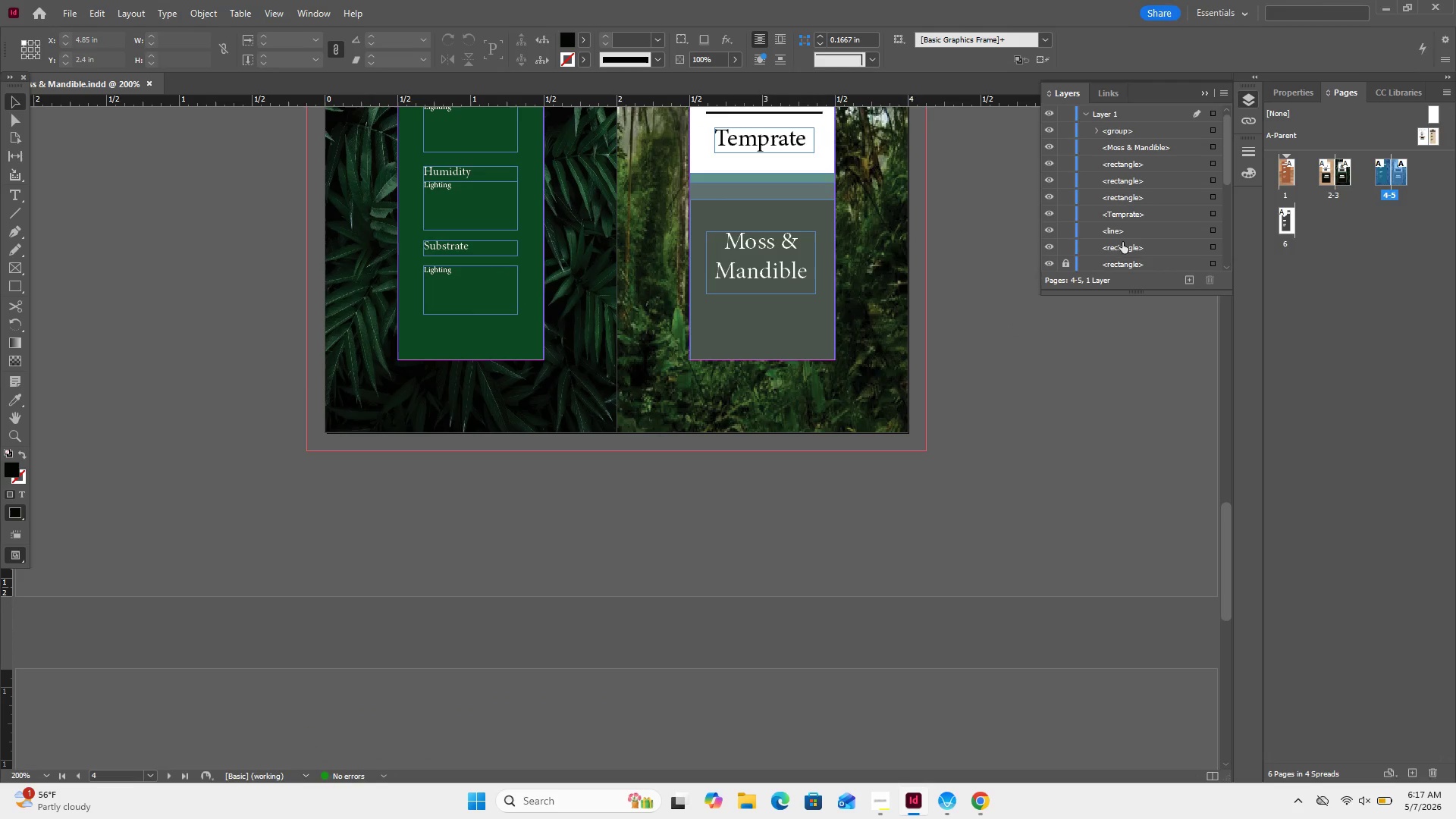 
scroll: coordinate [1122, 246], scroll_direction: down, amount: 15.0
 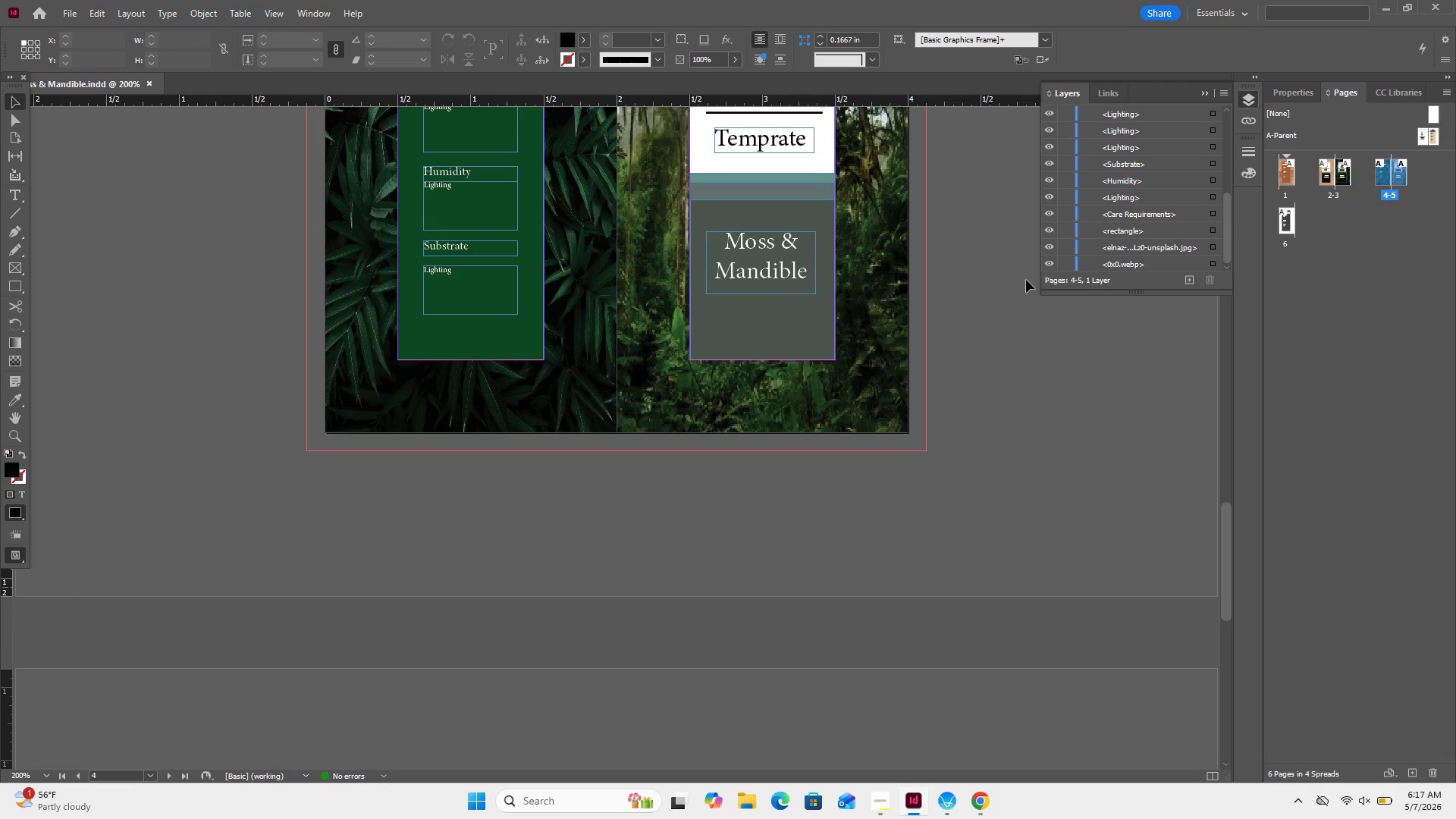 
left_click([822, 421])
 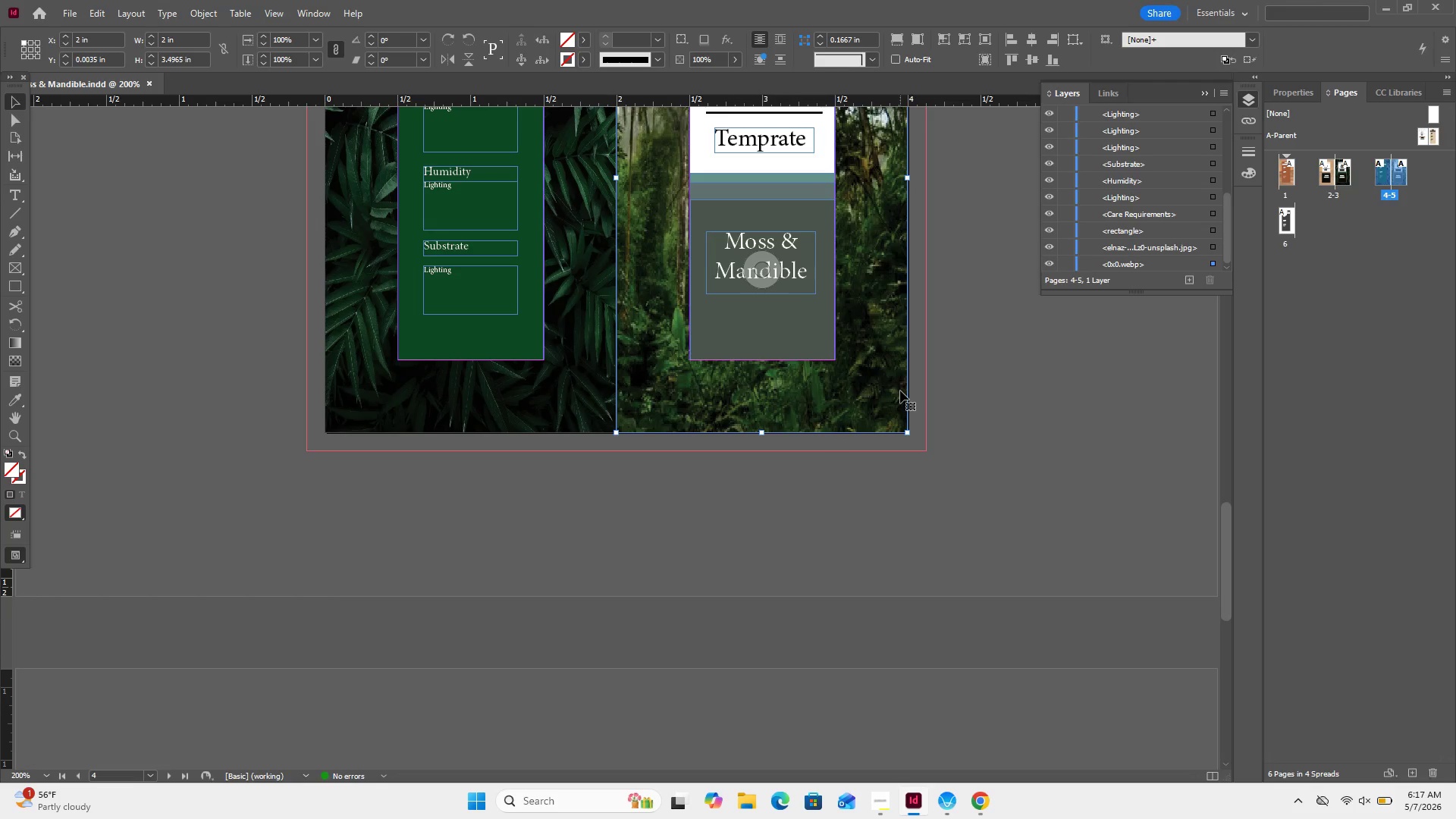 
key(Control+C)
 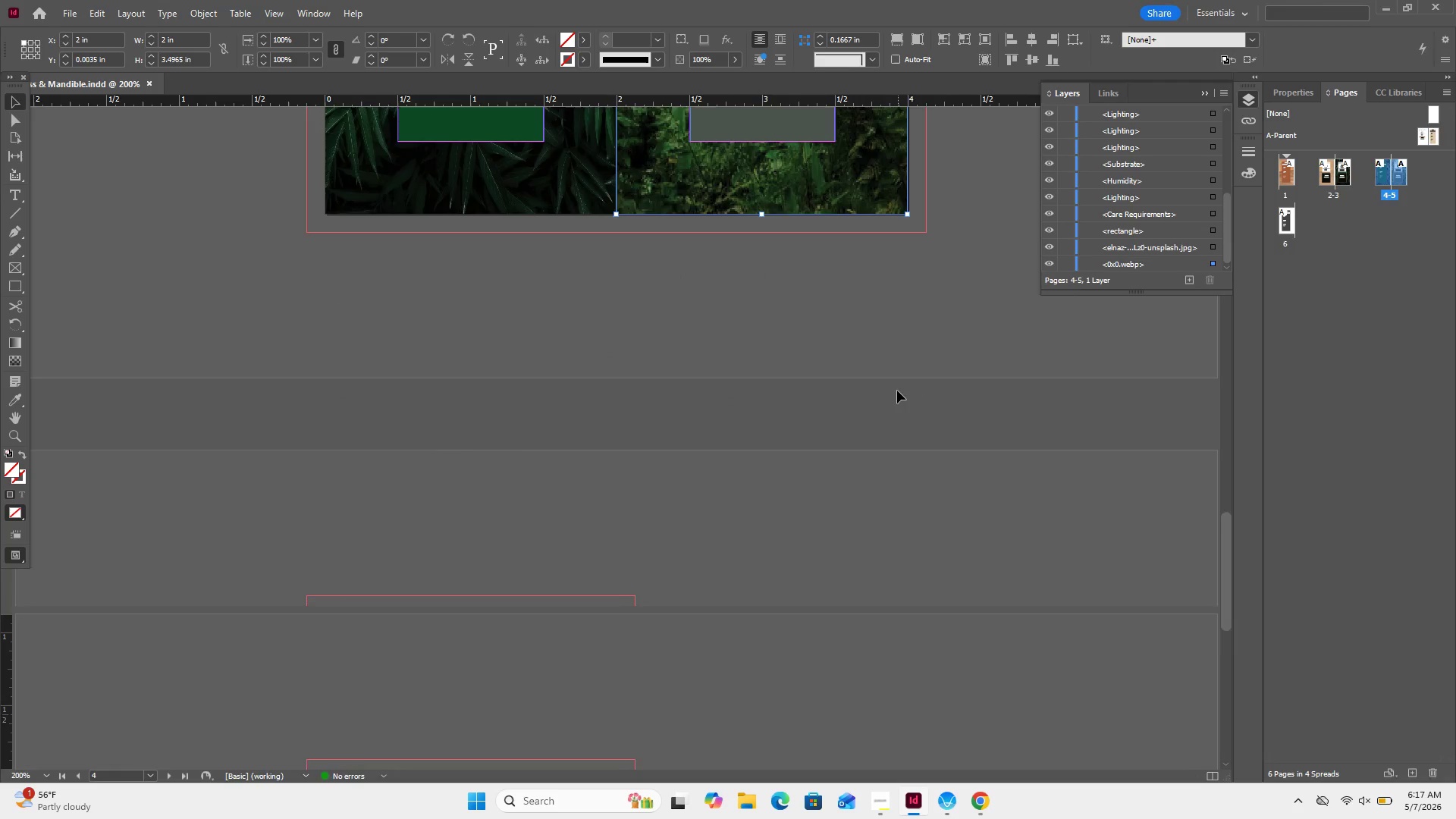 
scroll: coordinate [896, 388], scroll_direction: down, amount: 12.0
 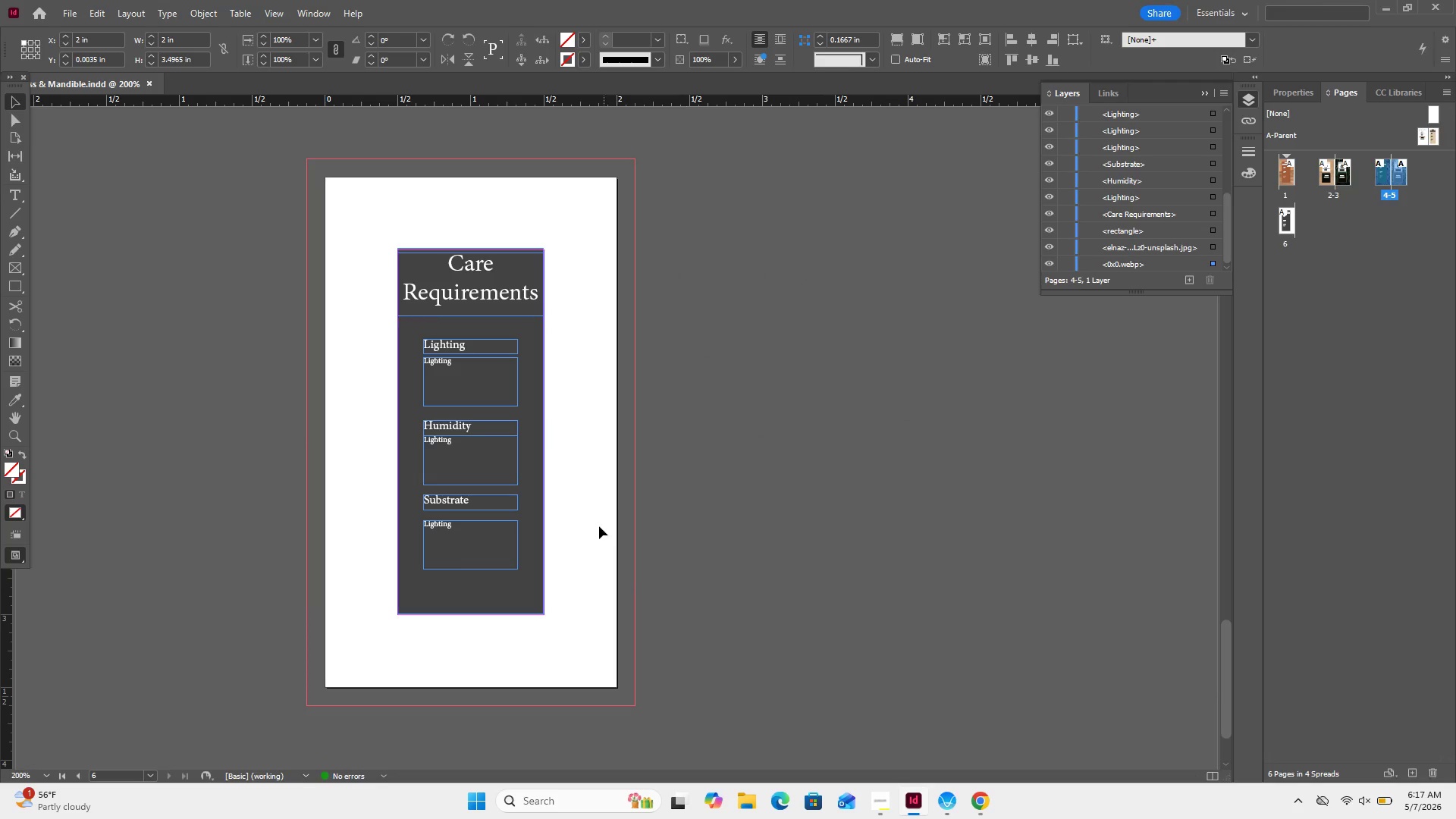 
left_click([573, 537])
 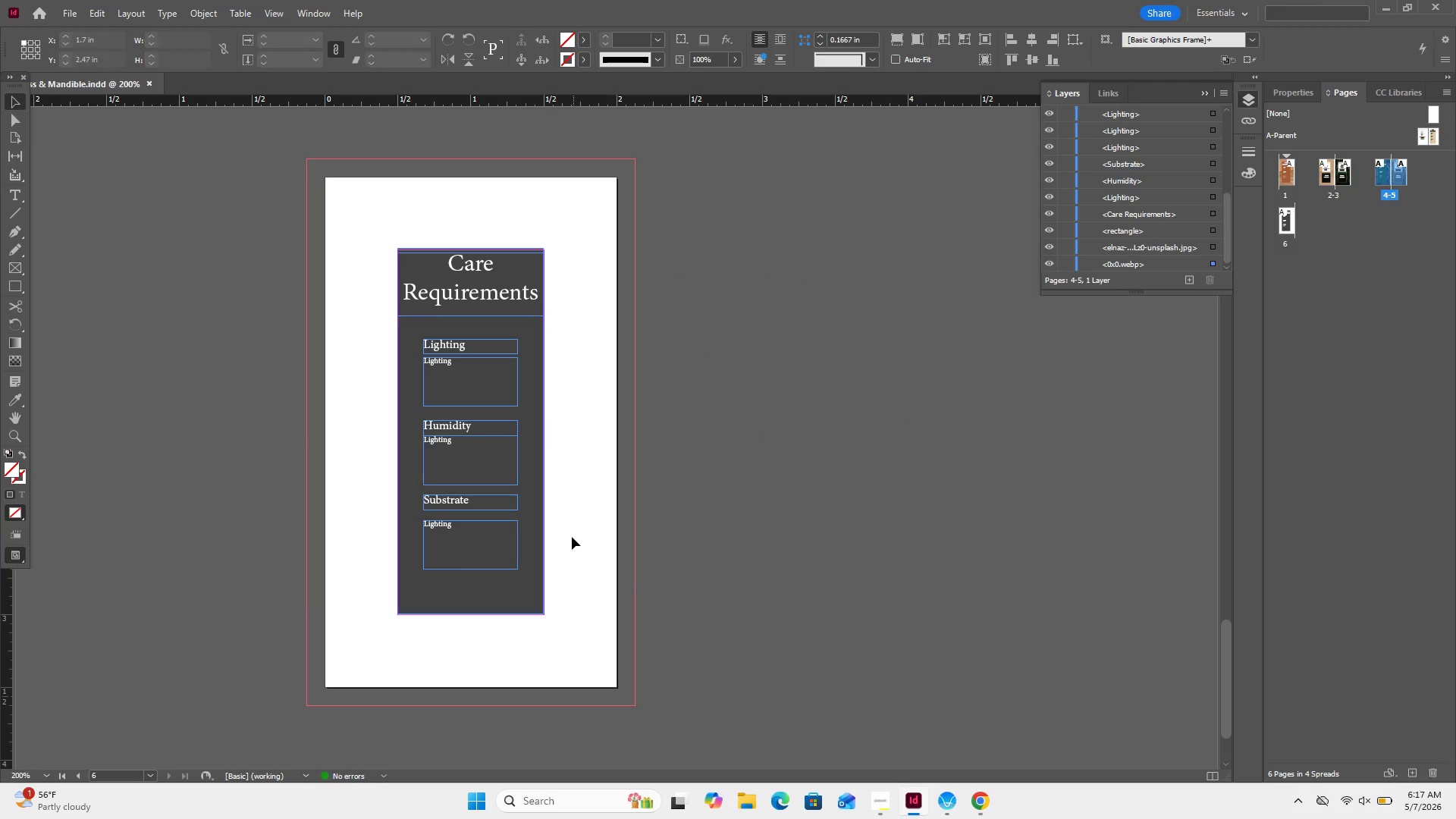 
key(Control+V)
 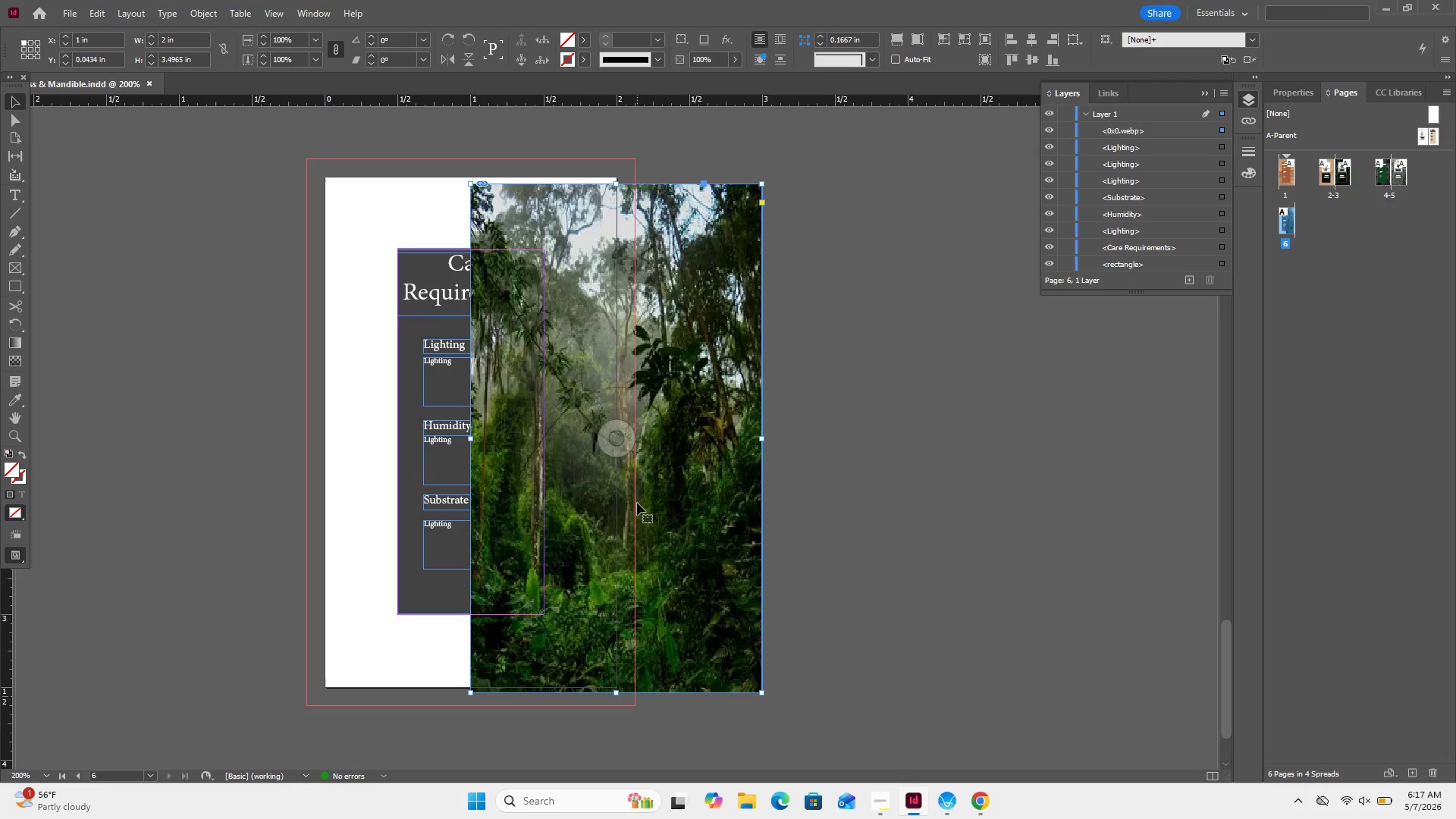 
left_click_drag(start_coordinate=[637, 503], to_coordinate=[489, 492])
 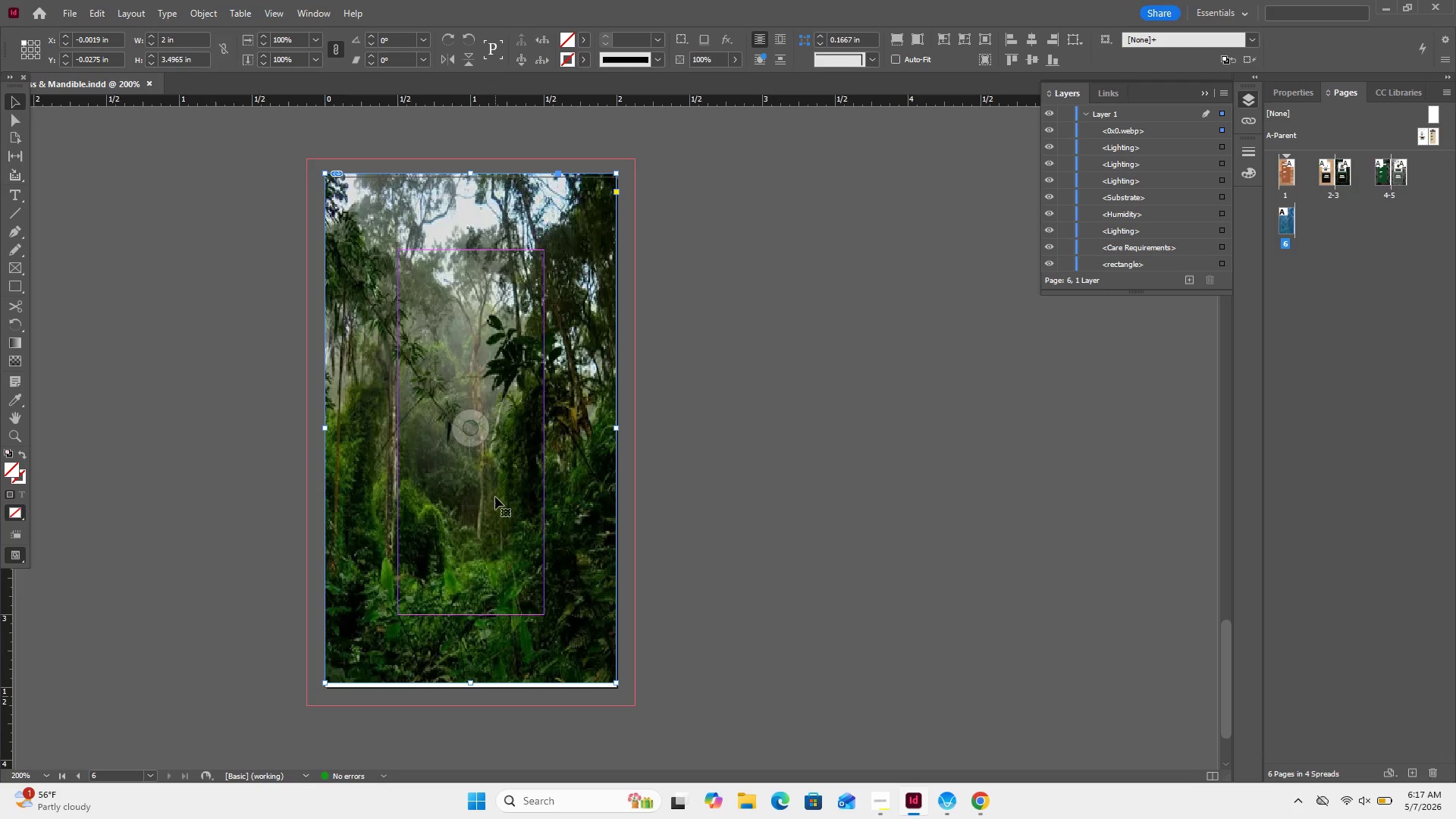 
key(ArrowDown)
 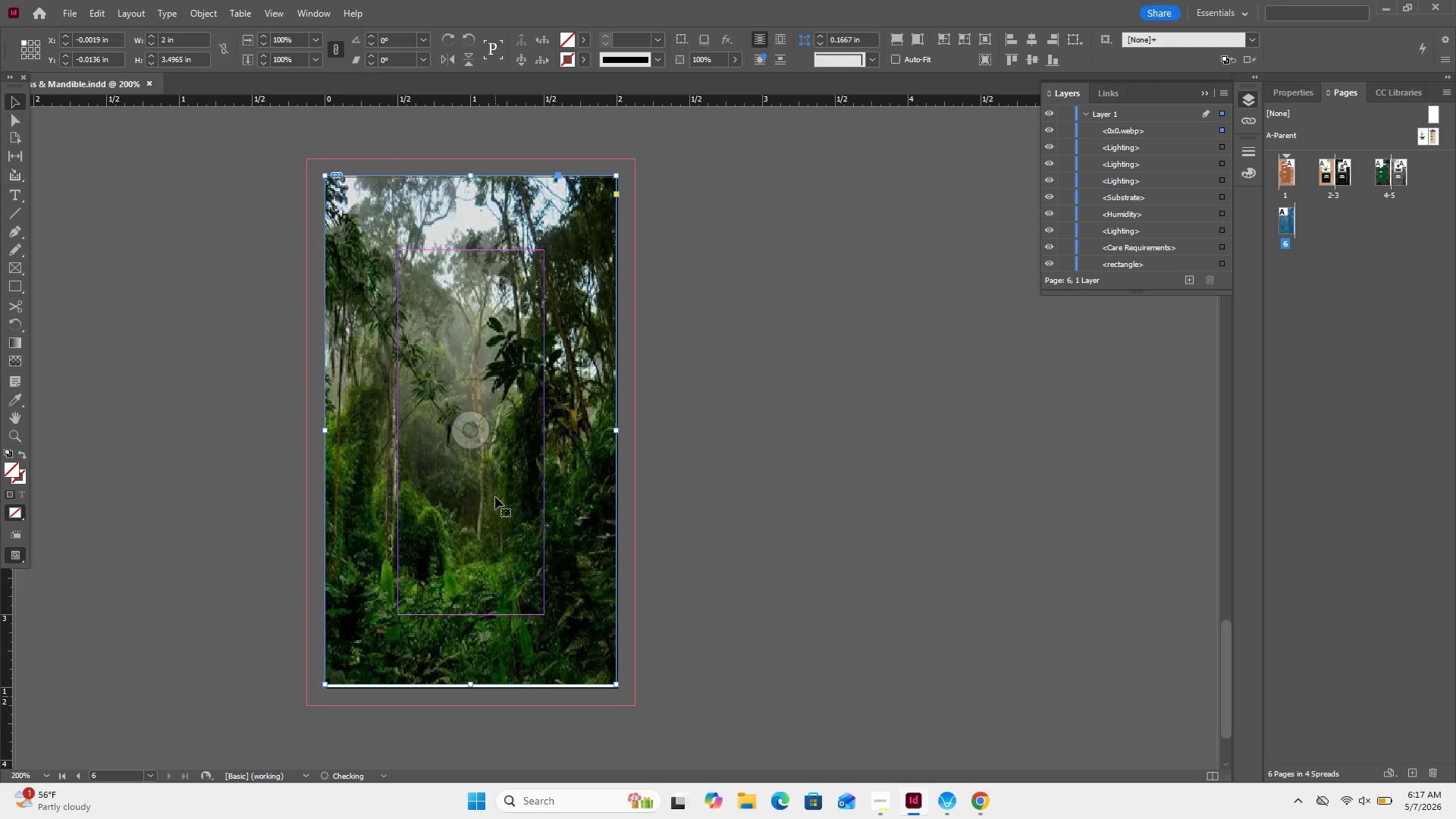 
key(ArrowDown)
 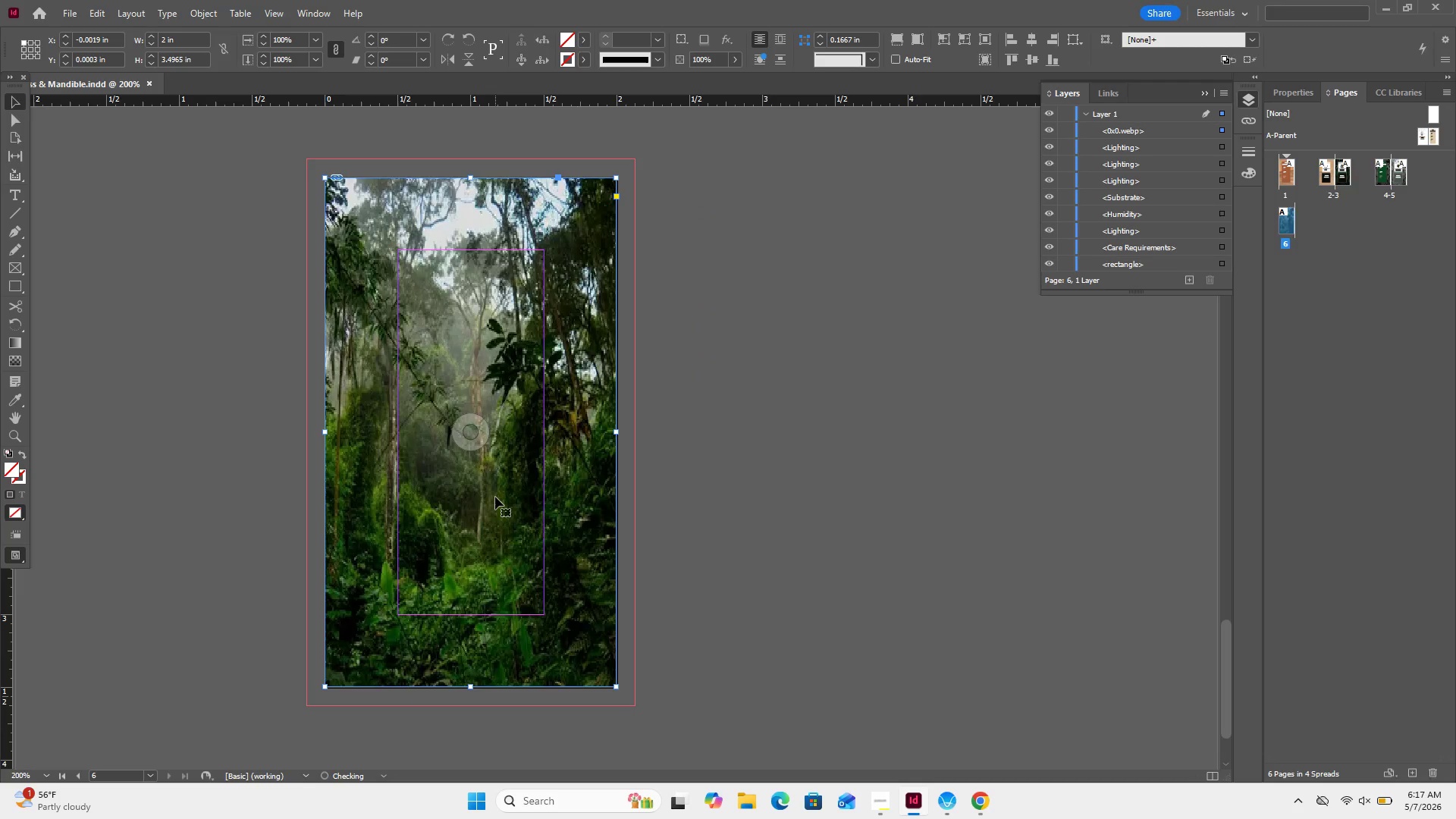 
key(ArrowDown)
 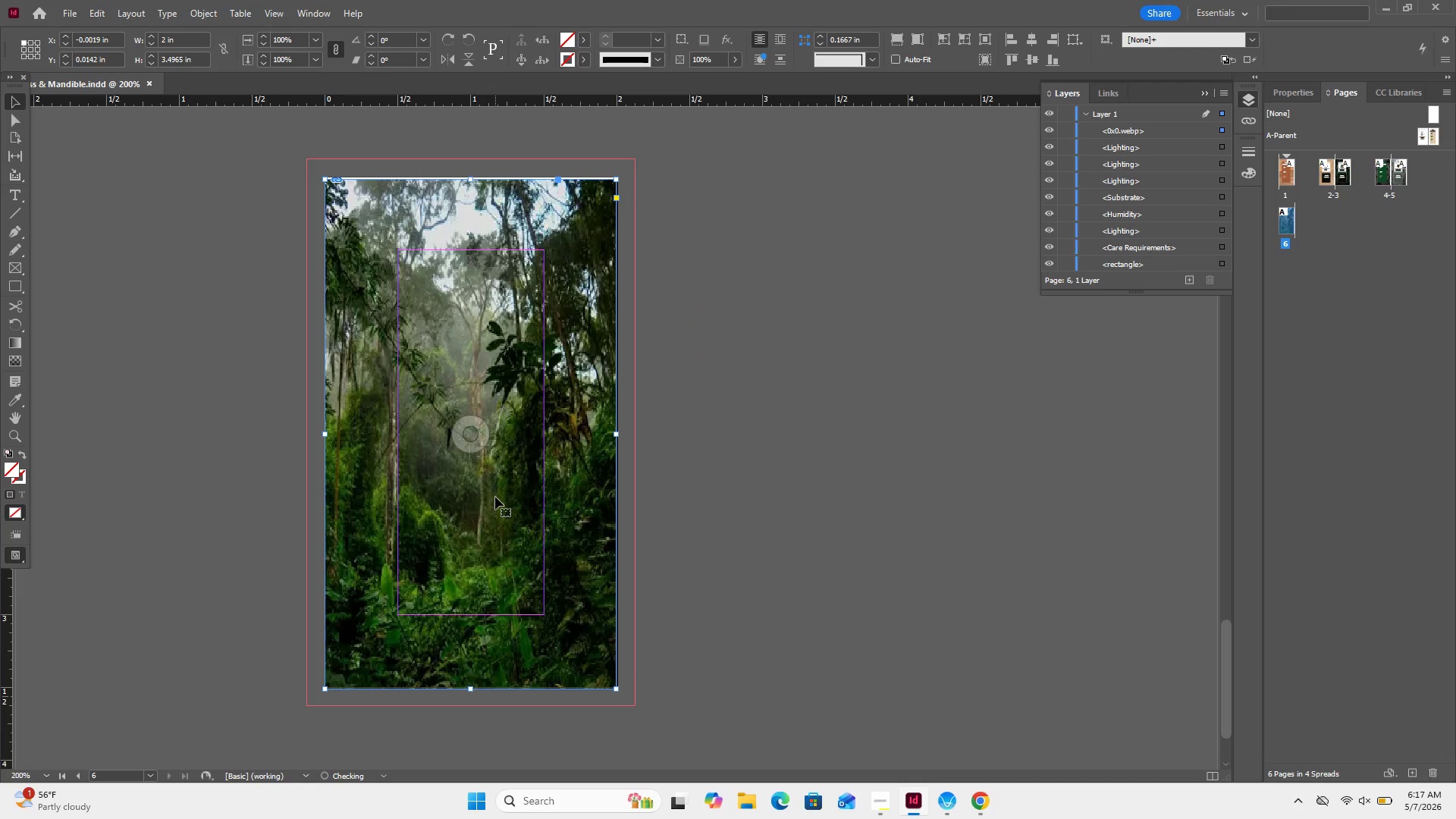 
key(ArrowUp)
 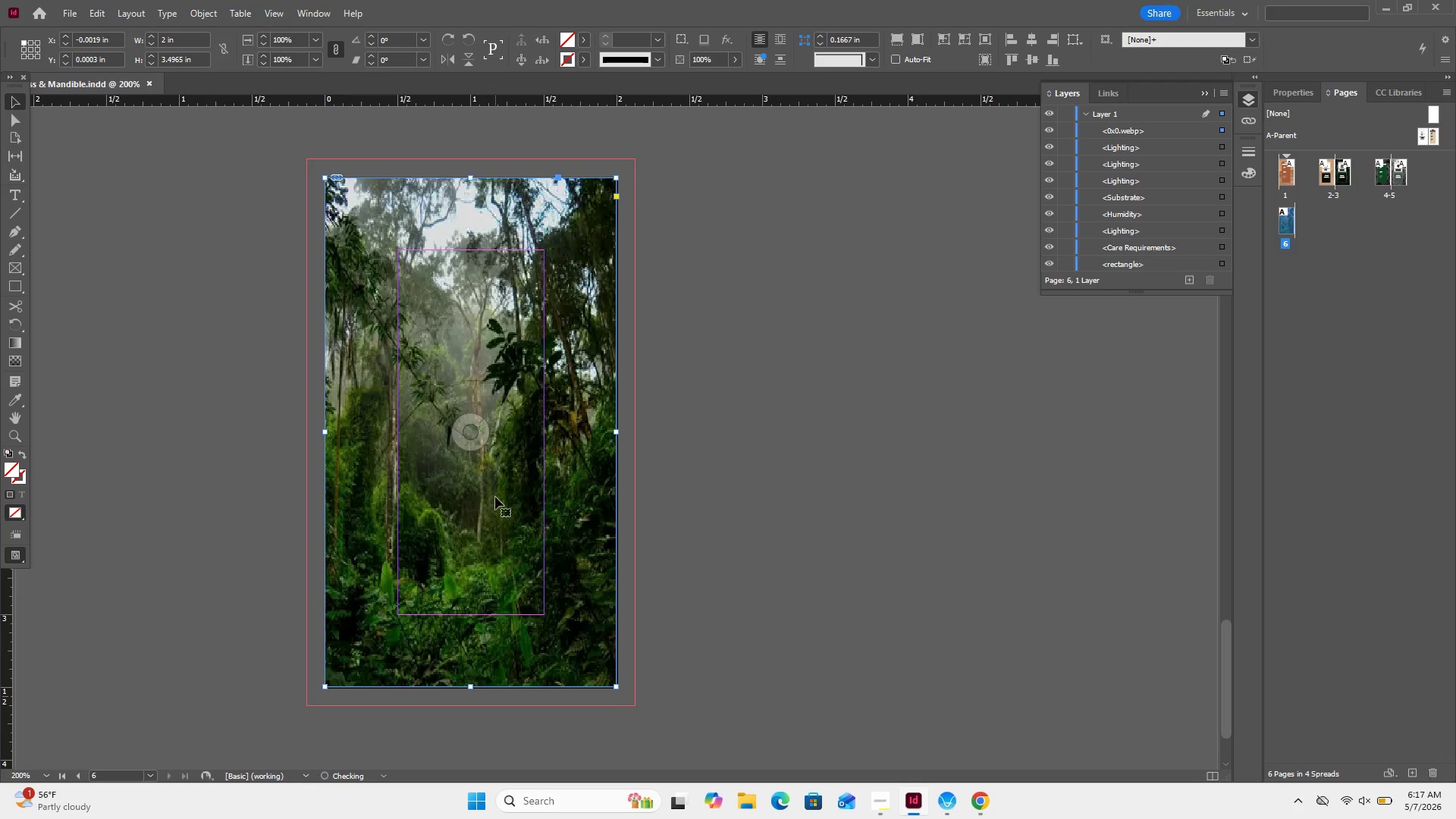 
right_click([495, 497])
 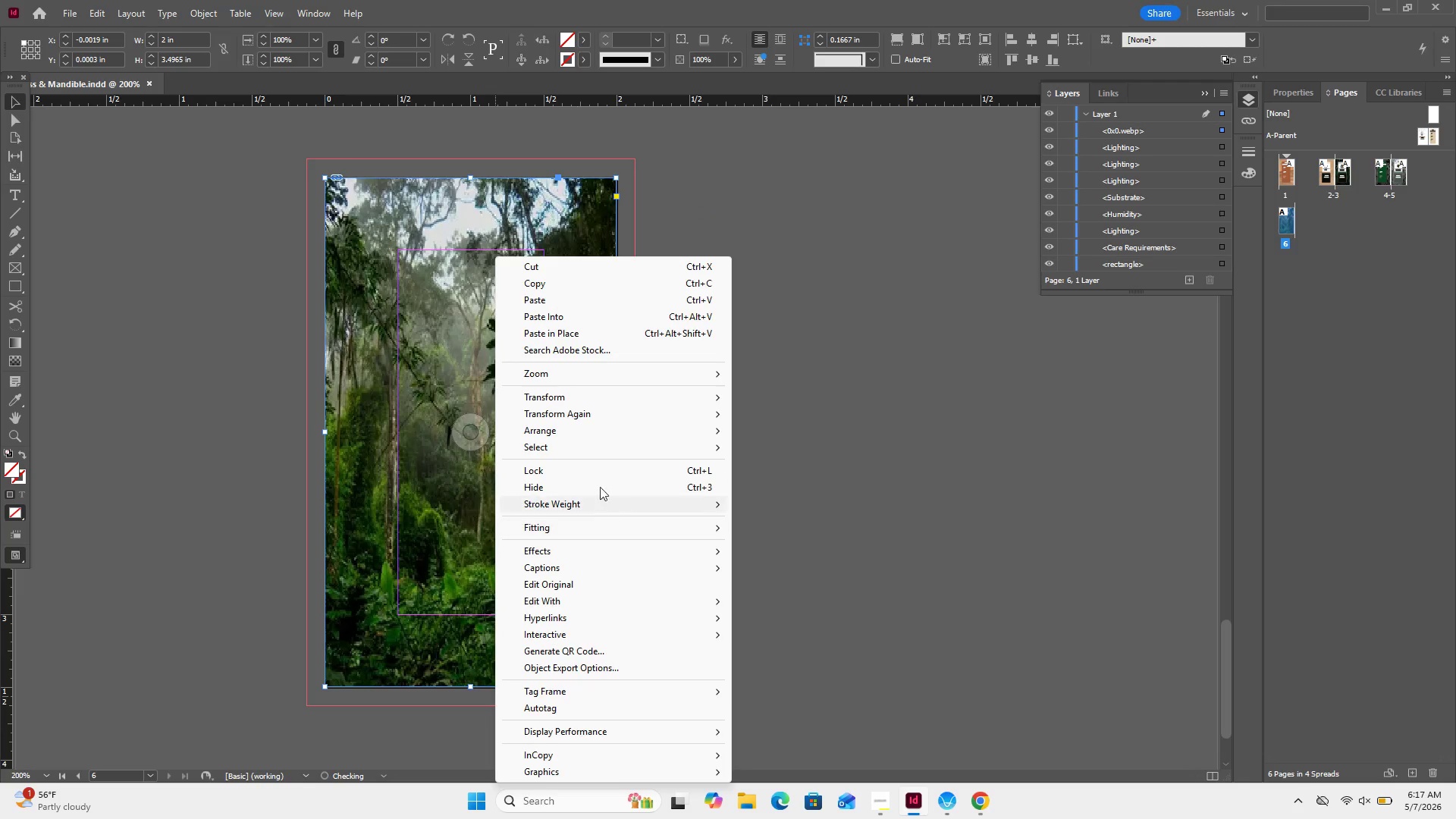 
wait(7.94)
 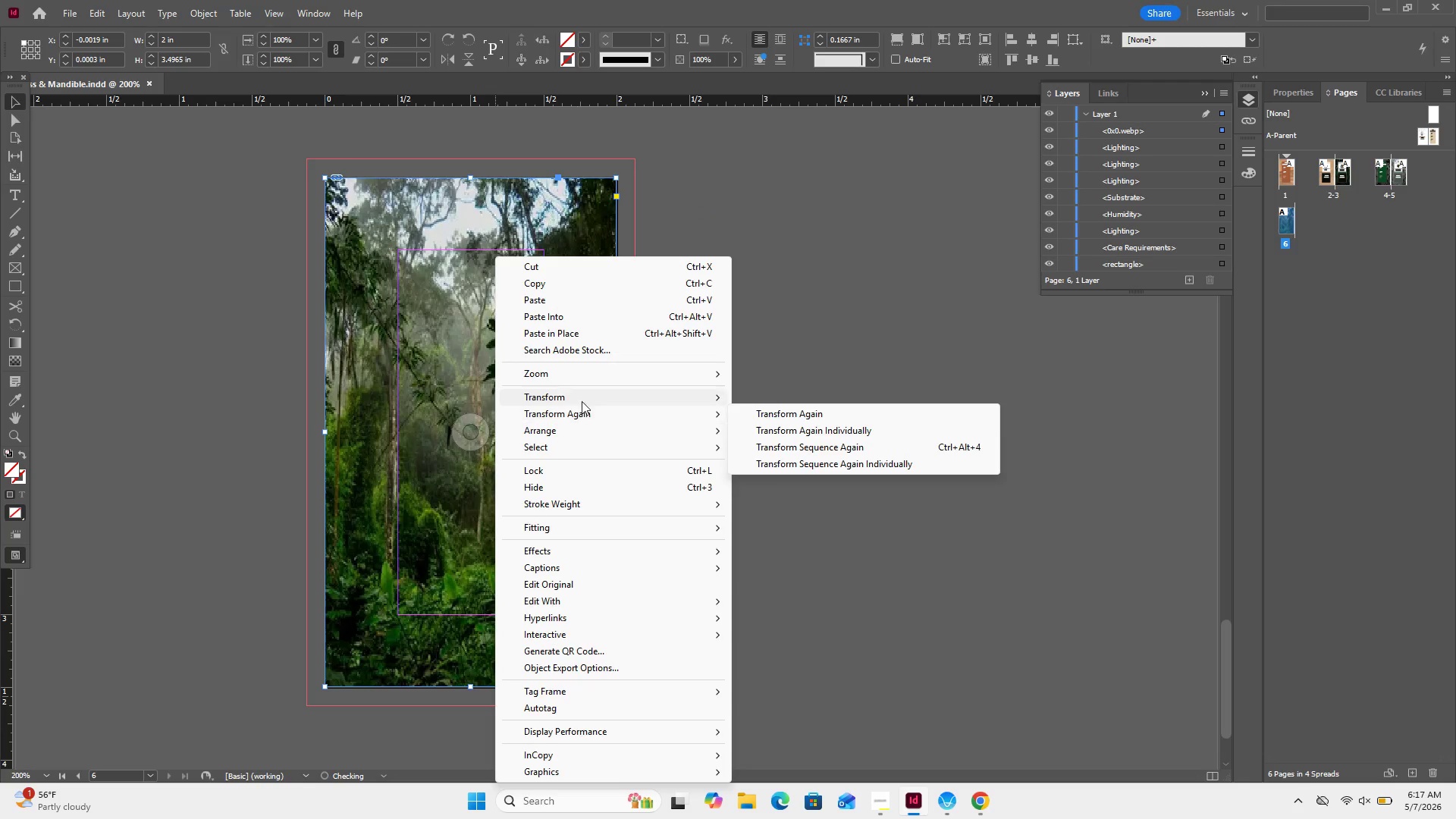 
left_click([827, 444])
 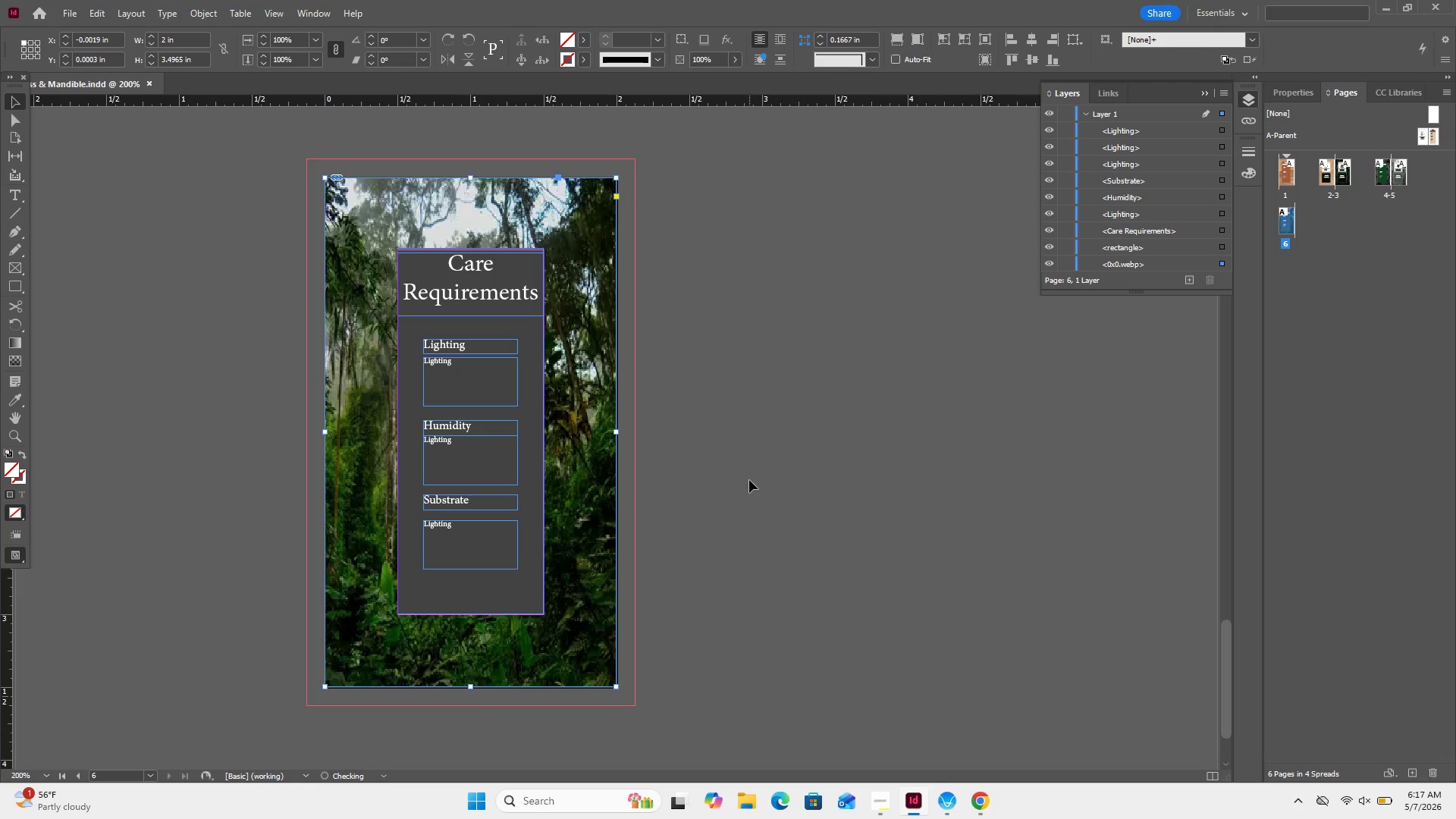 
left_click([749, 480])
 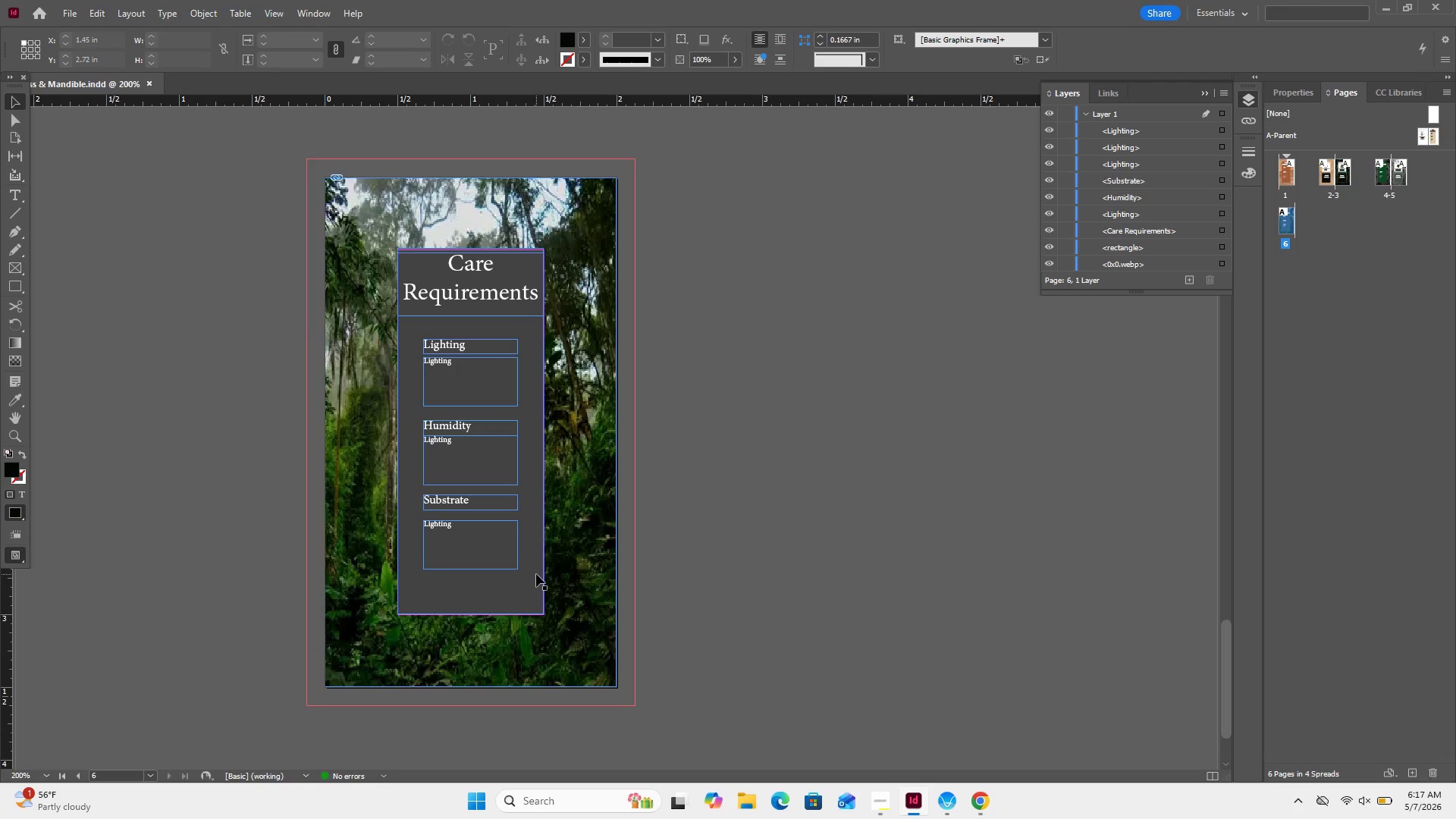 
left_click([535, 578])
 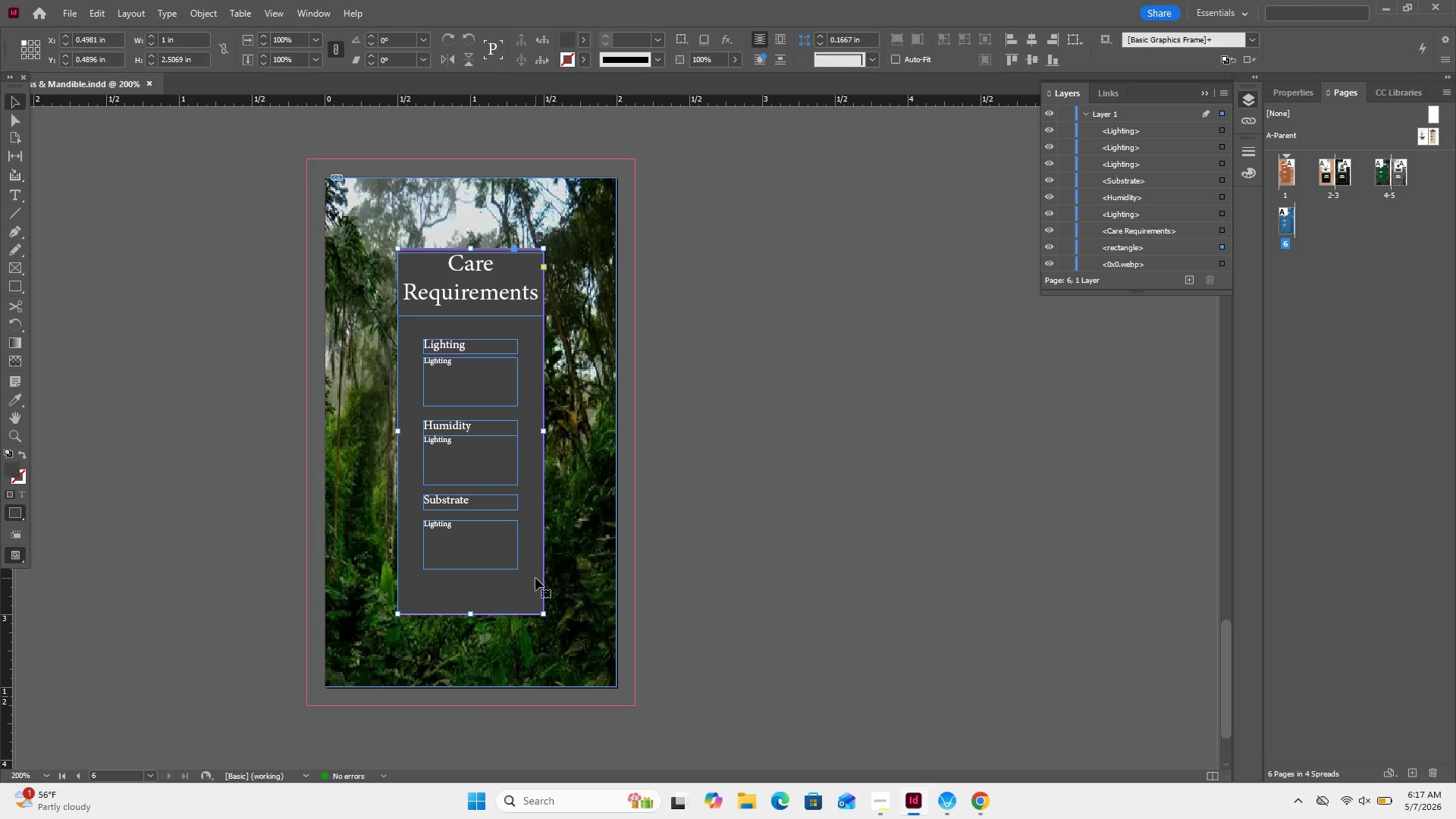 
left_click([535, 578])
 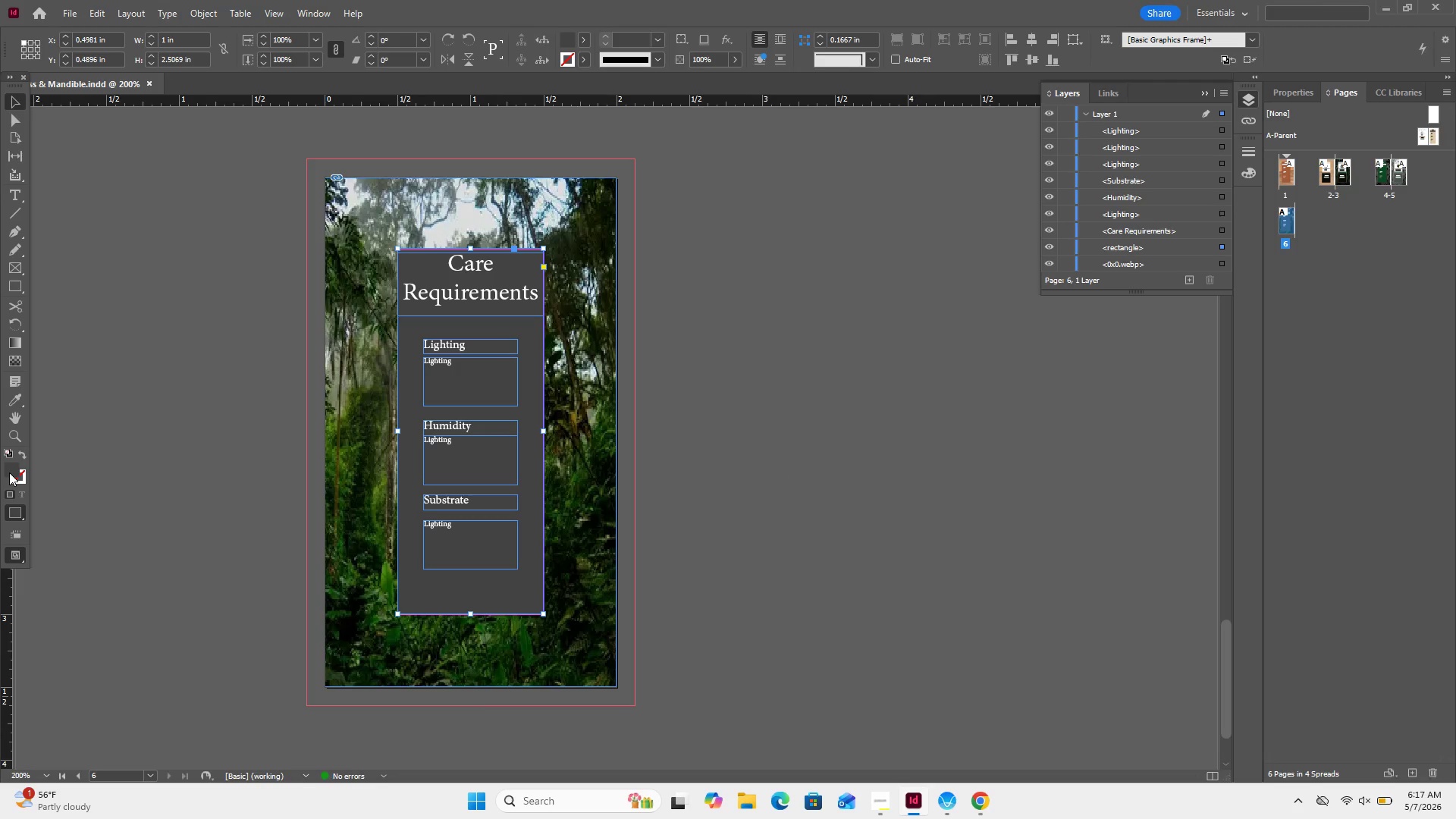 
double_click([9, 472])
 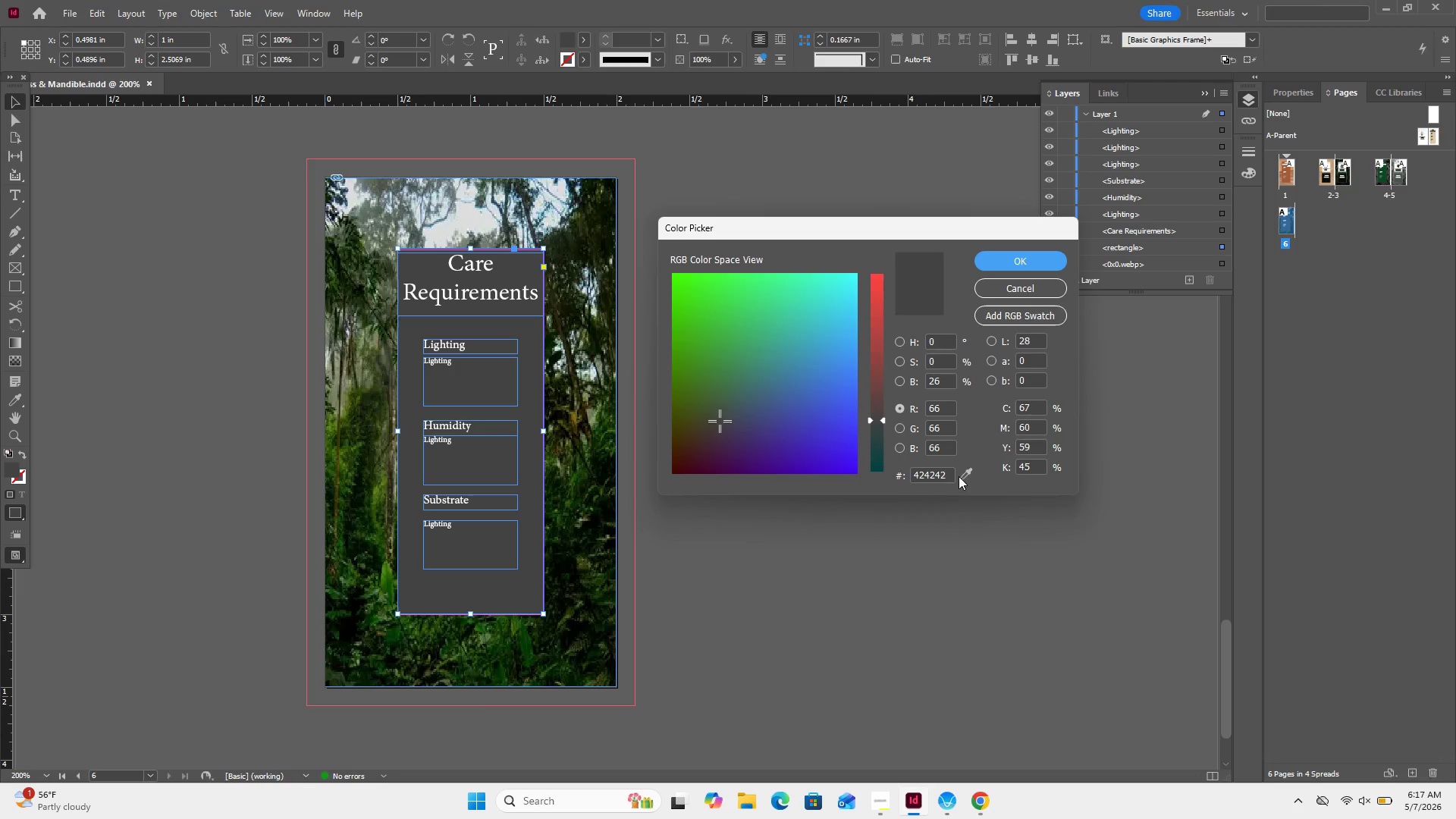 
left_click_drag(start_coordinate=[965, 475], to_coordinate=[936, 542])
 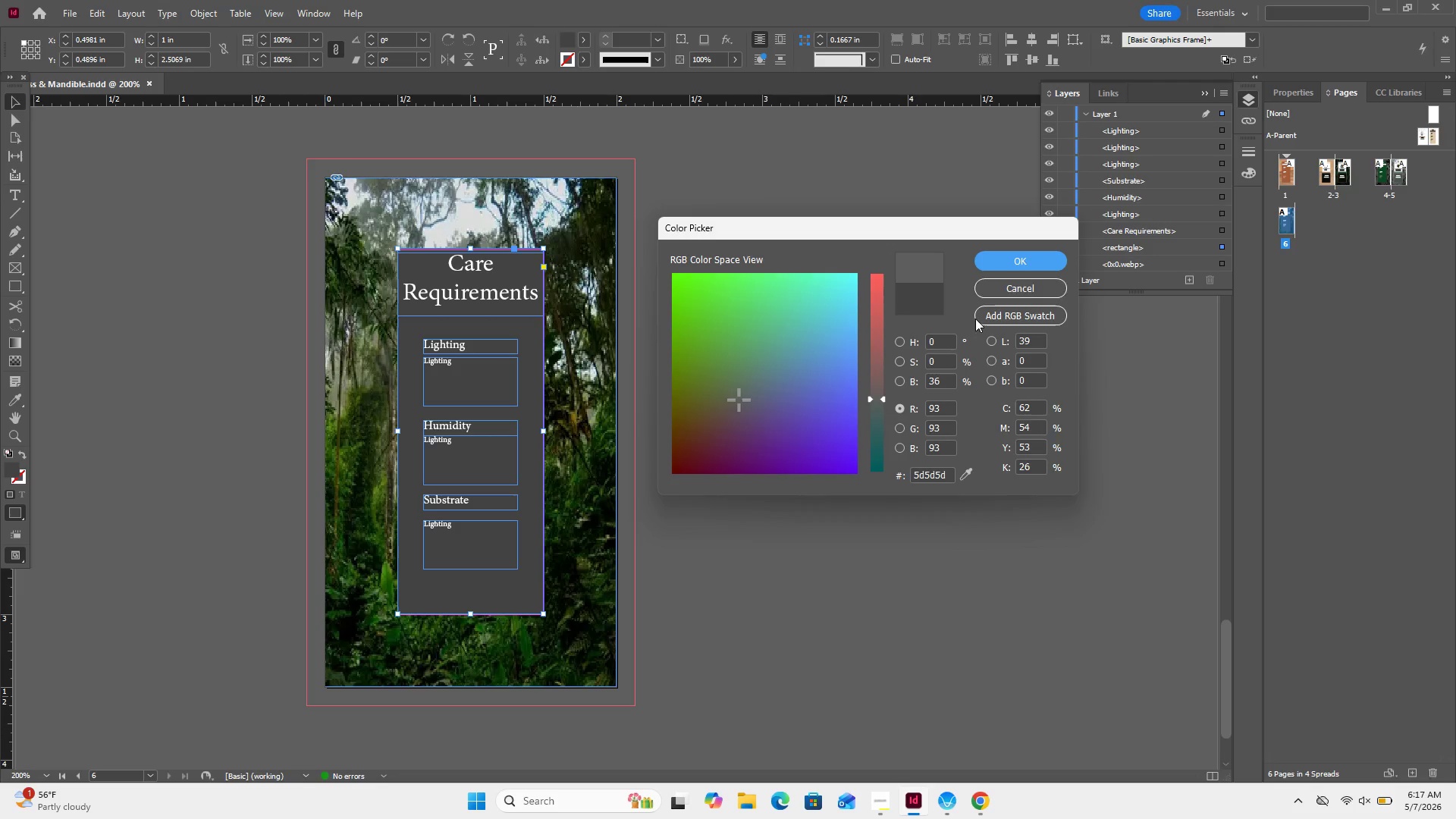 
left_click([1028, 269])
 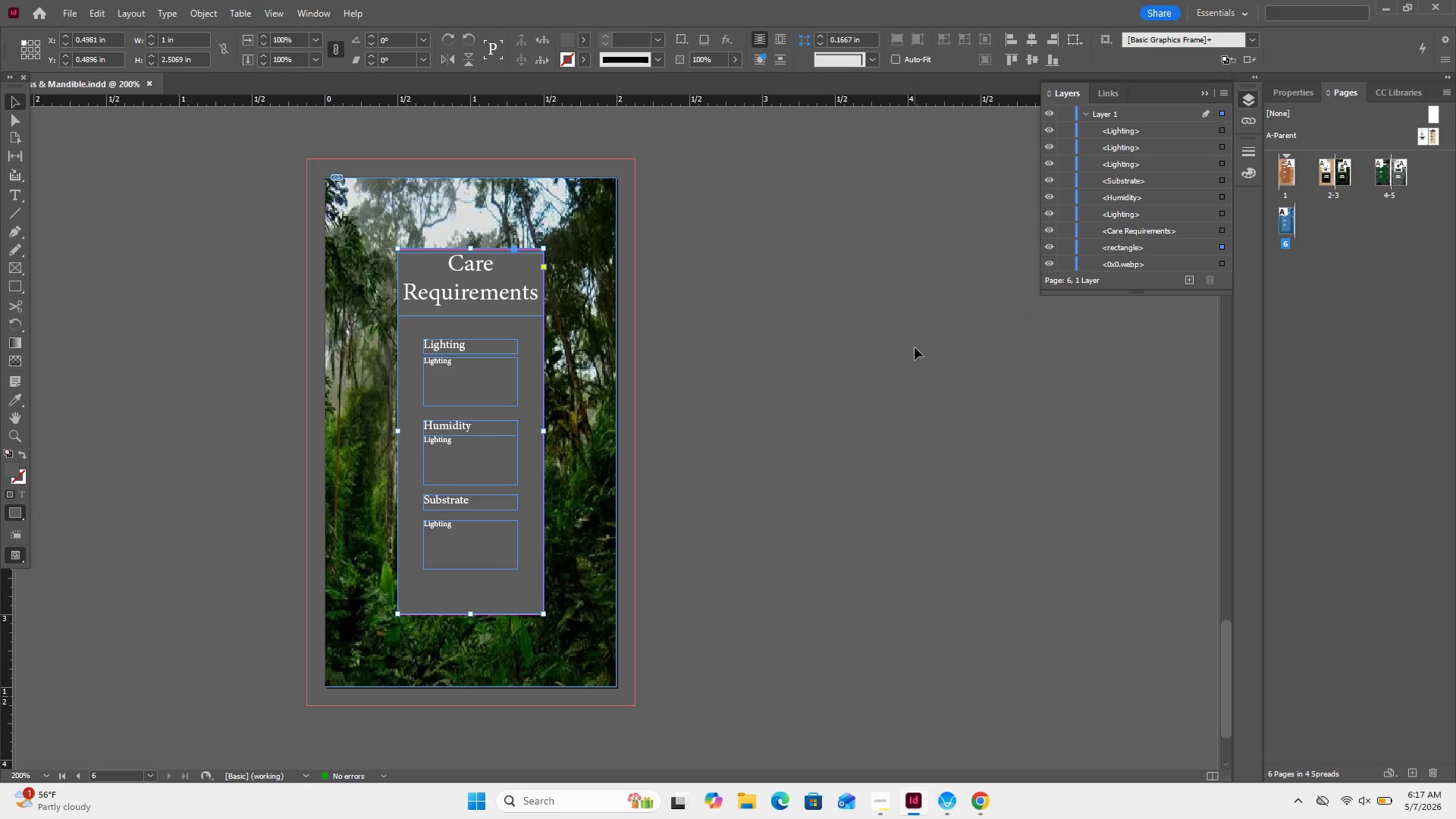 
left_click([915, 347])
 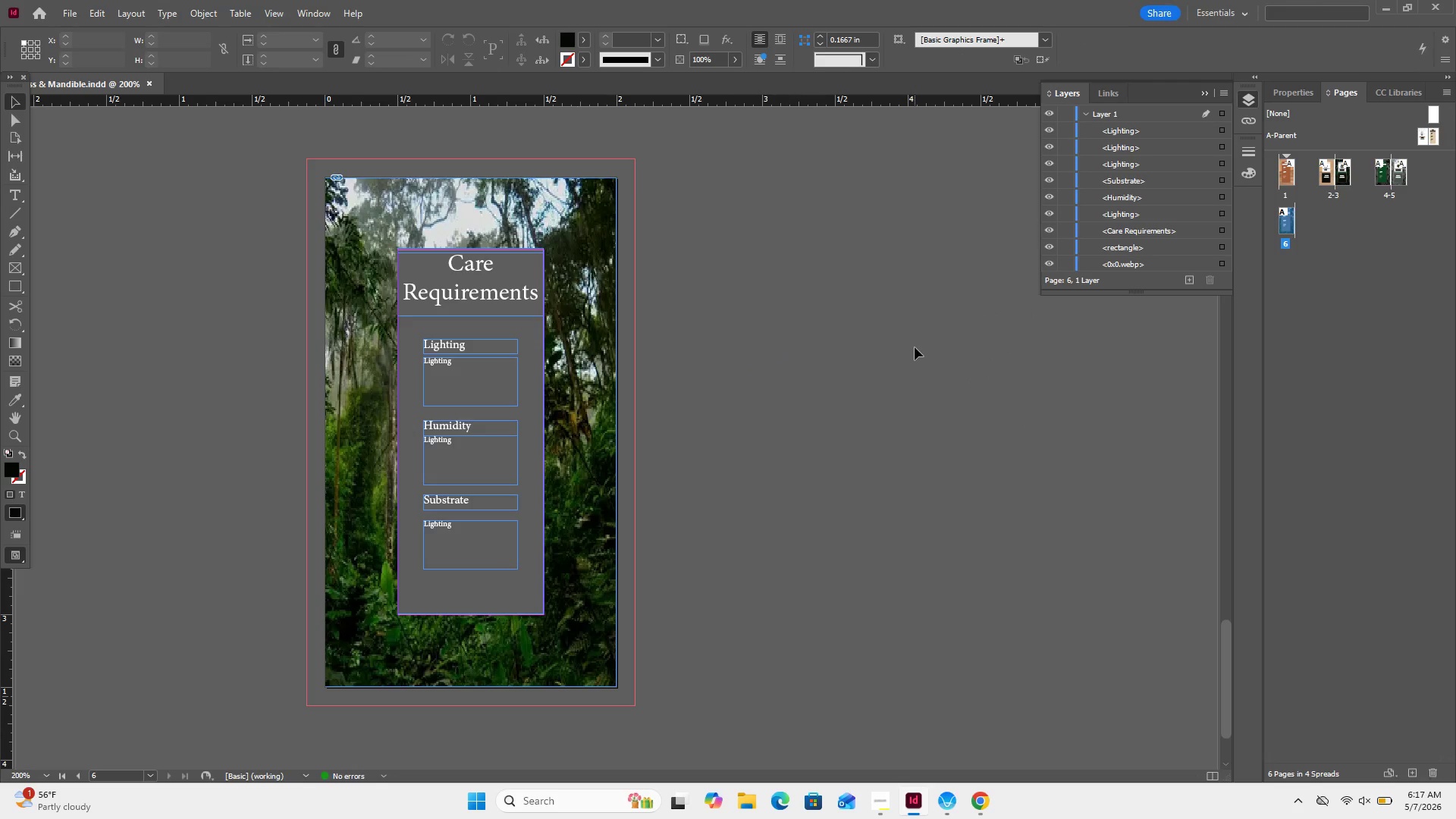 
left_click([915, 347])
 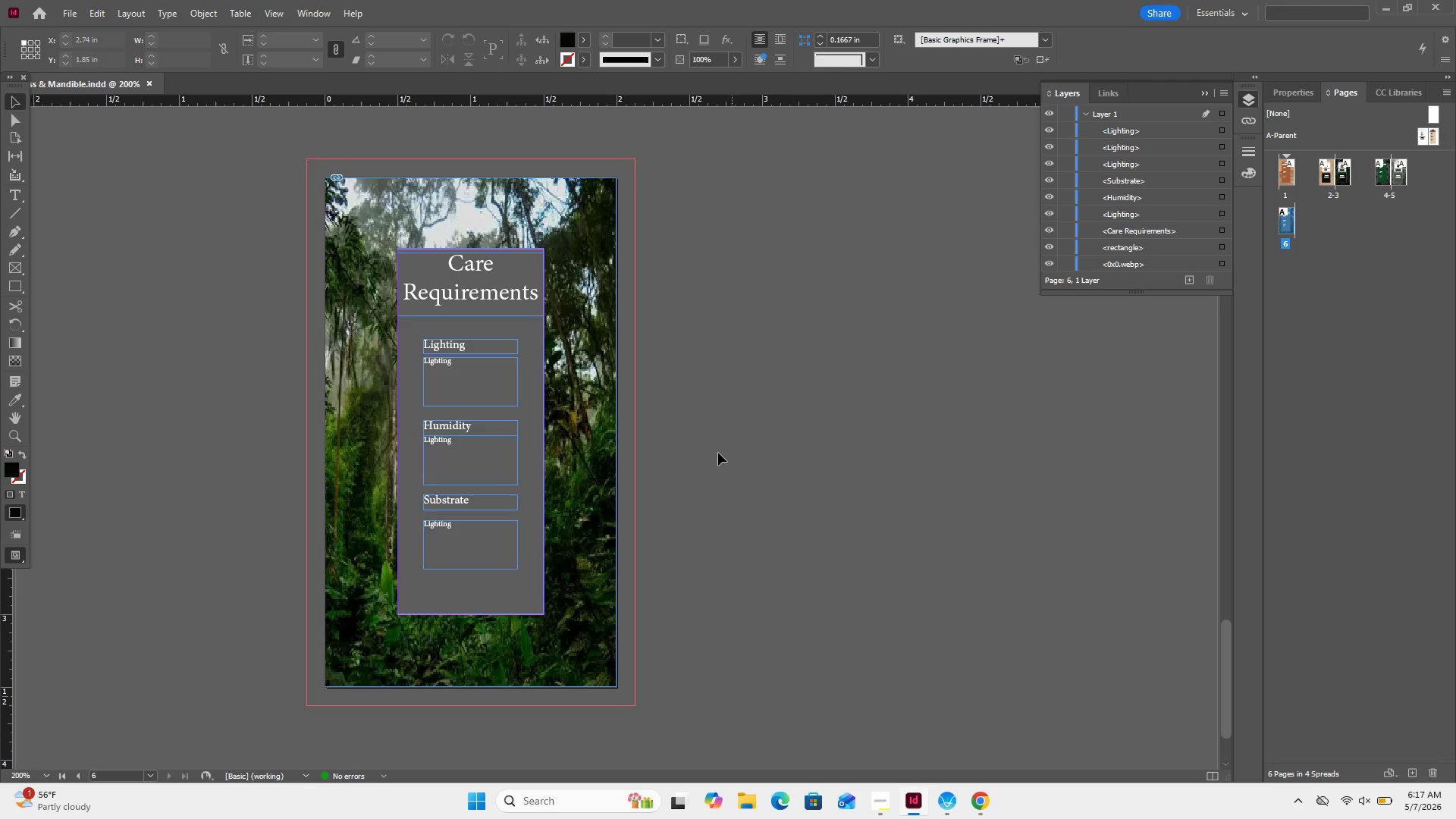 
left_click([720, 457])
 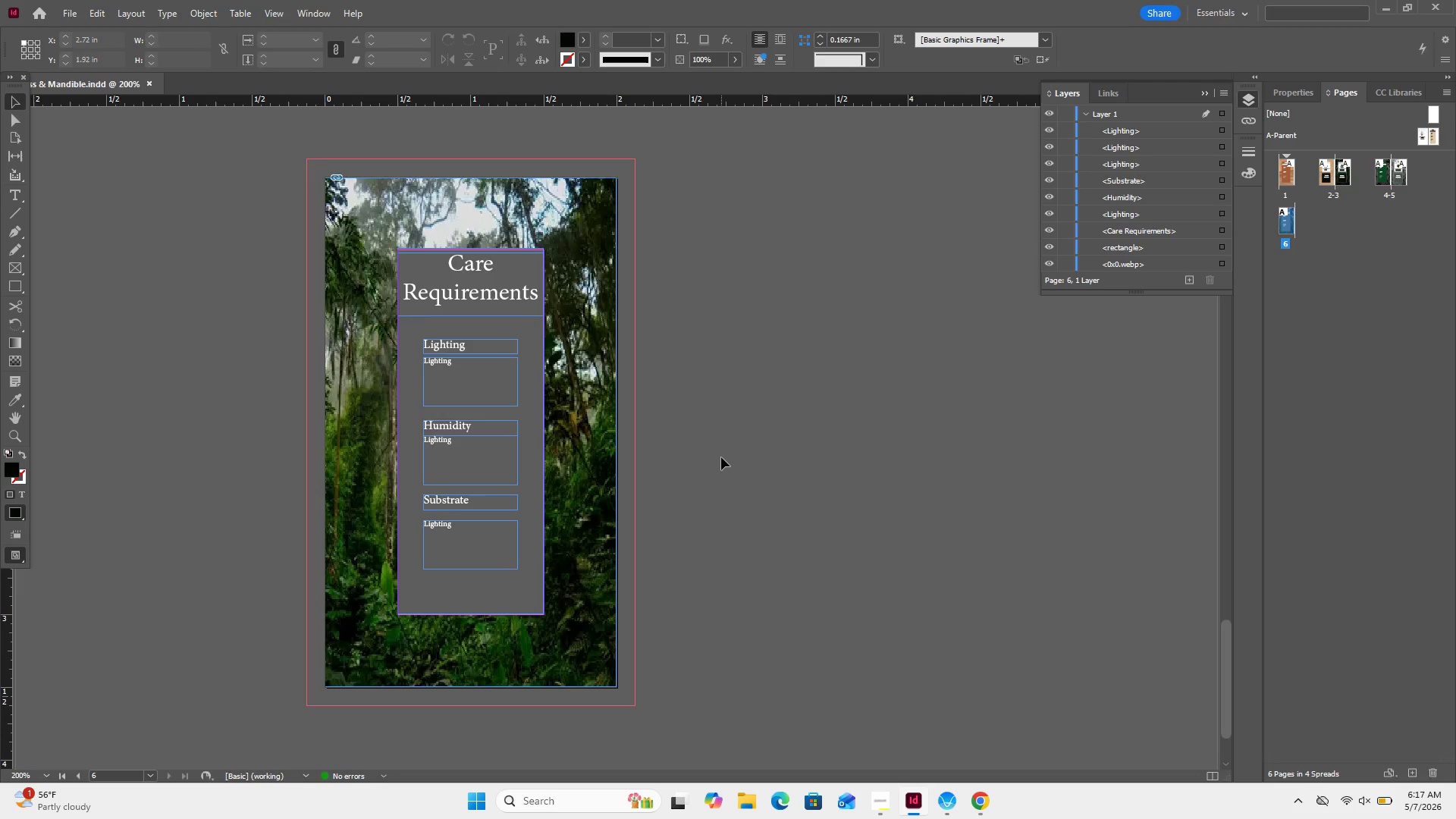 
scroll: coordinate [739, 458], scroll_direction: up, amount: 48.0
 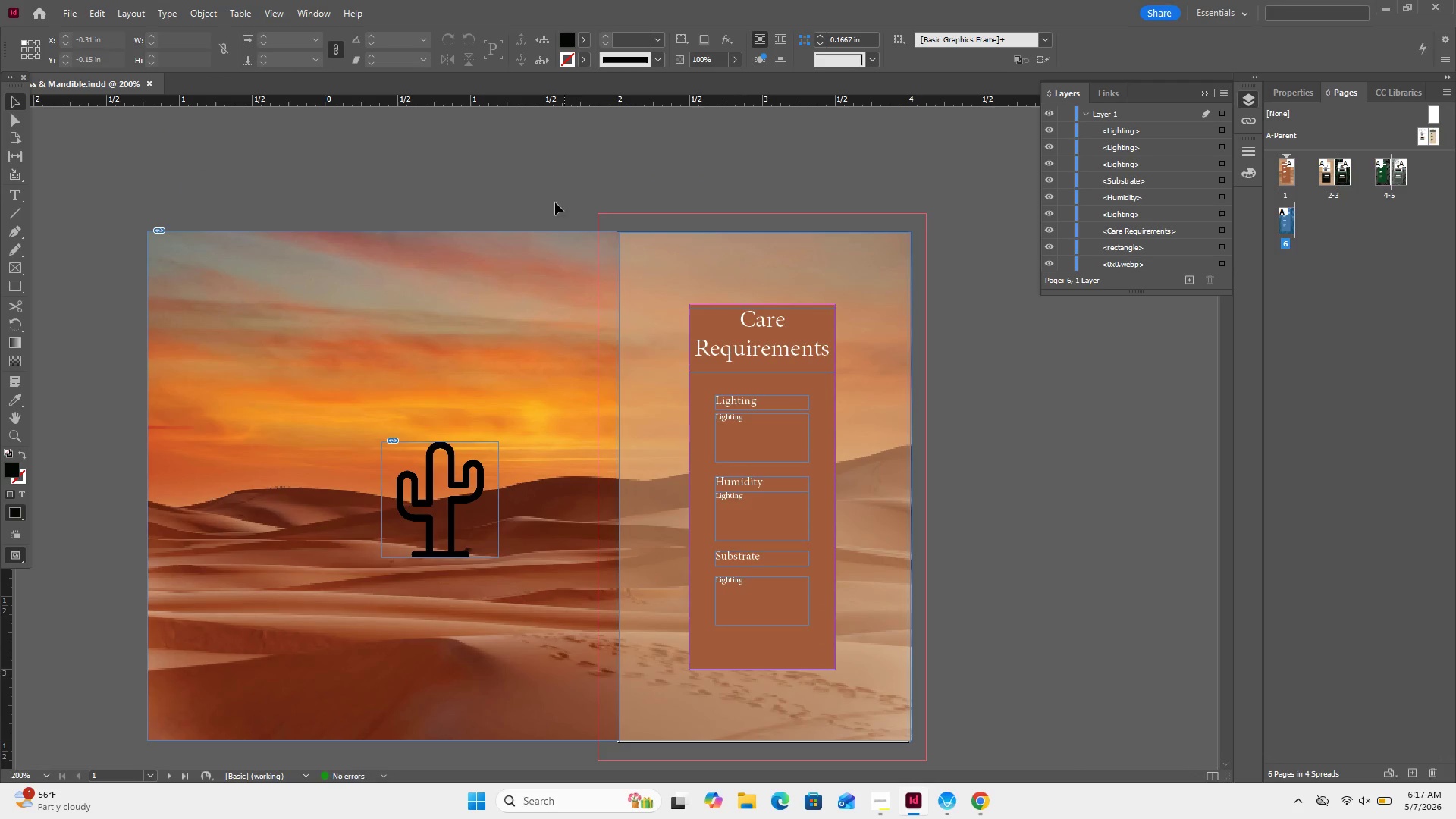 
left_click_drag(start_coordinate=[551, 199], to_coordinate=[915, 715])
 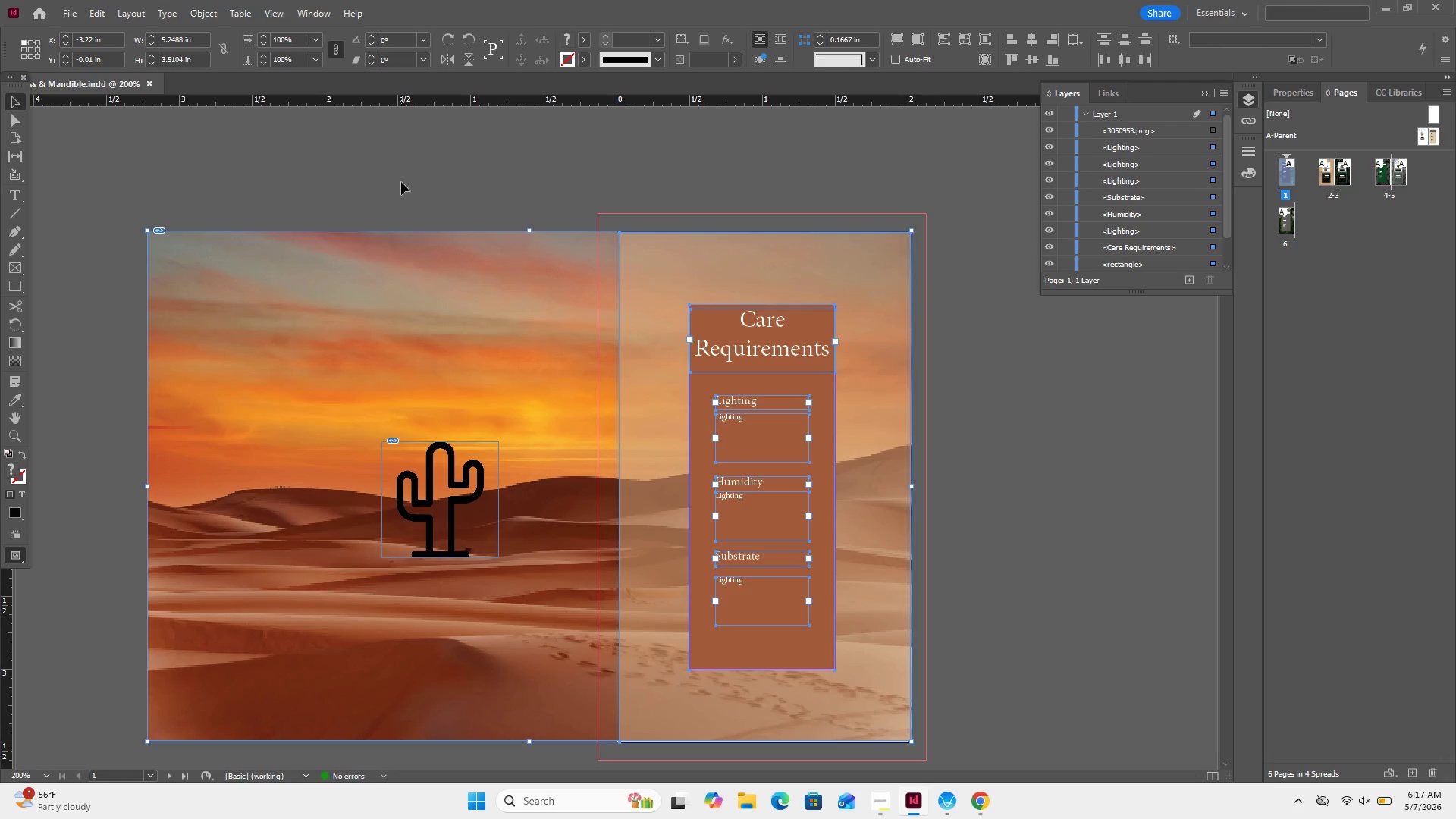 
left_click([474, 508])
 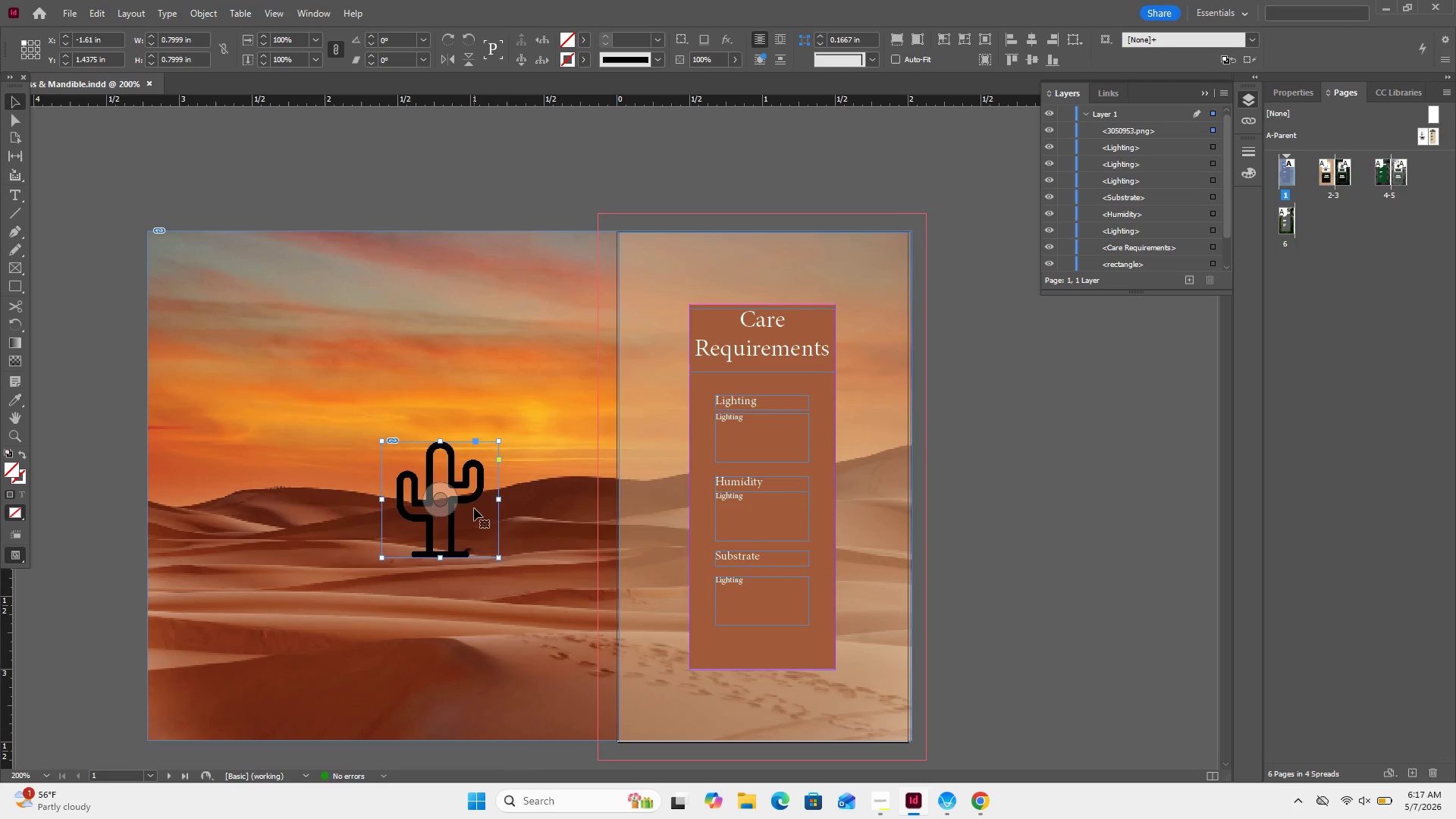 
key(Backspace)
 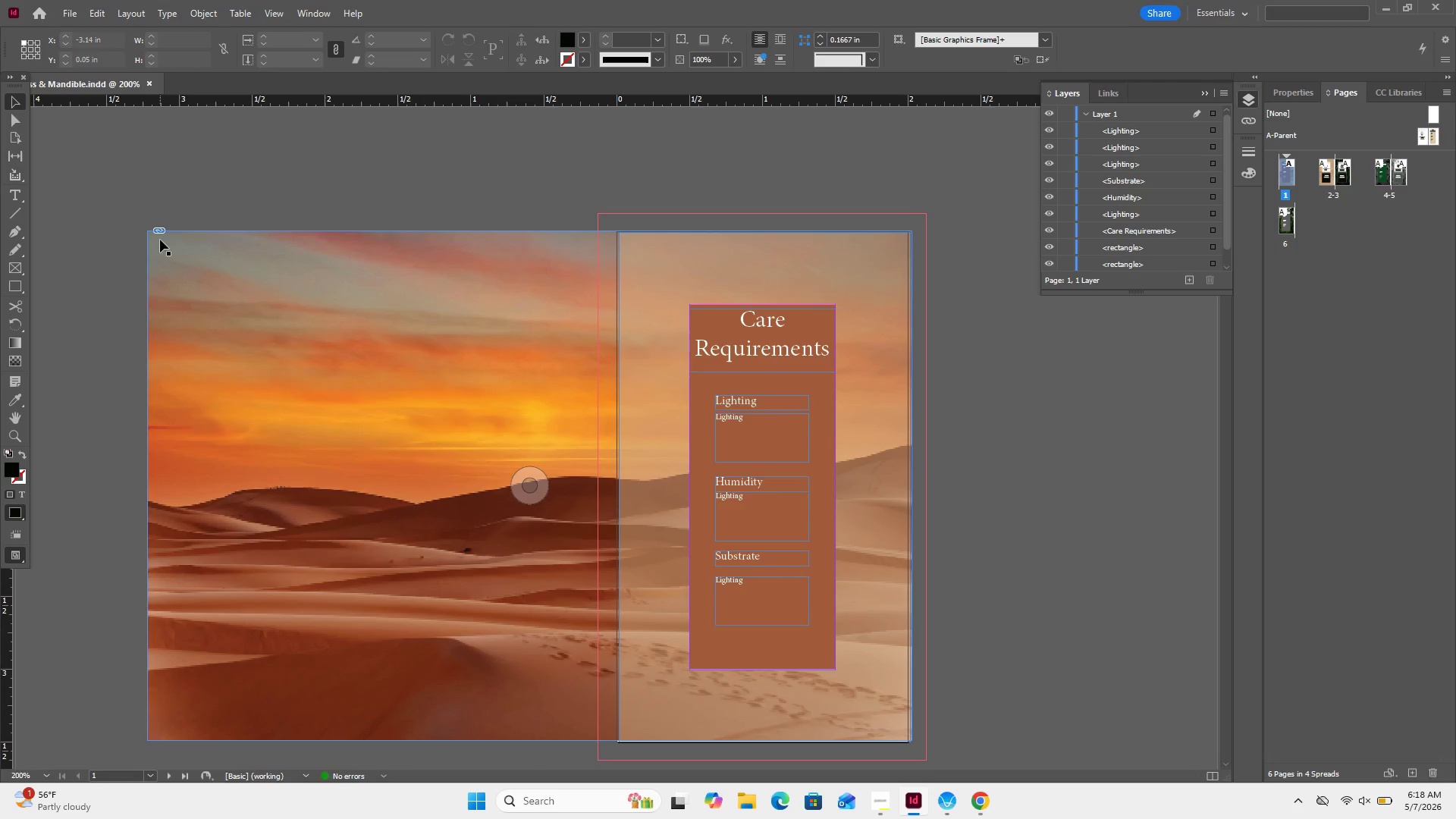 
wait(7.05)
 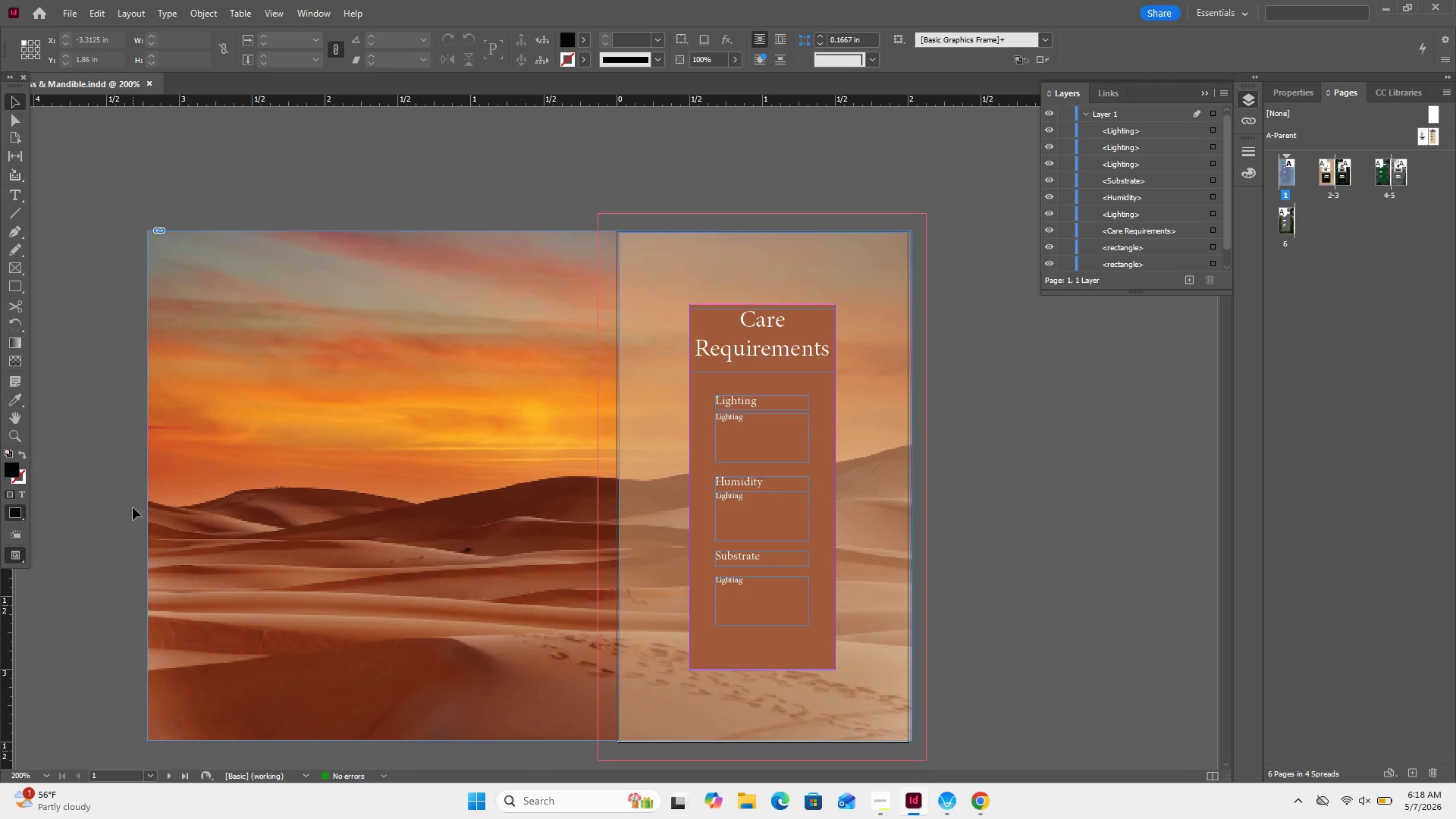 
left_click([417, 363])
 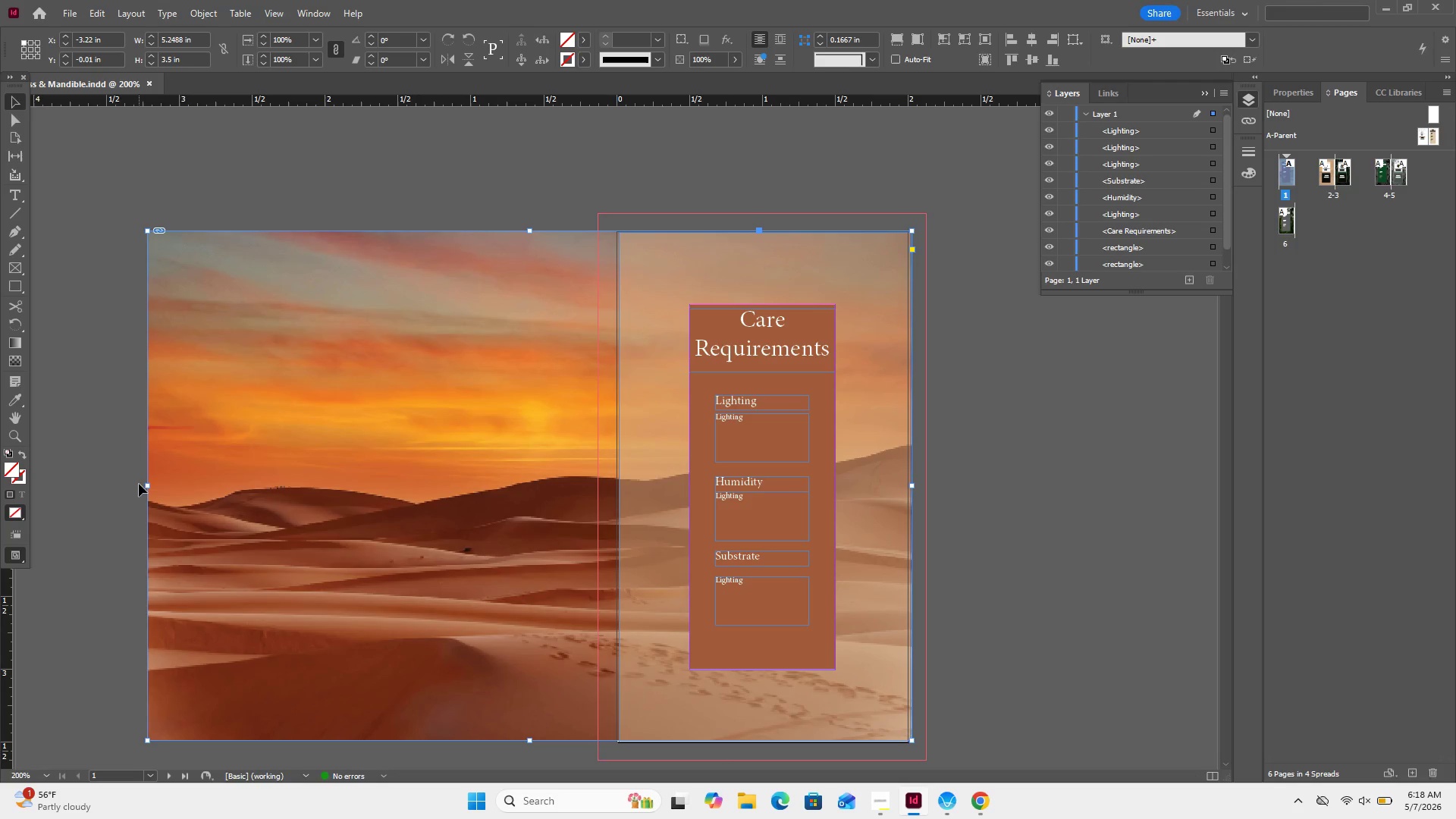 
left_click_drag(start_coordinate=[150, 485], to_coordinate=[617, 478])
 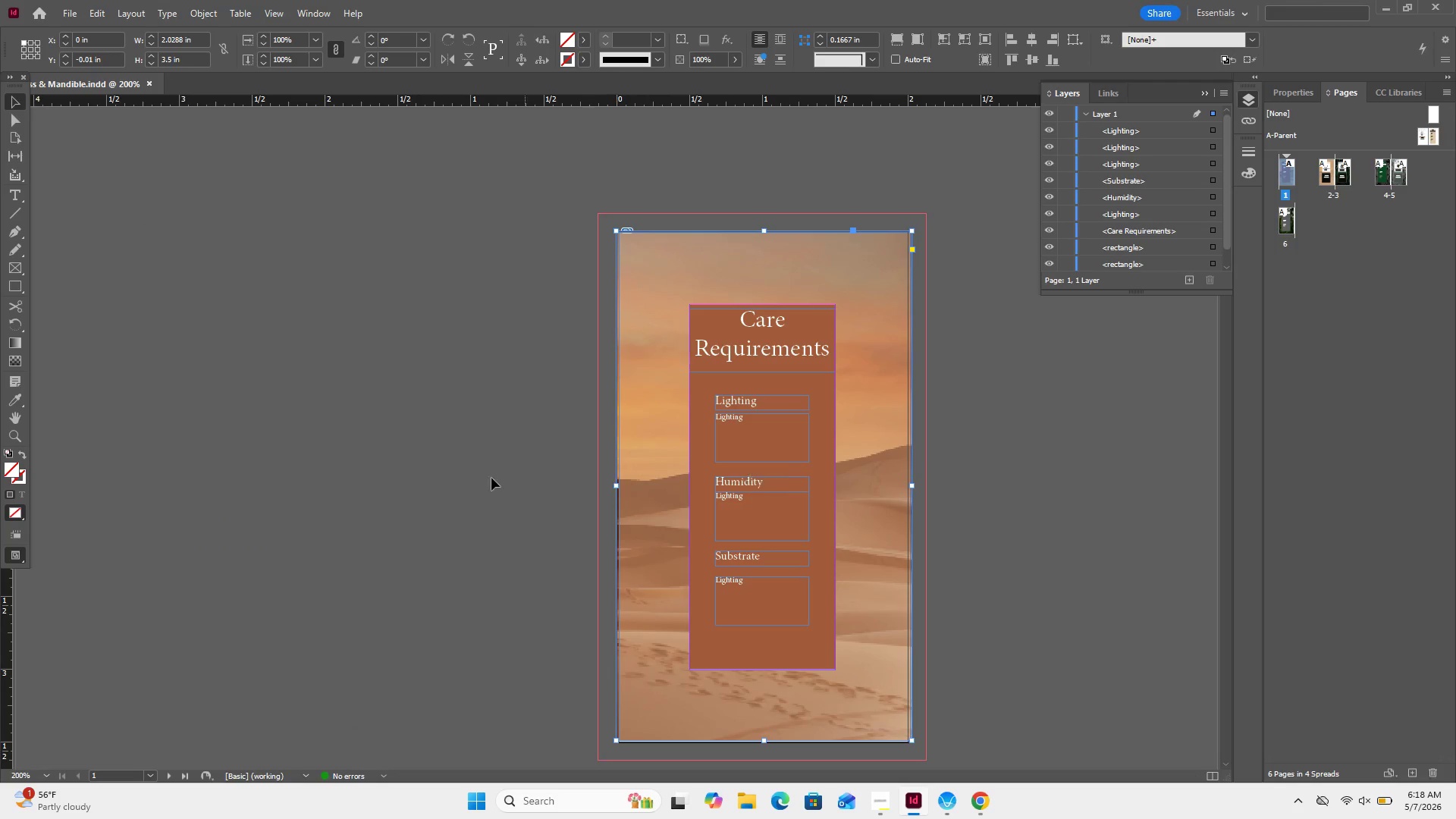 
left_click([482, 479])
 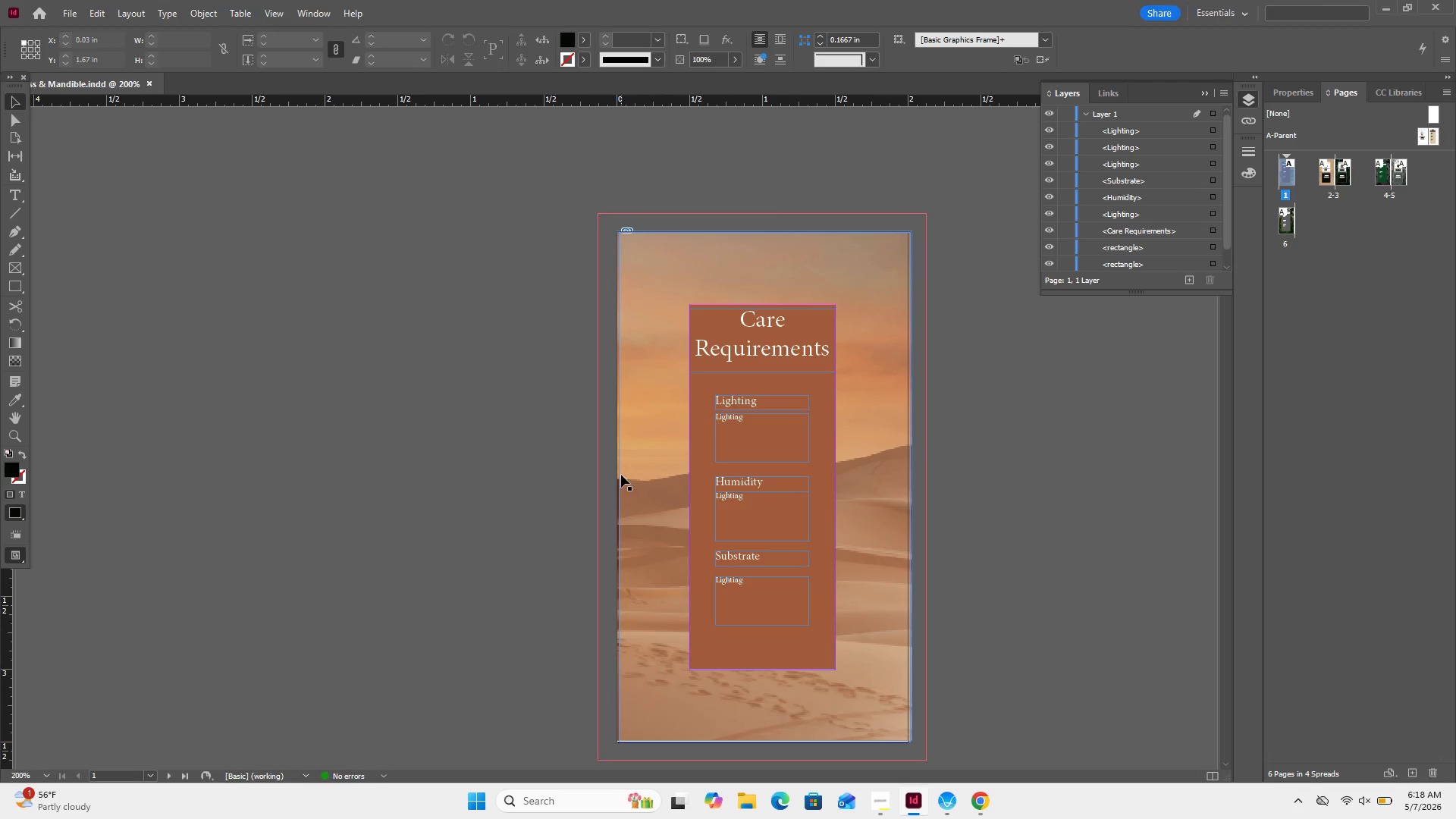 
left_click([623, 475])
 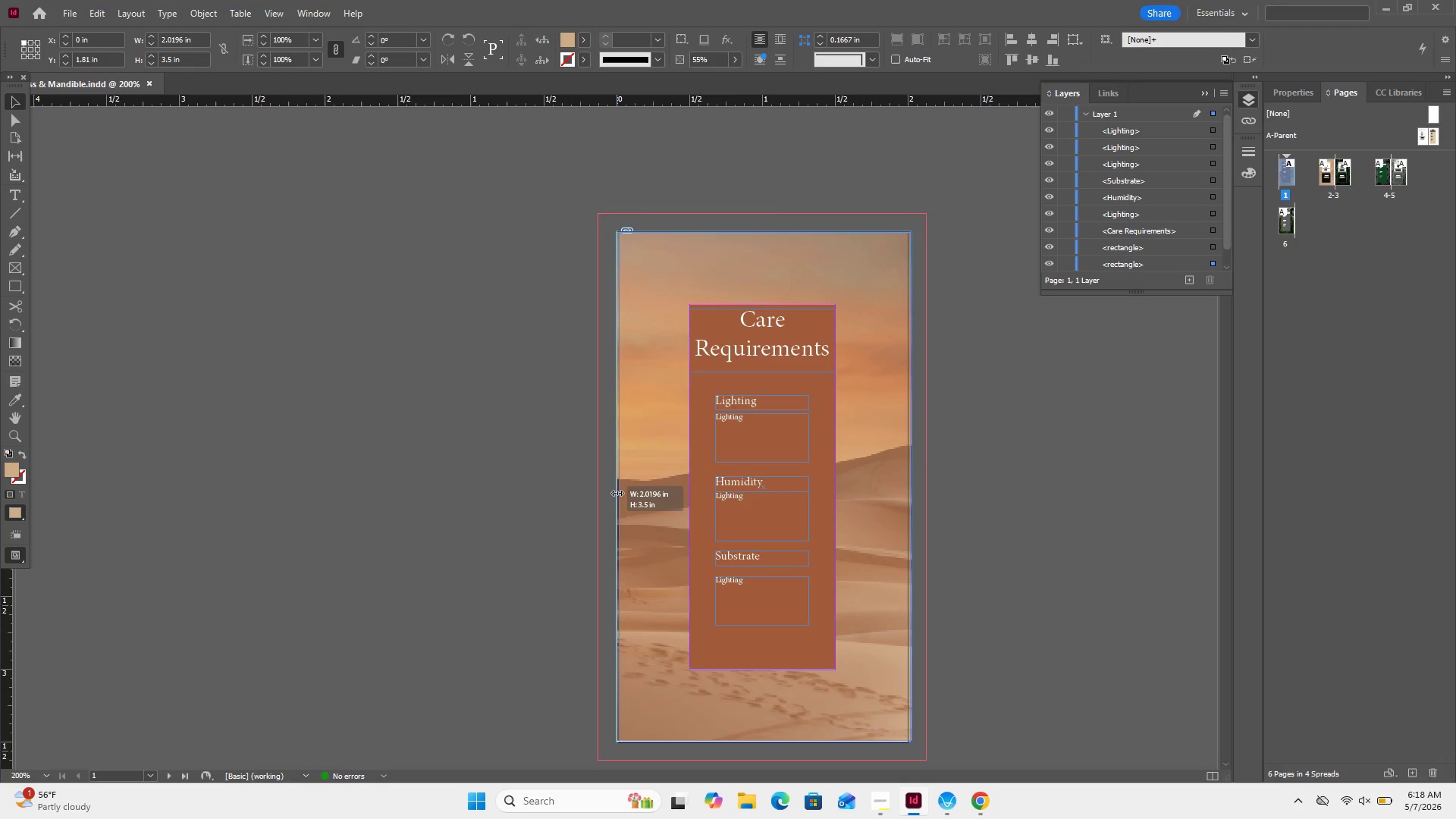 
left_click_drag(start_coordinate=[487, 493], to_coordinate=[482, 491])
 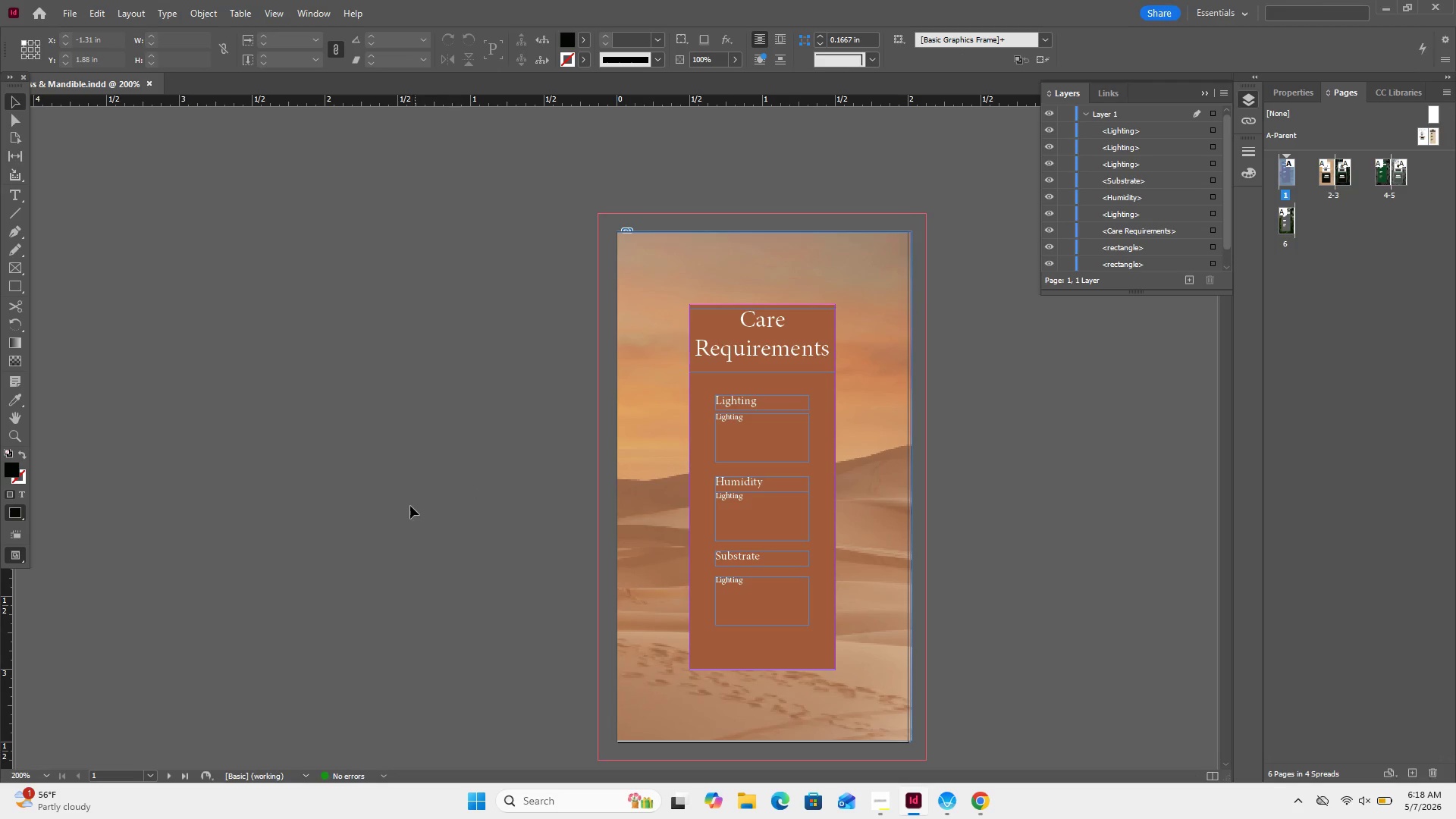 
scroll: coordinate [411, 504], scroll_direction: down, amount: 18.0
 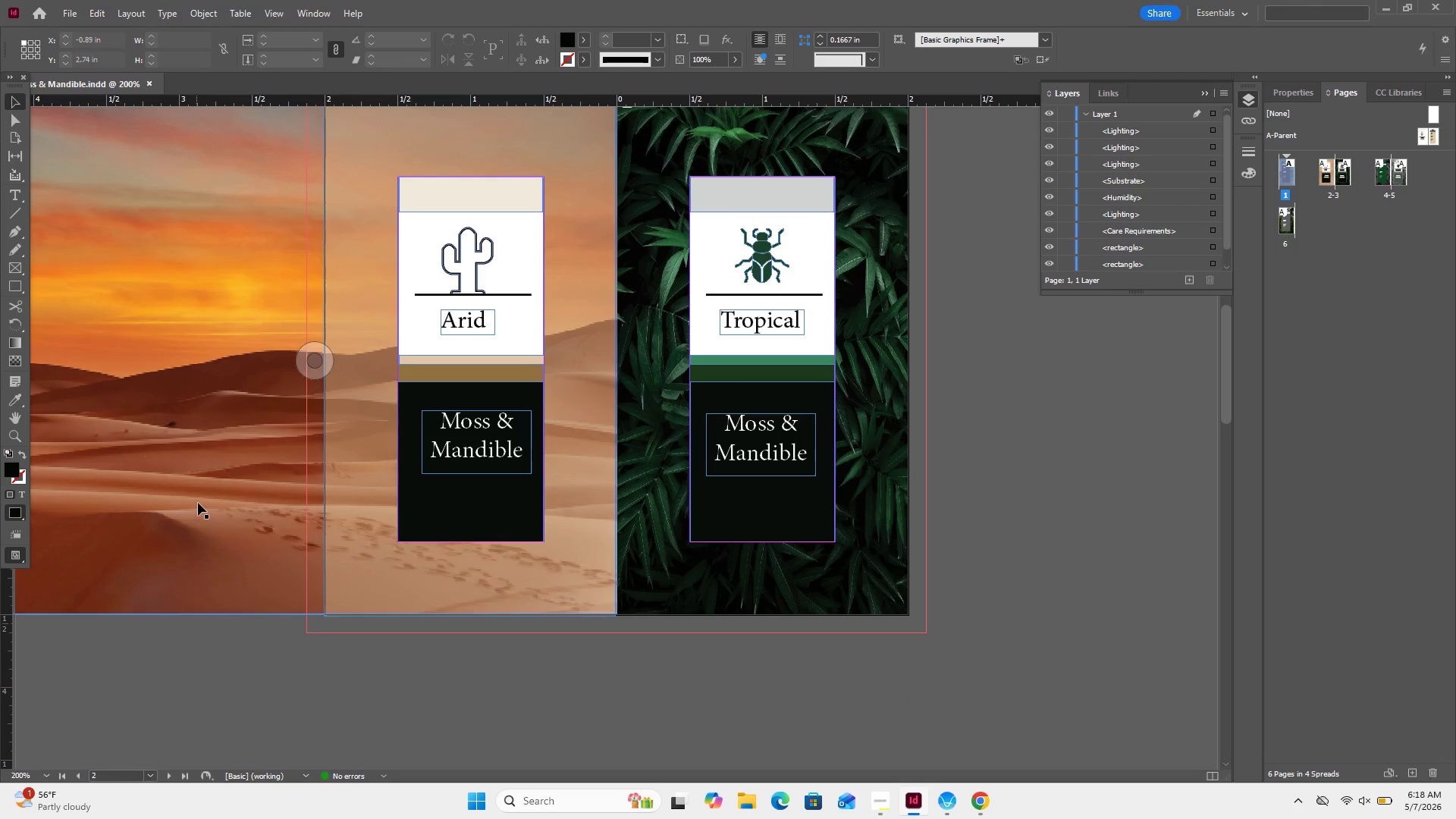 
left_click([198, 503])
 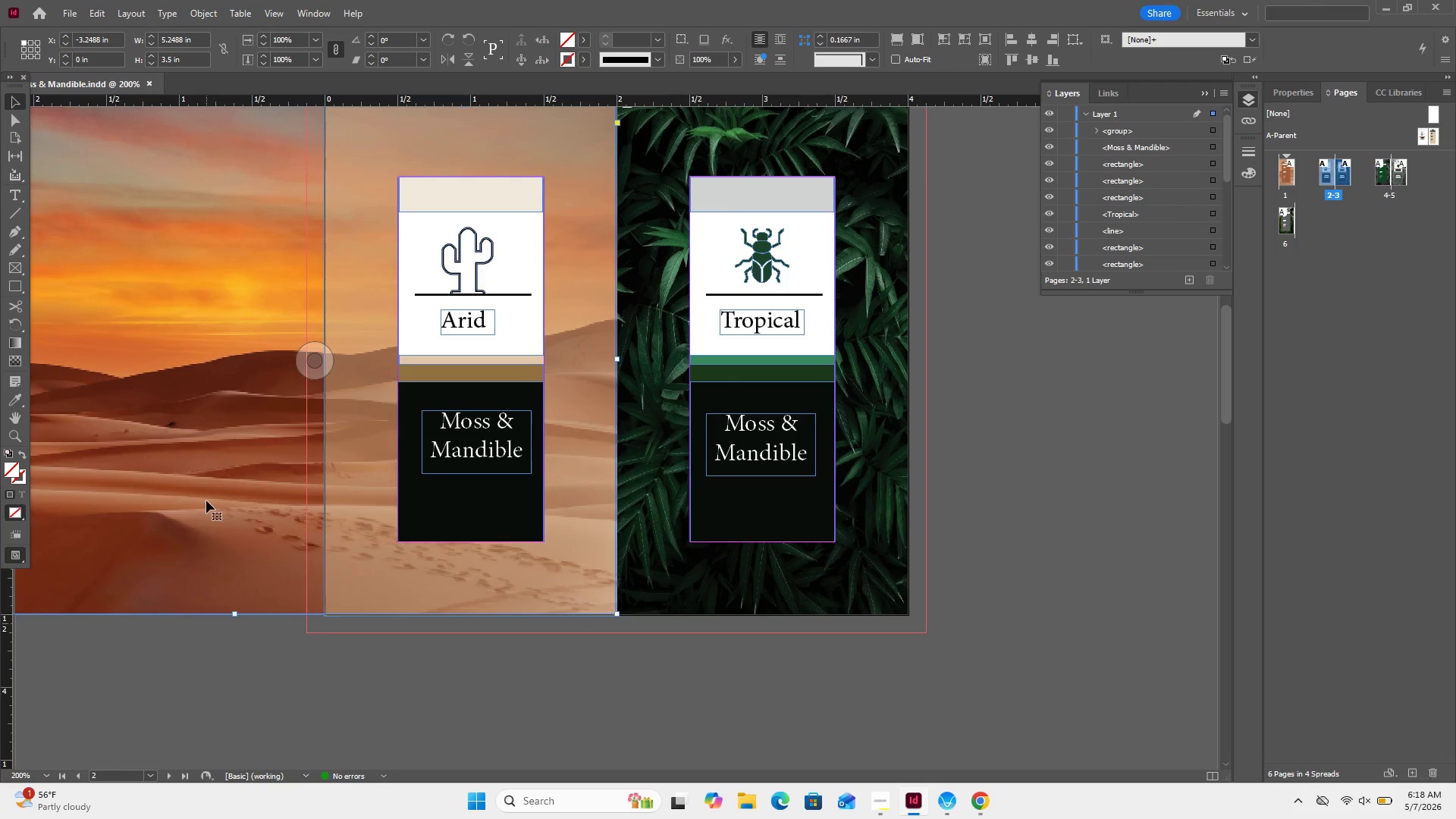 
scroll: coordinate [218, 534], scroll_direction: up, amount: 28.0
 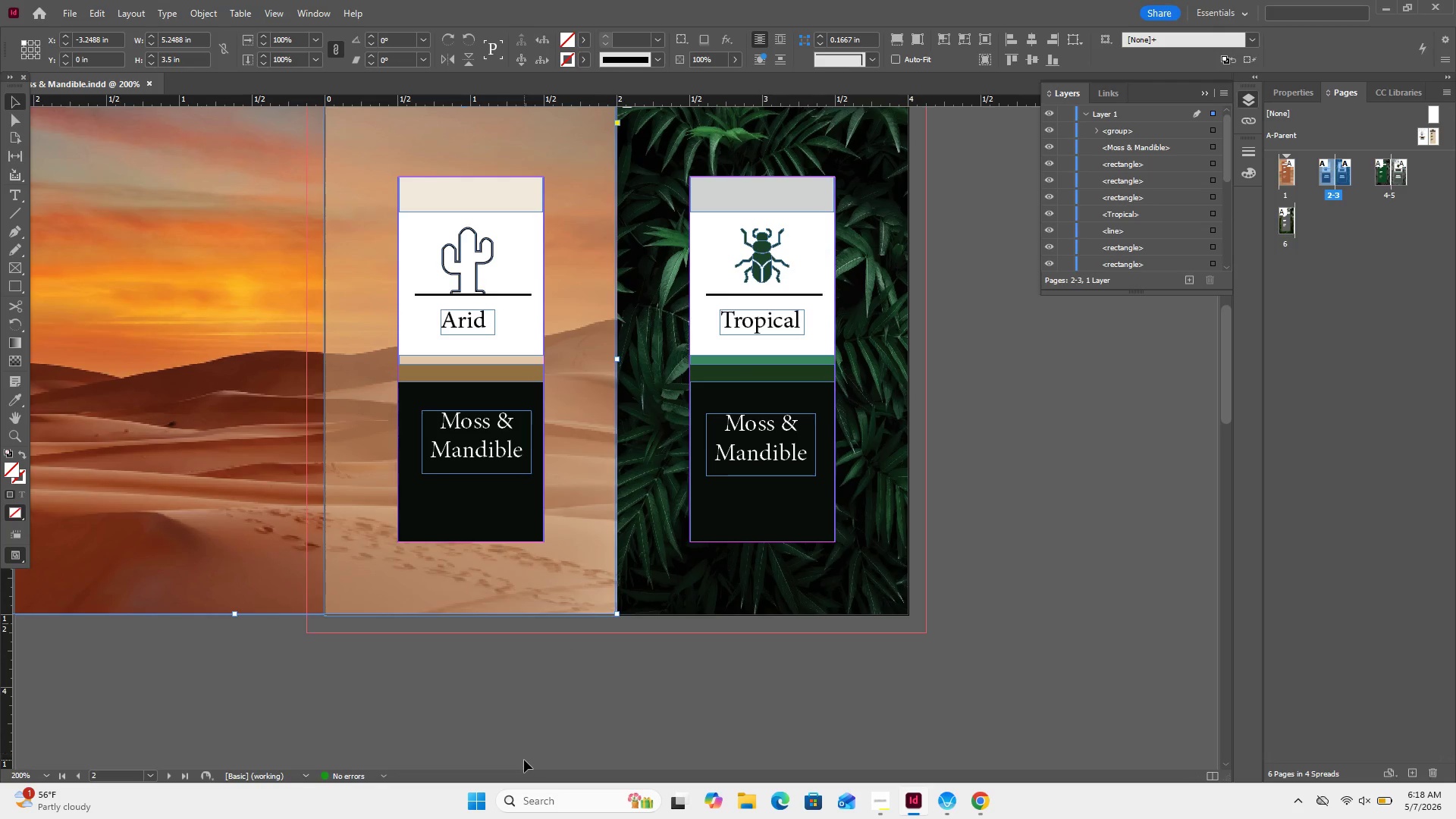 
scroll: coordinate [988, 767], scroll_direction: down, amount: 1.0
 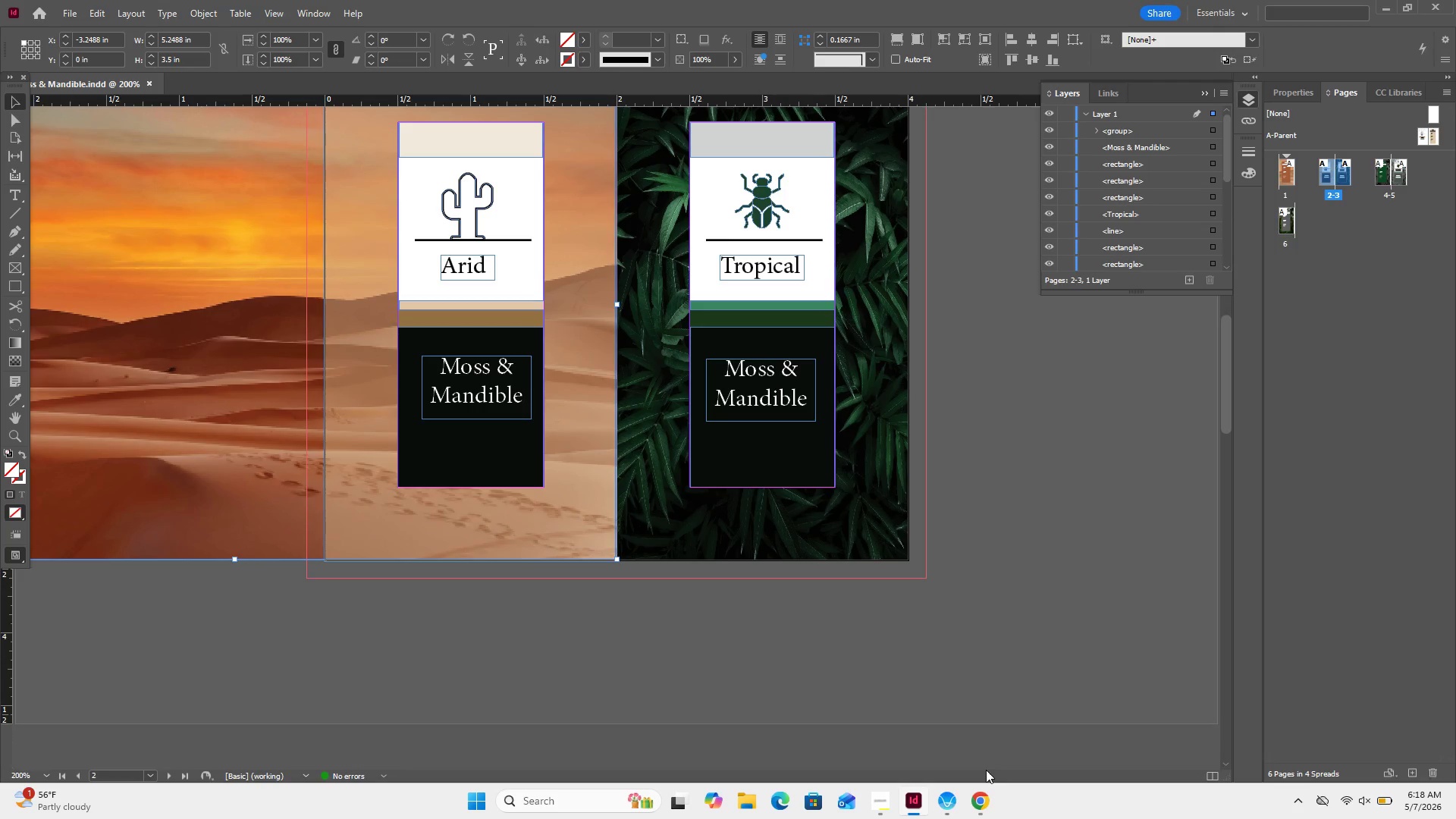 
scroll: coordinate [873, 675], scroll_direction: up, amount: 7.0
 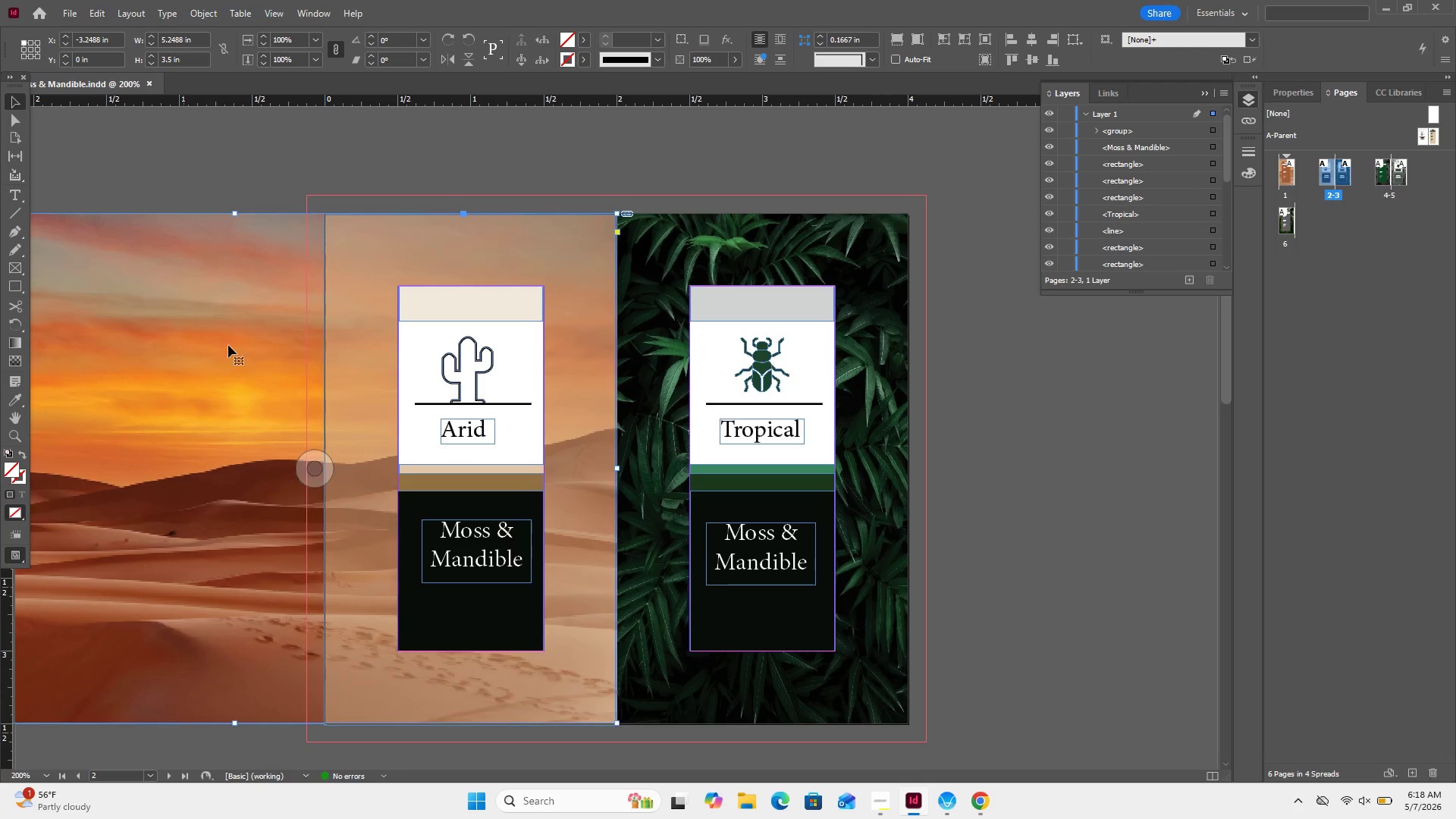 
left_click_drag(start_coordinate=[215, 372], to_coordinate=[277, 376])
 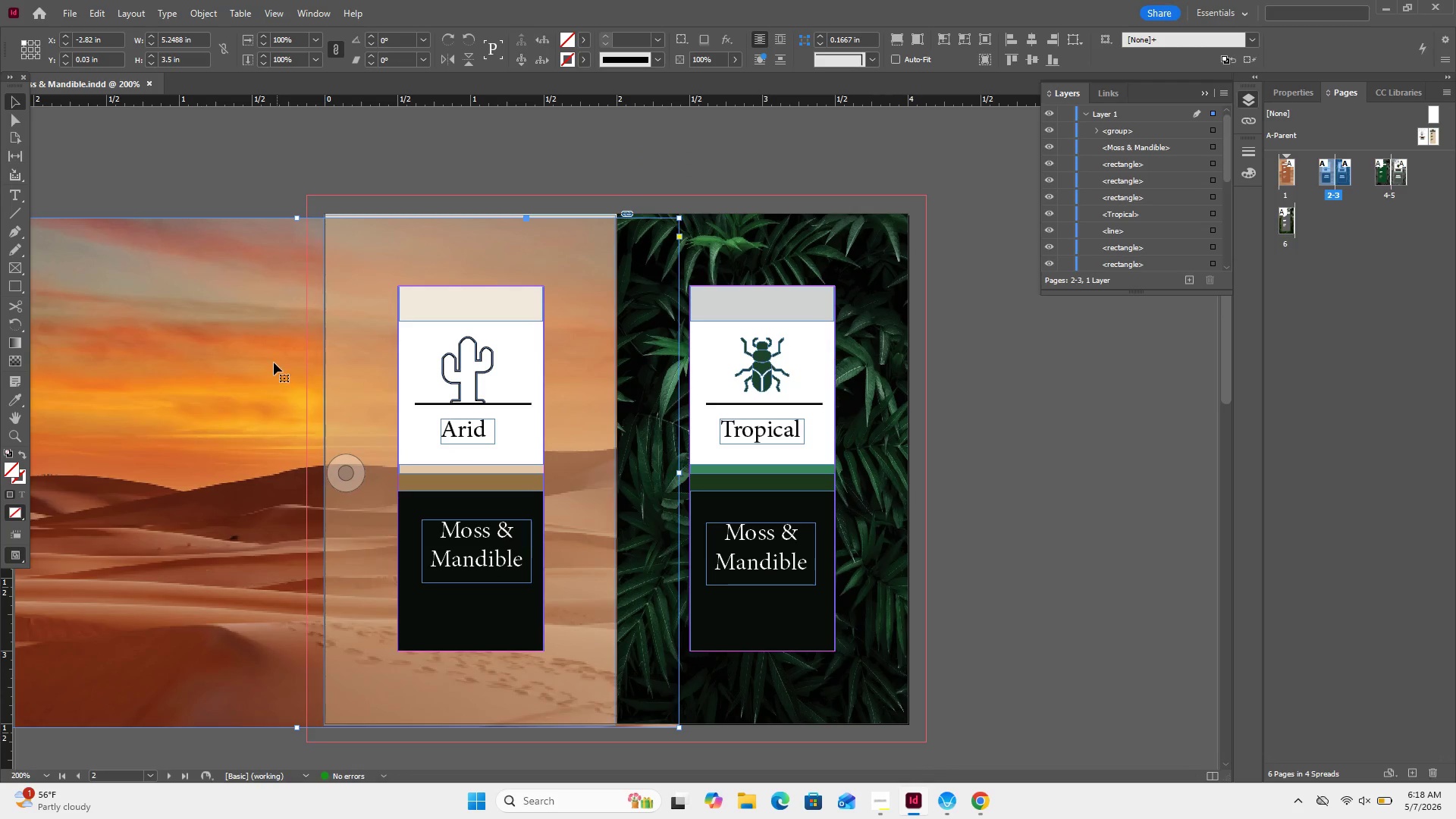 
left_click_drag(start_coordinate=[274, 361], to_coordinate=[348, 353])
 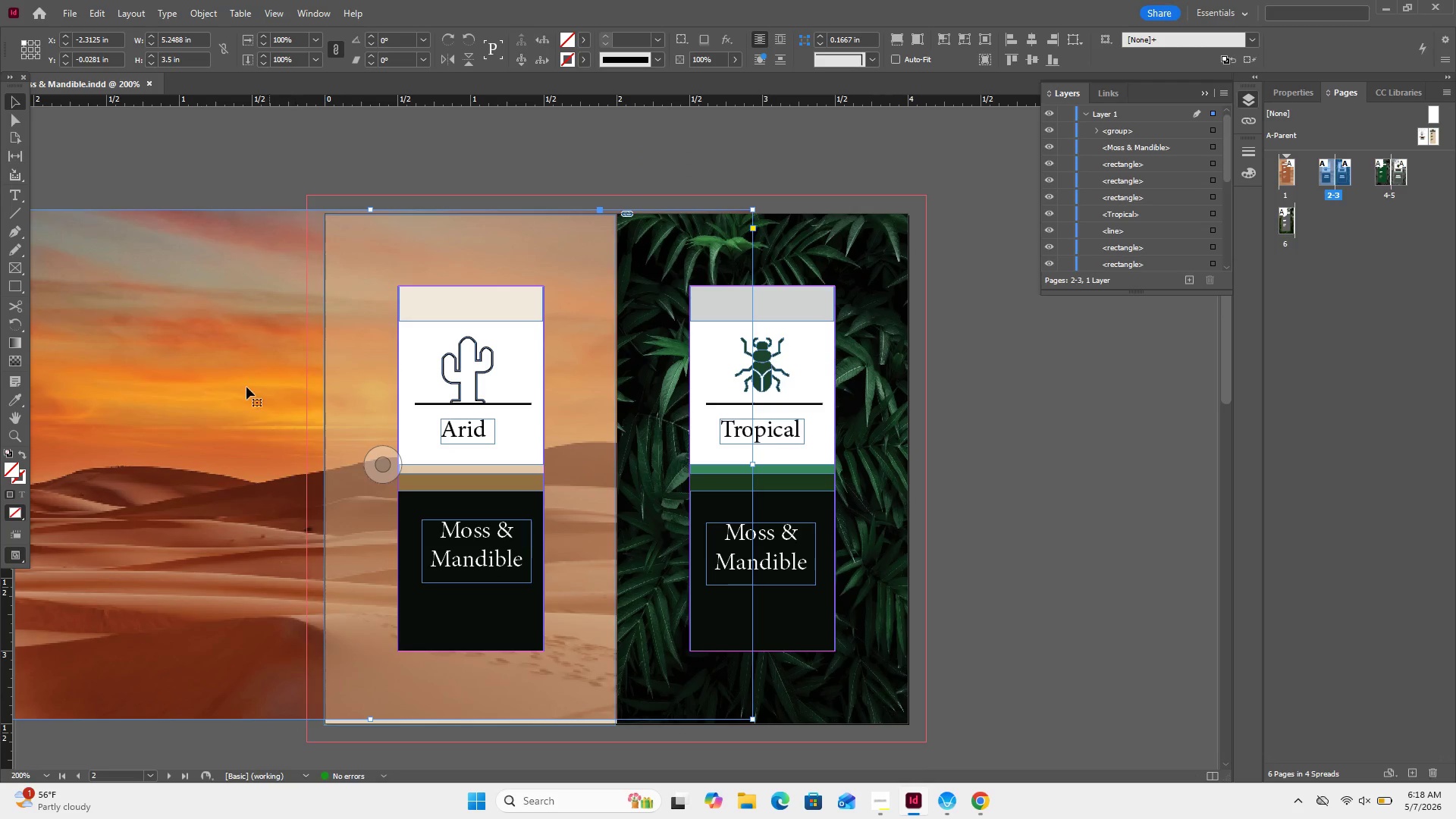 
left_click_drag(start_coordinate=[245, 387], to_coordinate=[355, 401])
 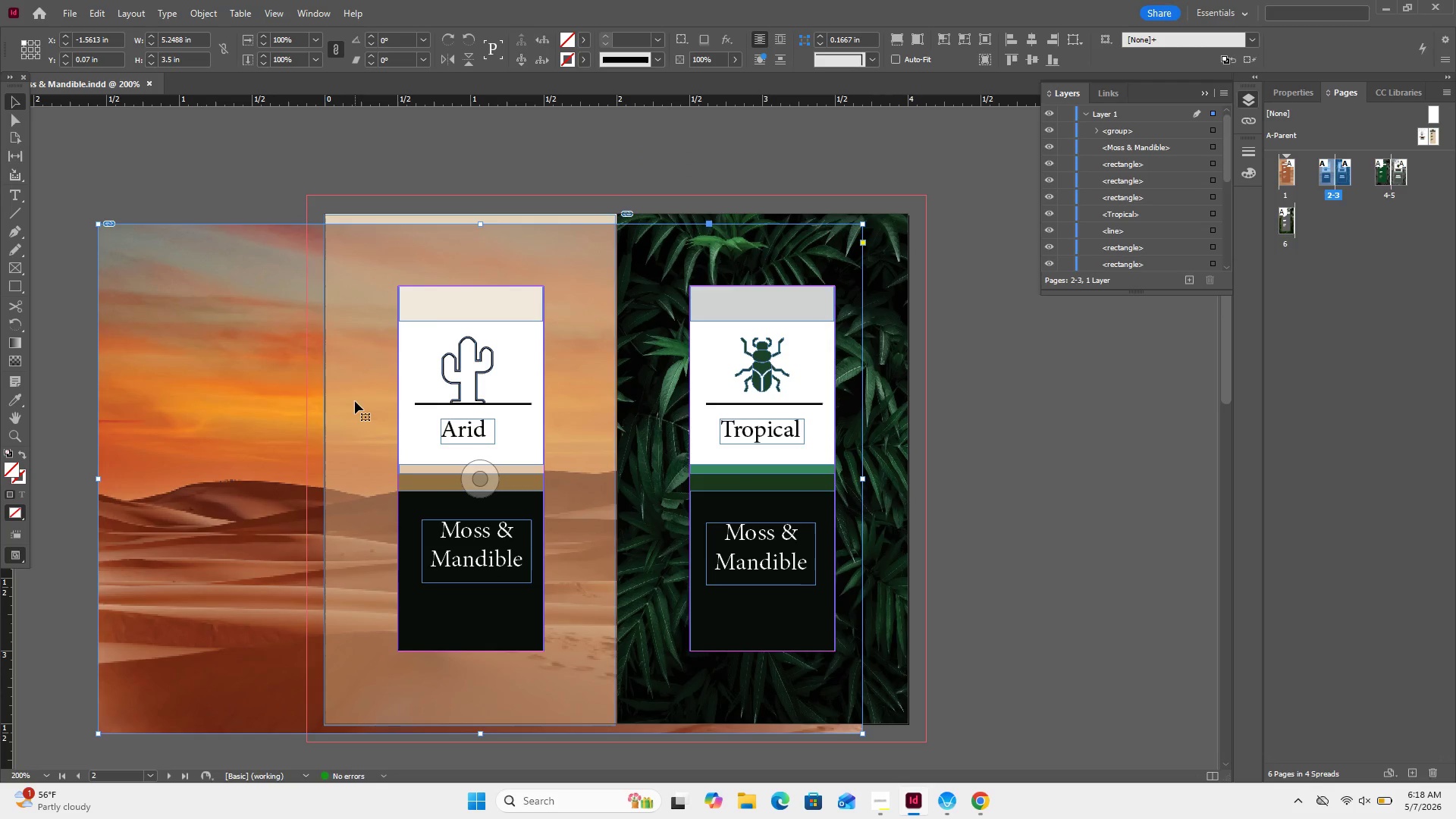 
key(Control+Z)
 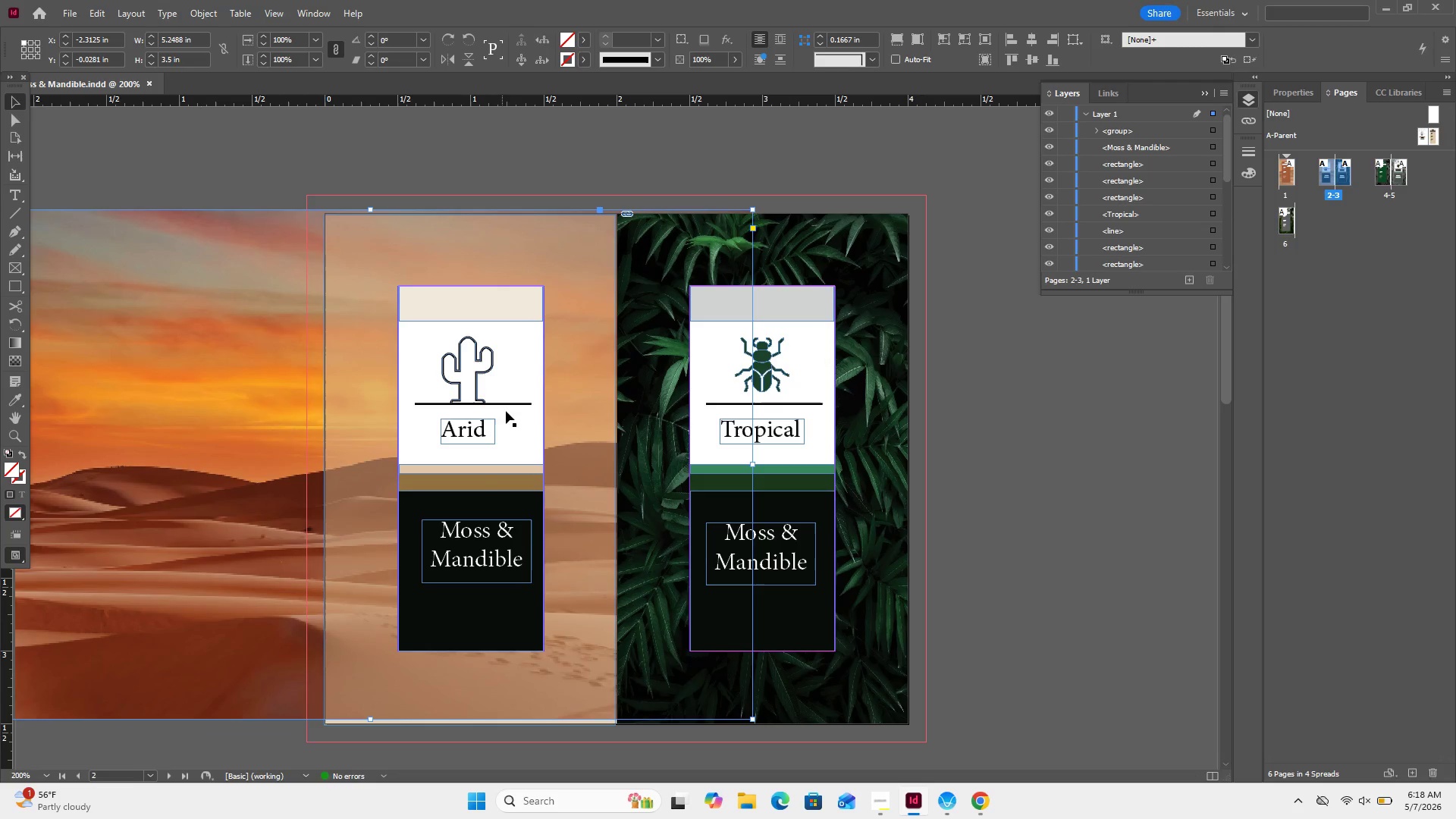 
key(Control+Z)
 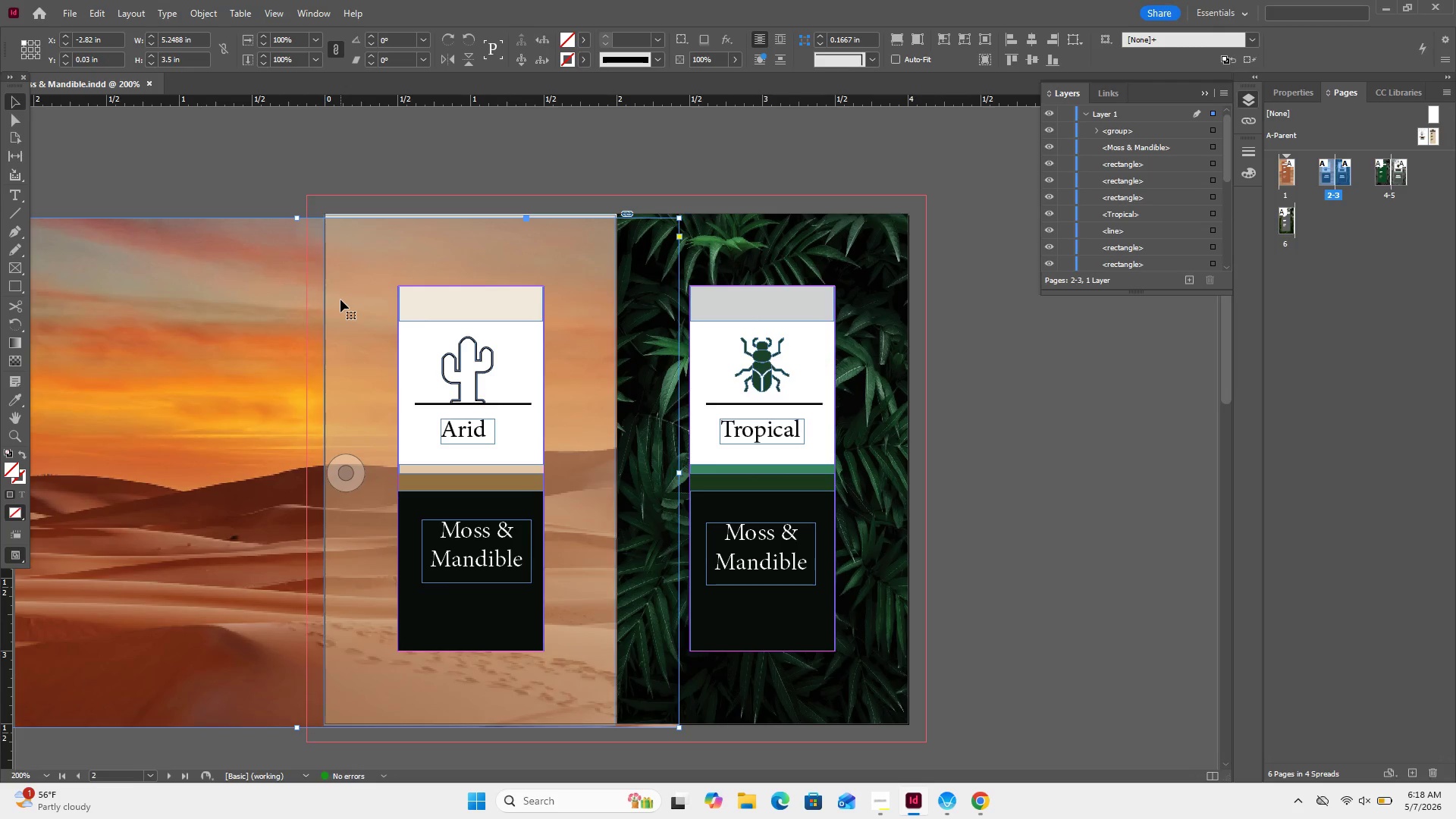 
key(Control+ControlLeft)
 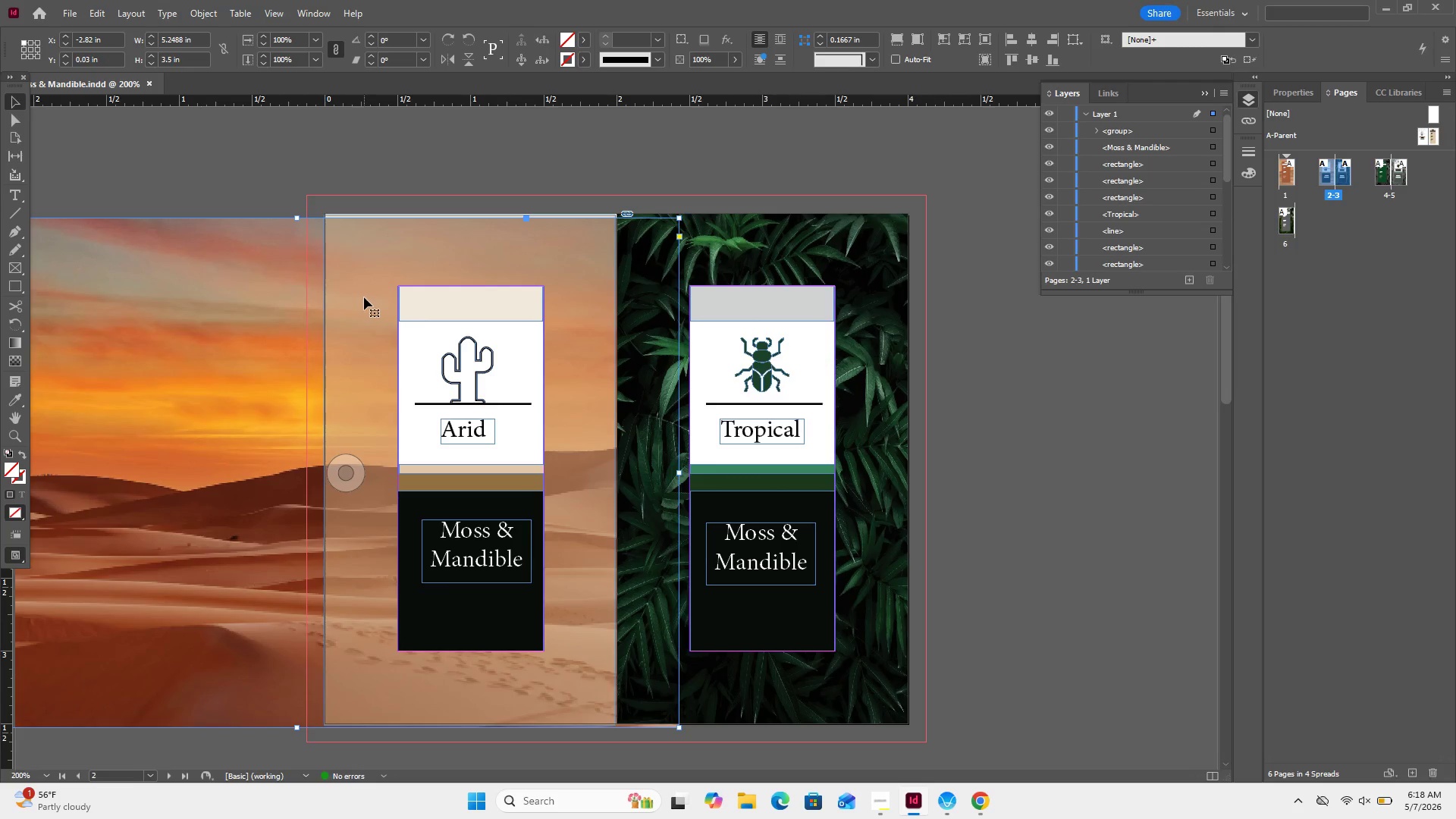 
key(Control+ControlLeft)
 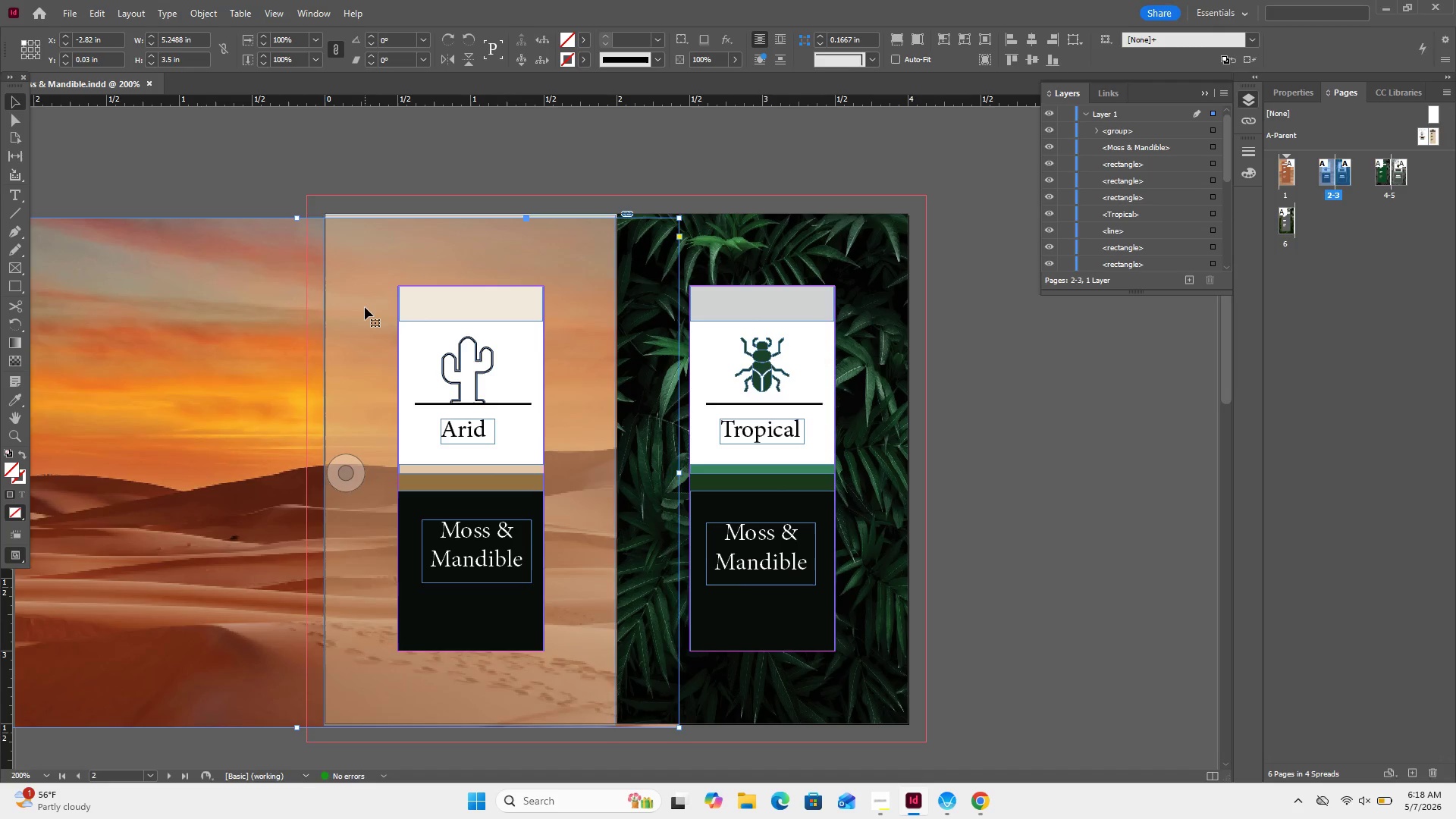 
key(ArrowDown)
 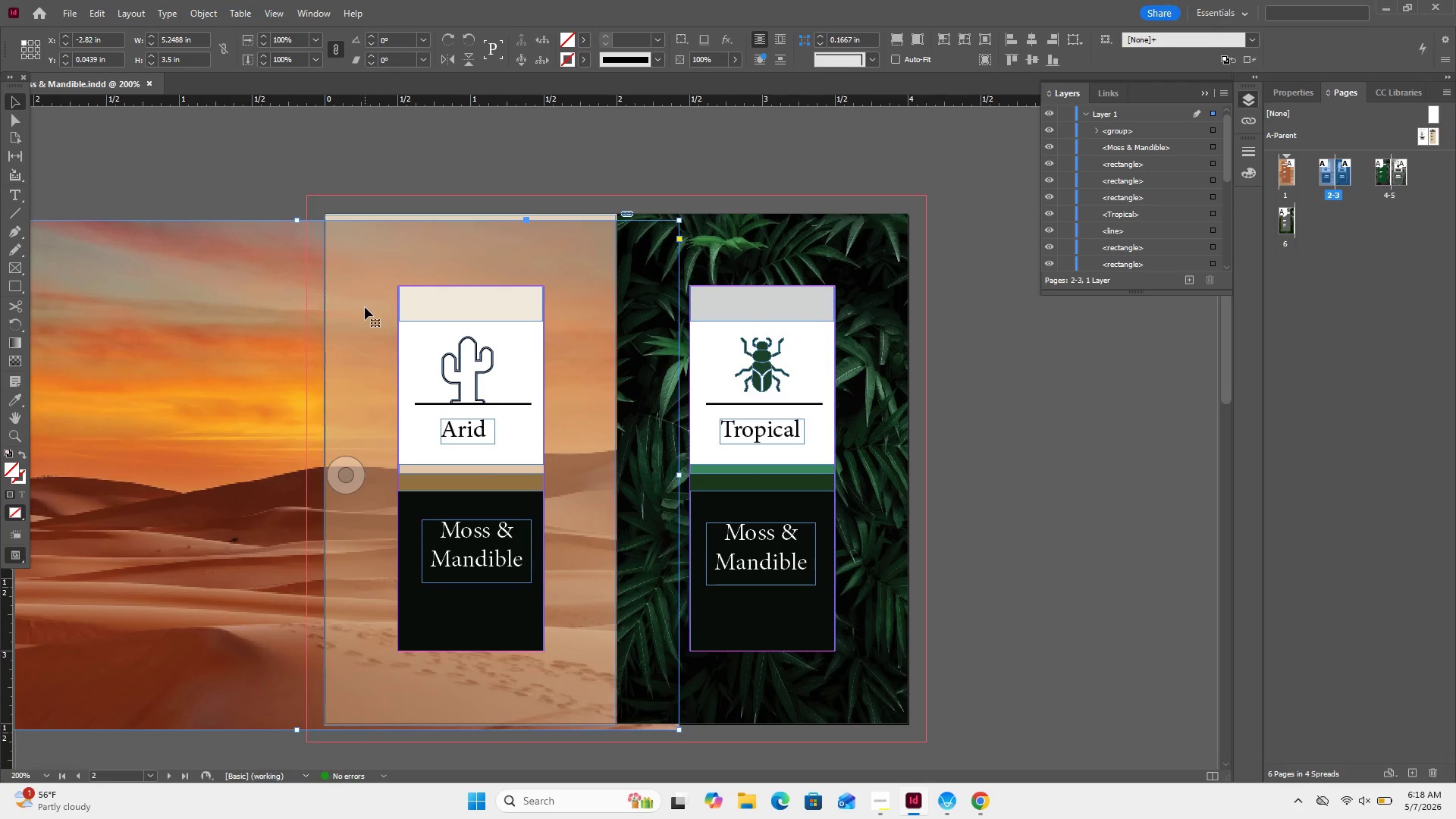 
key(ArrowUp)
 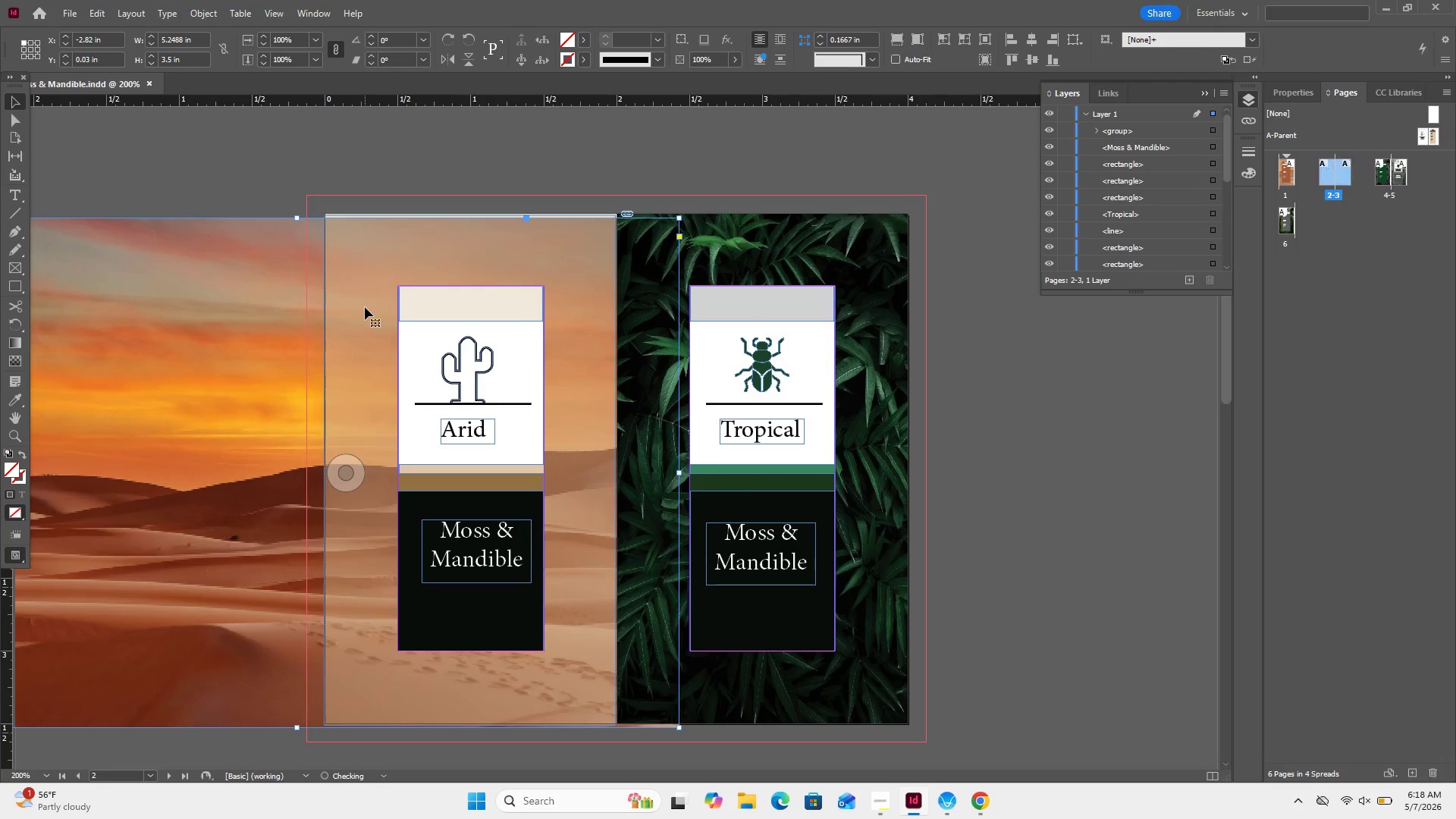 
key(ArrowUp)
 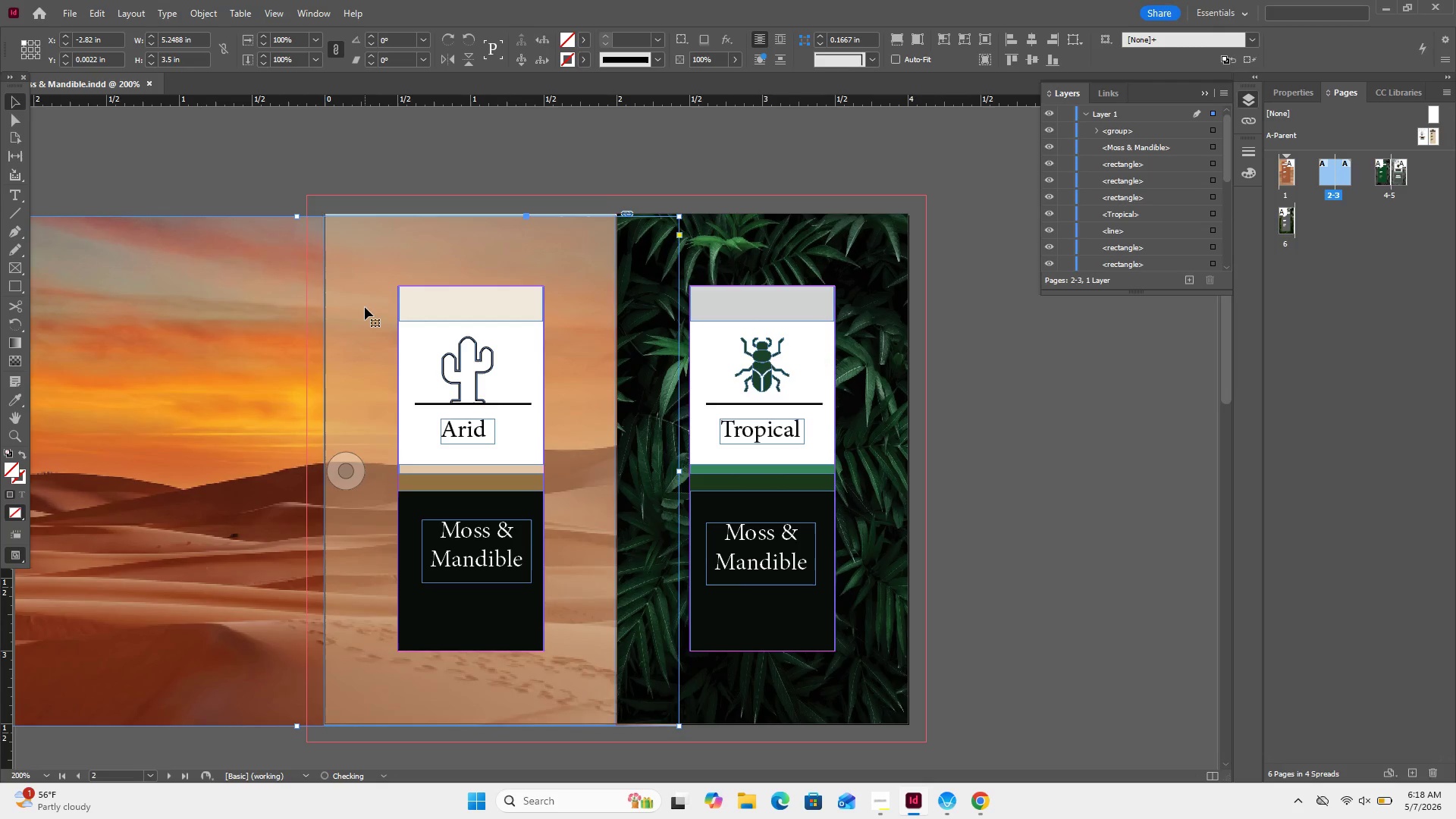 
key(ArrowUp)
 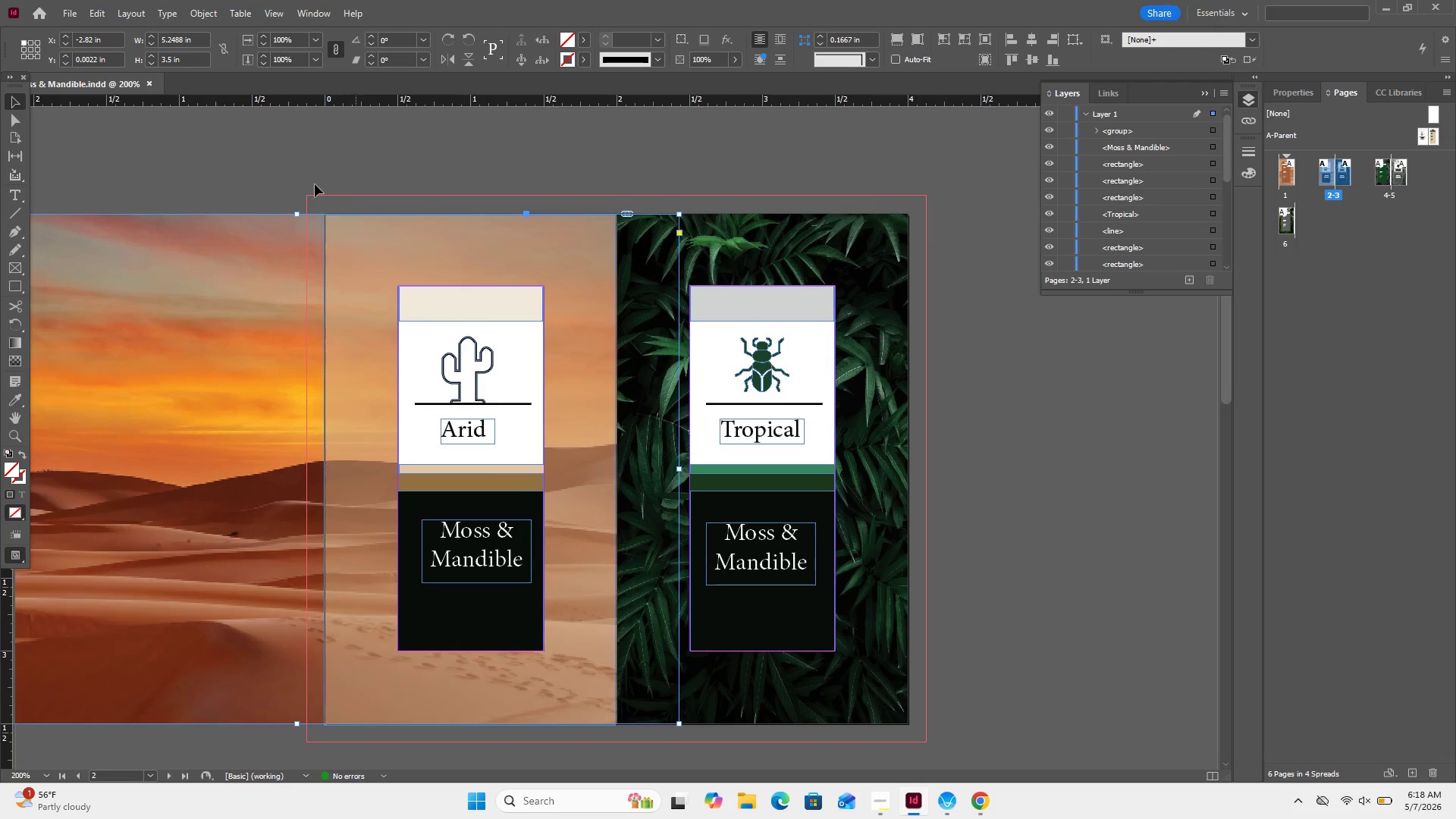 
left_click([309, 183])
 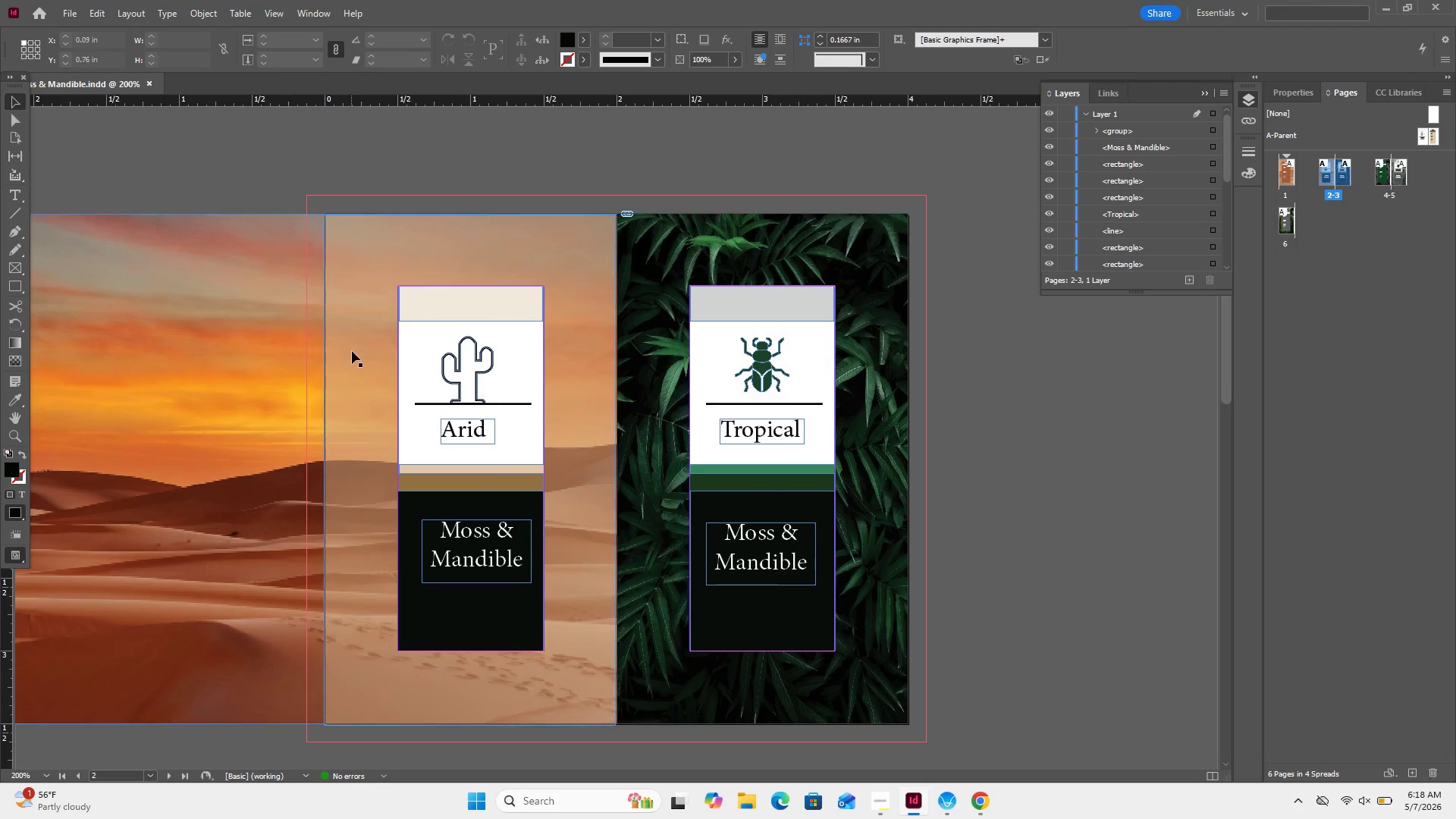 
left_click([984, 629])
 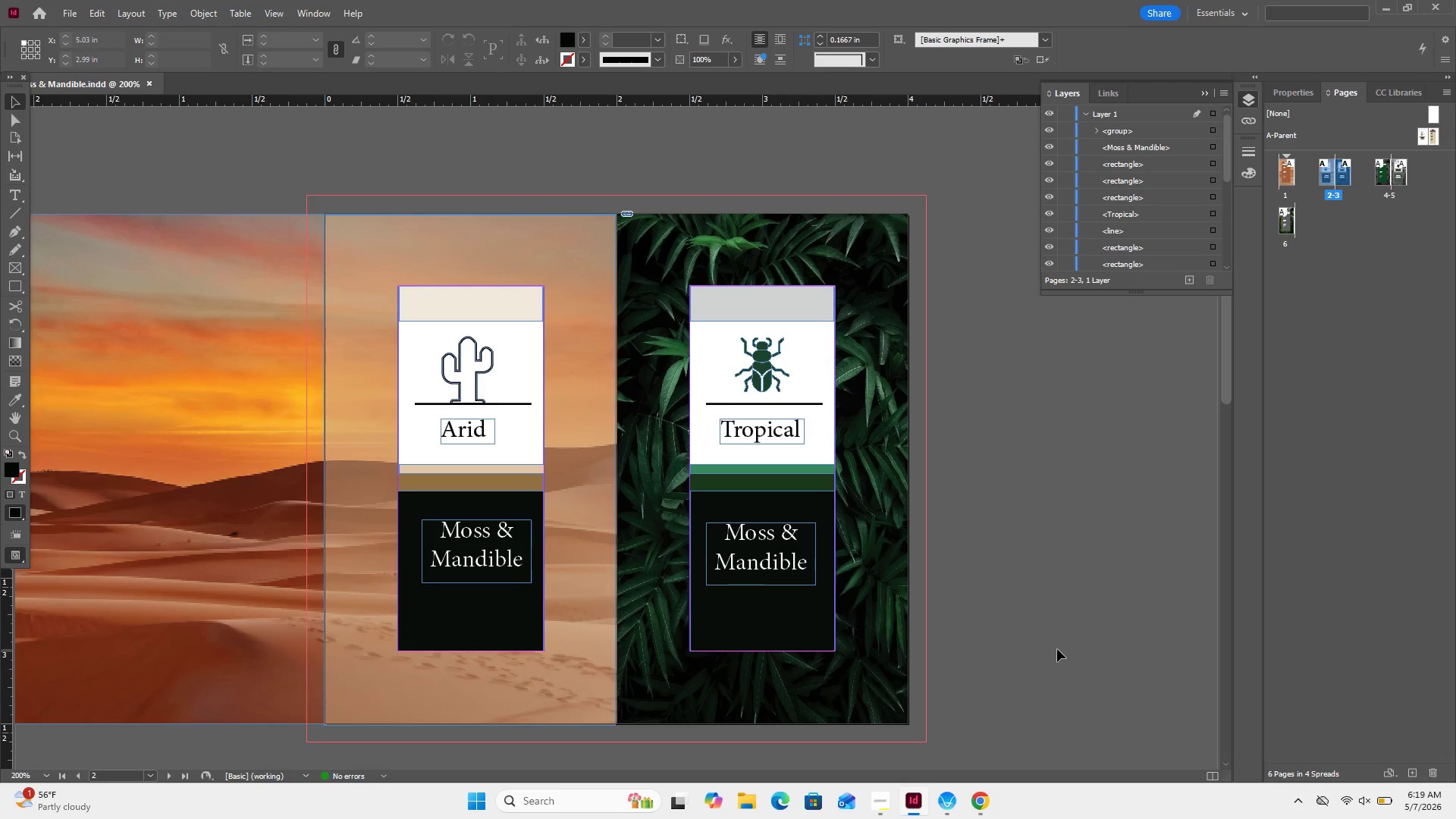 
scroll: coordinate [749, 515], scroll_direction: up, amount: 15.0
 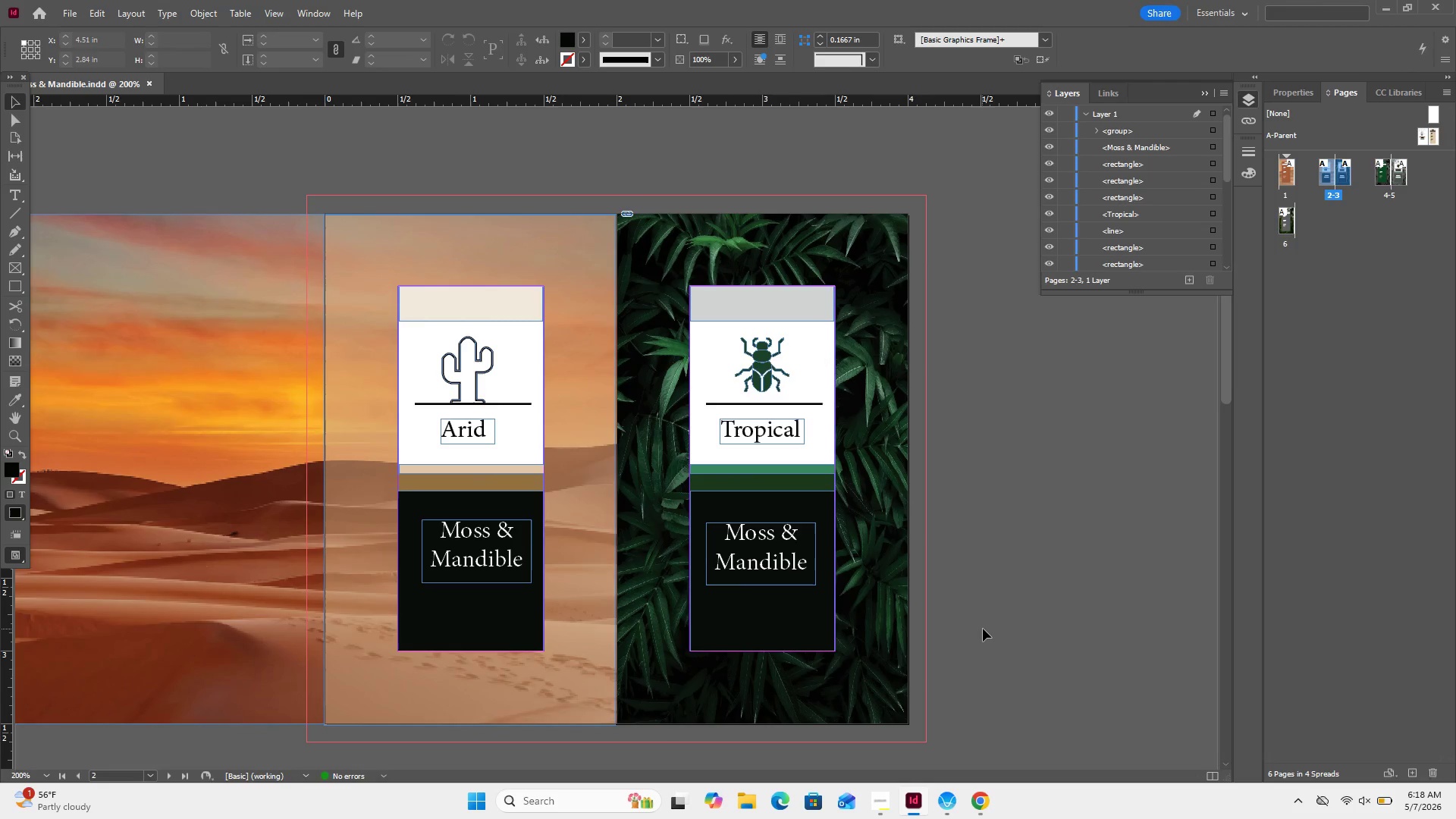 
key(Control+Minus)
 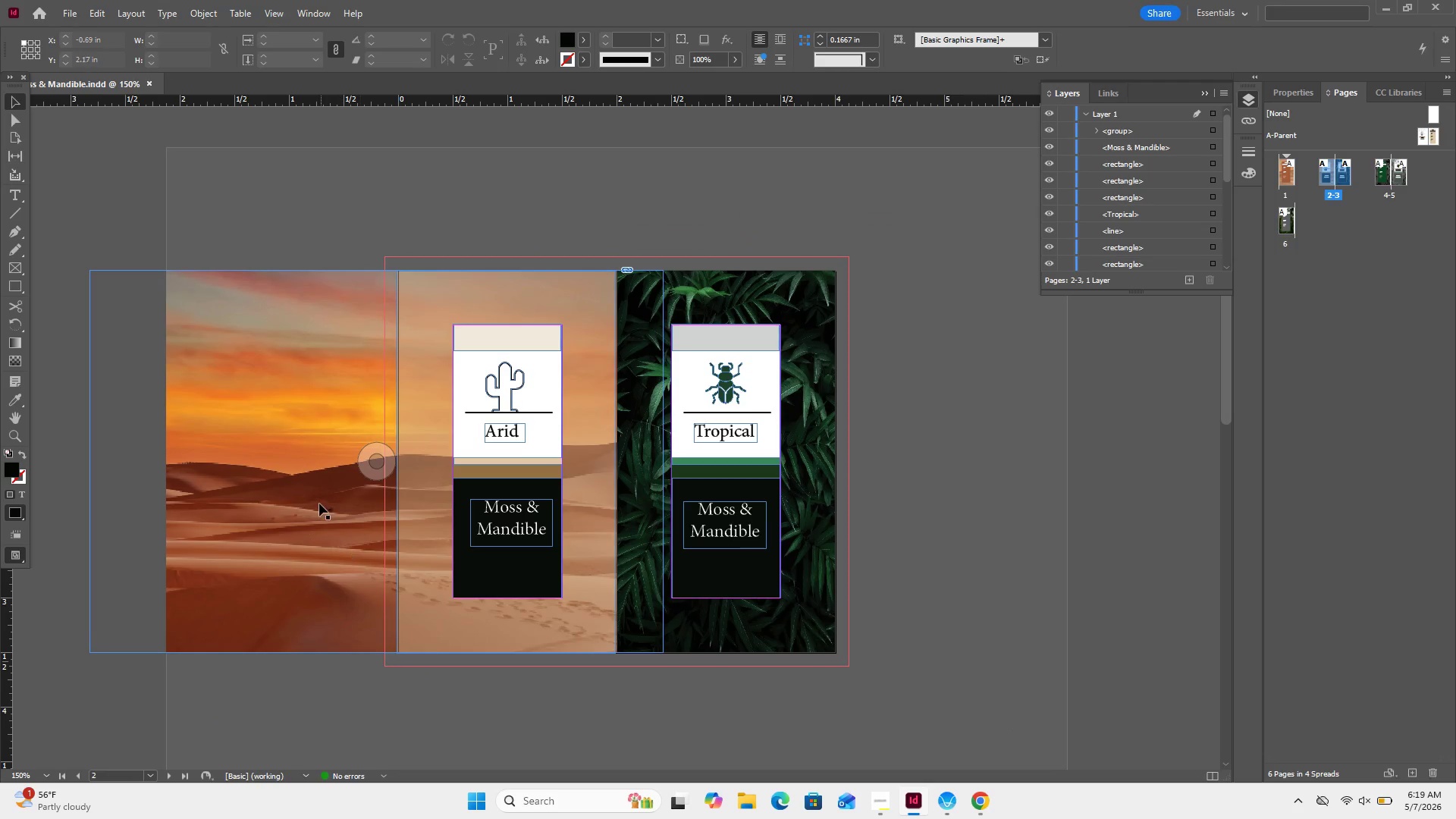 
left_click([319, 504])
 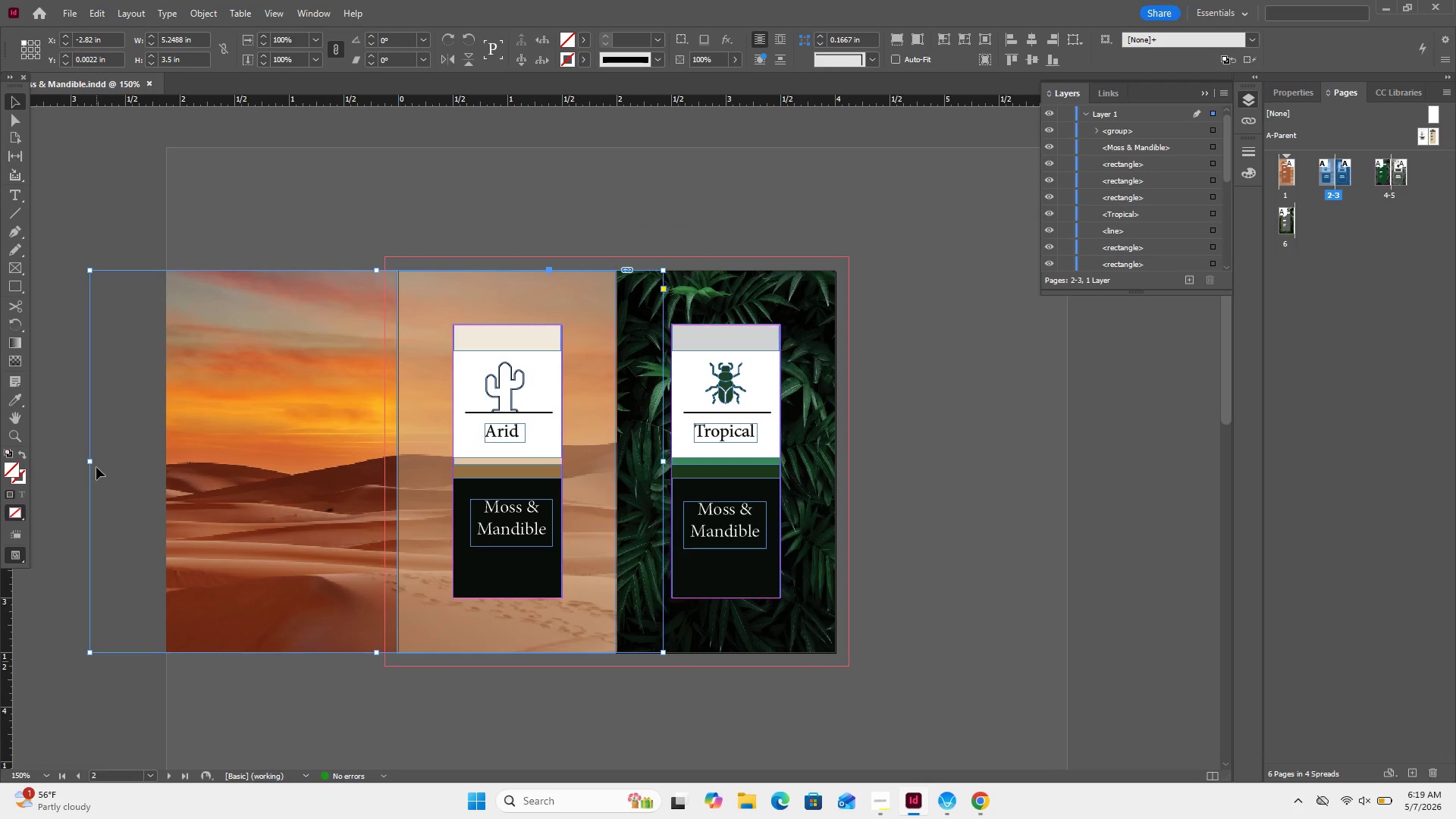 
left_click_drag(start_coordinate=[90, 460], to_coordinate=[397, 458])
 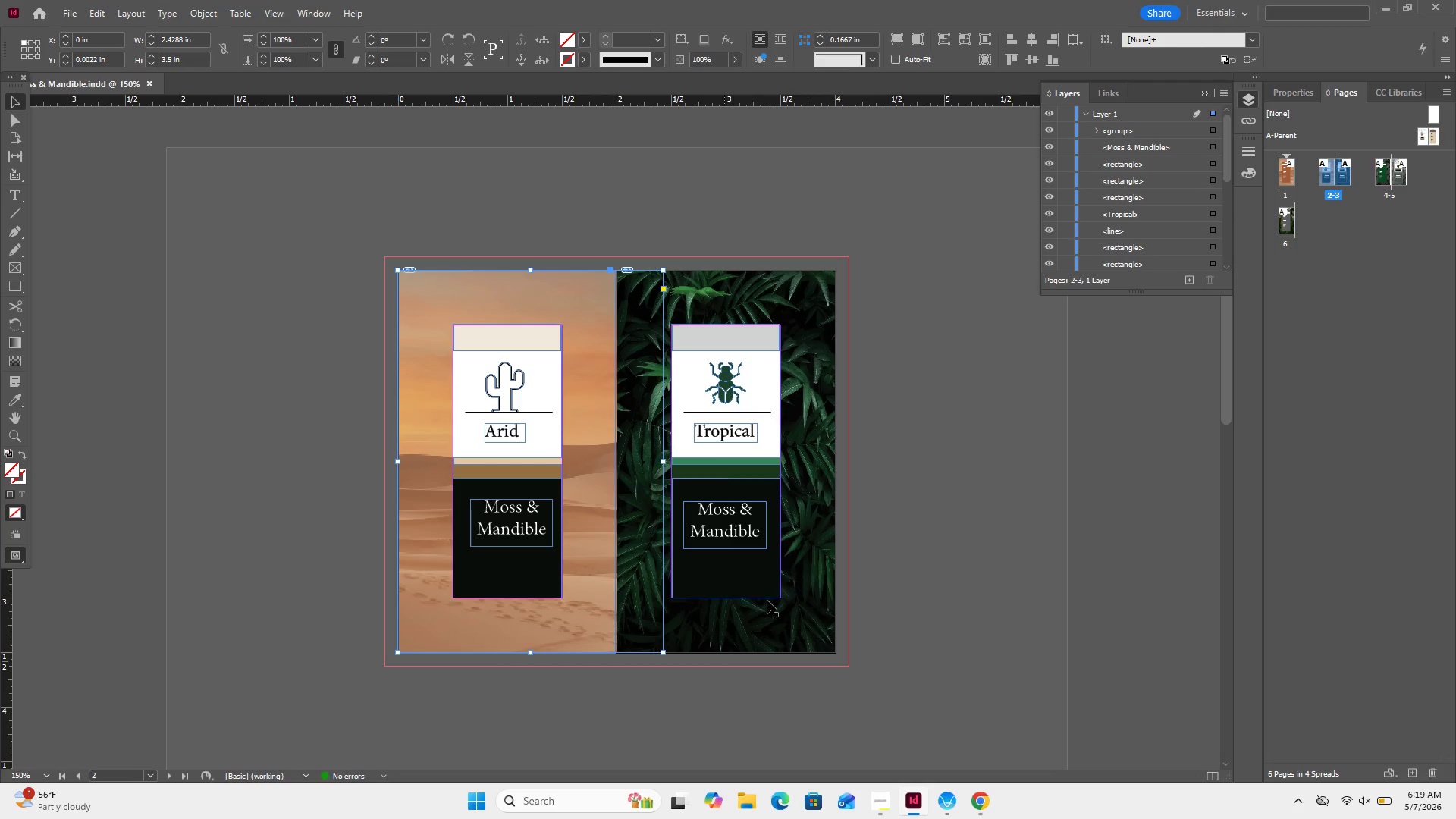 
left_click([932, 625])
 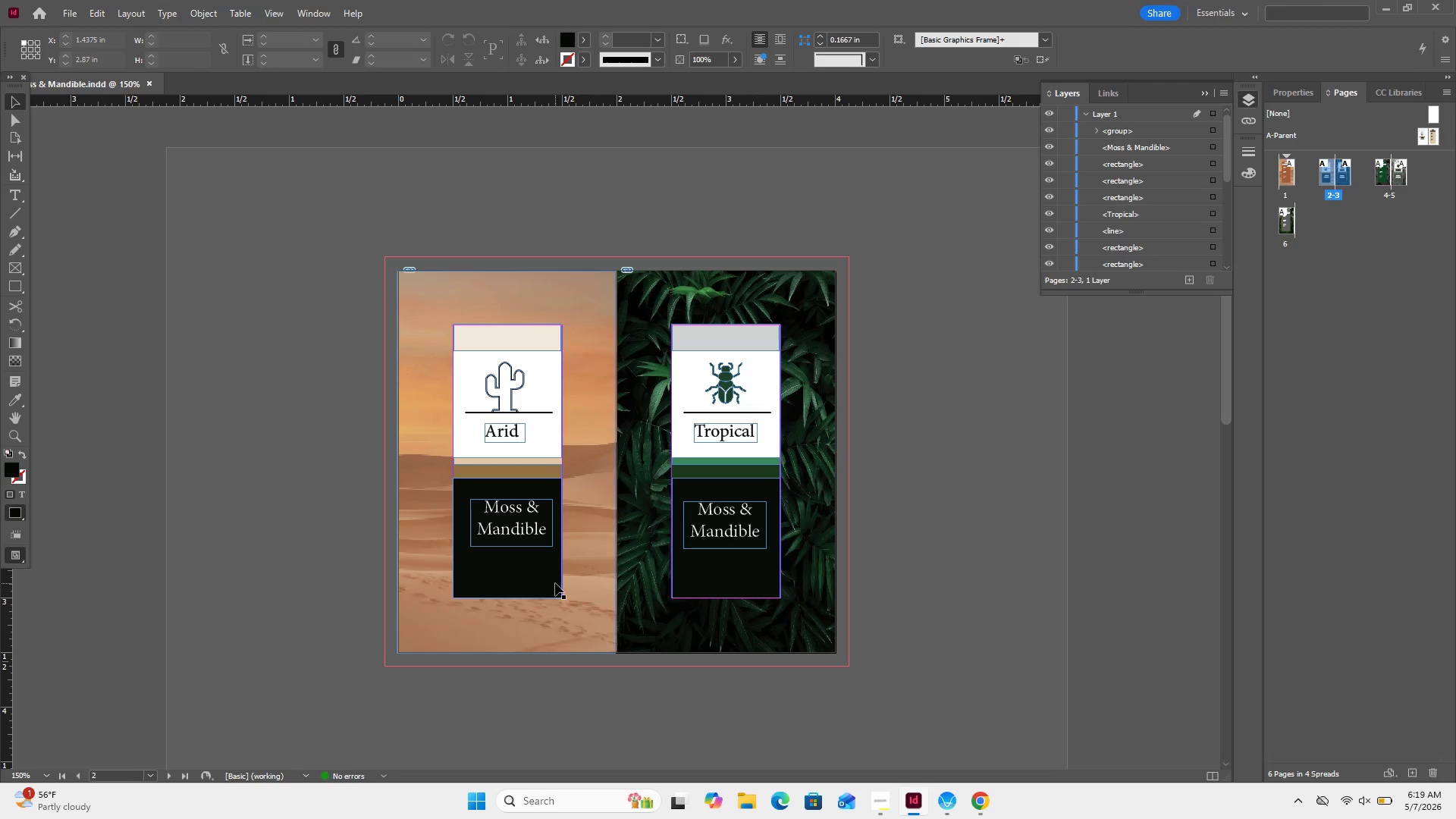 
double_click([555, 583])
 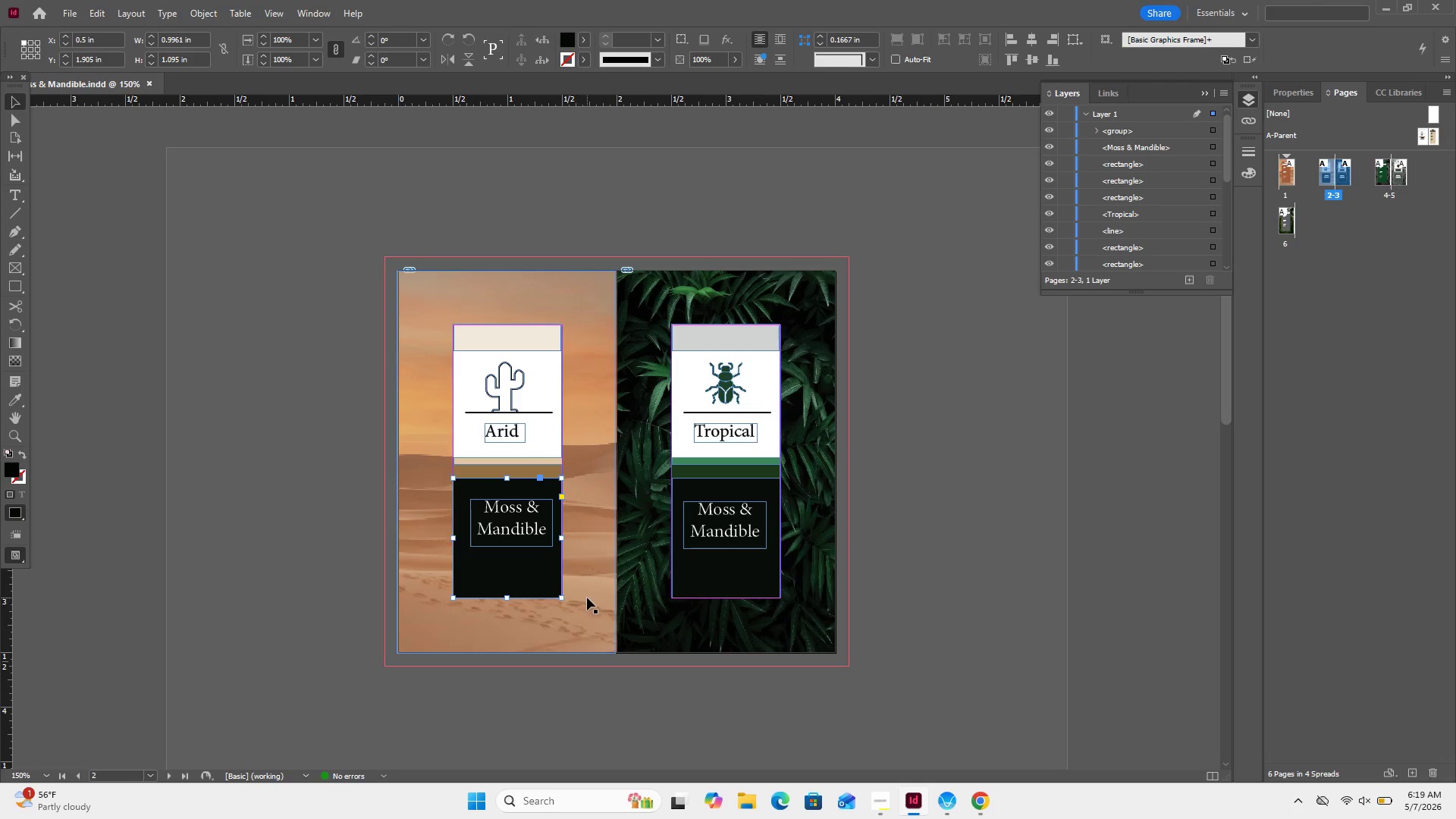 
double_click([587, 598])
 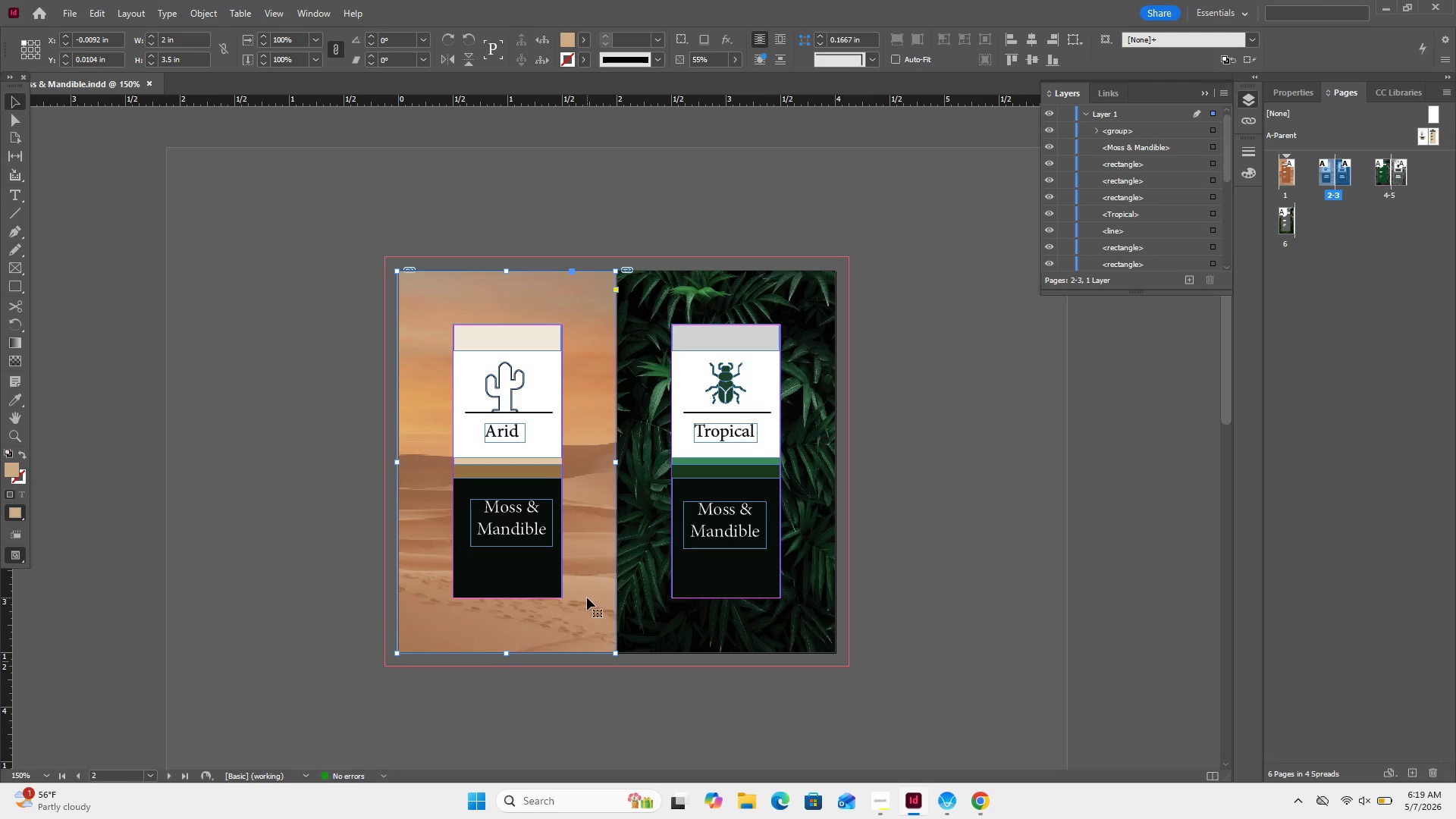 
double_click([587, 598])
 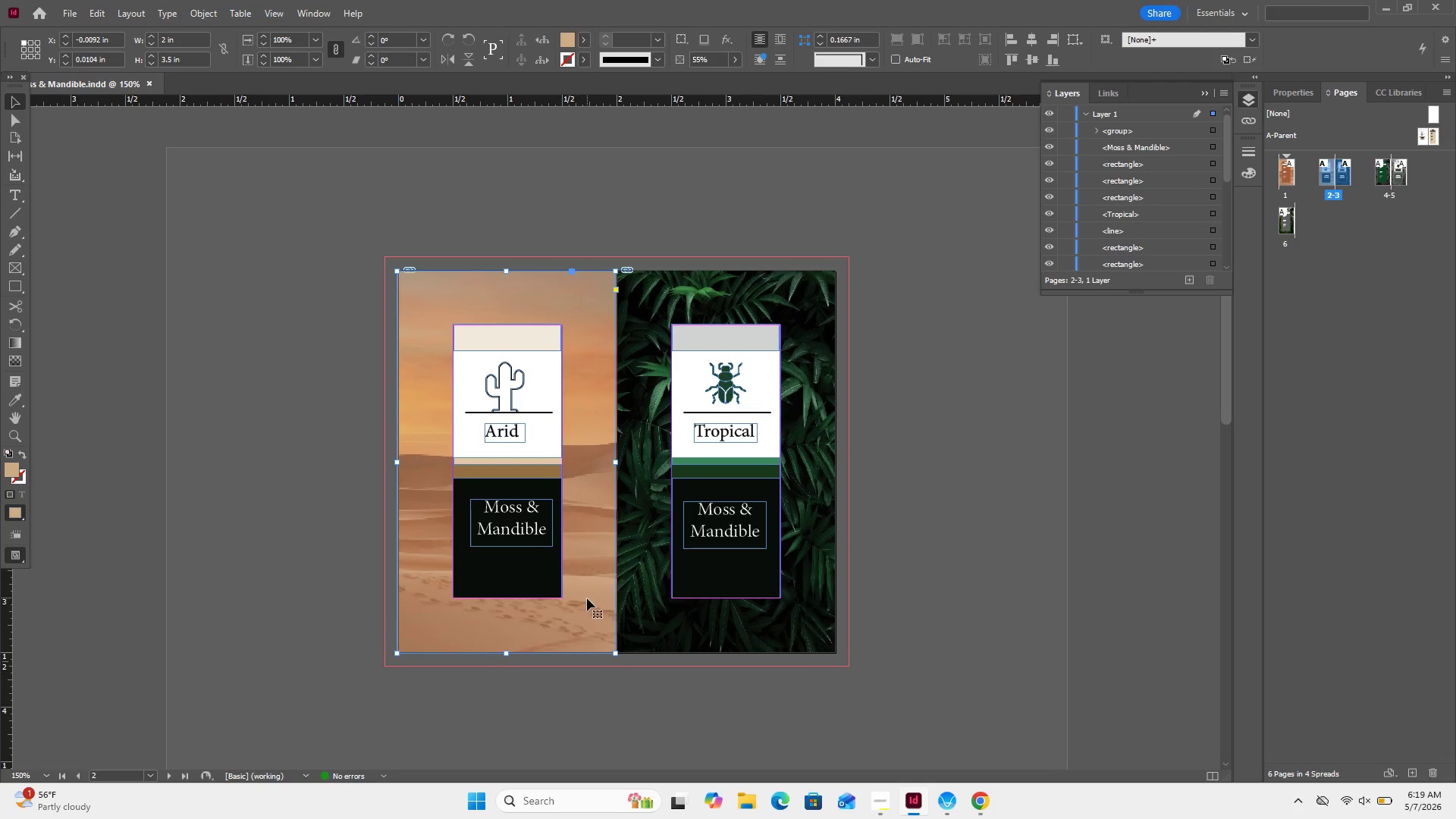 
left_click_drag(start_coordinate=[587, 598], to_coordinate=[576, 601])
 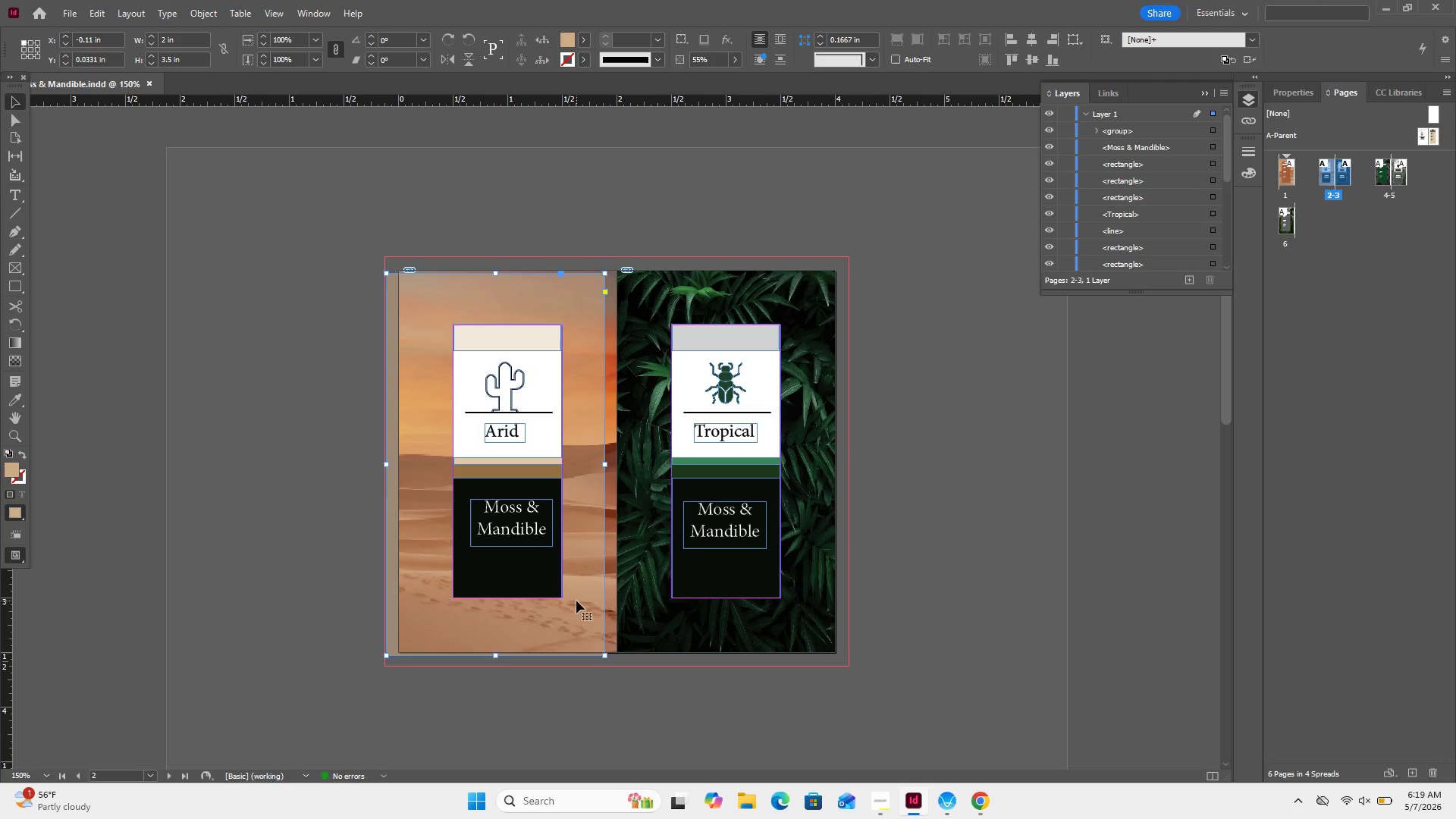 
key(Control+Z)
 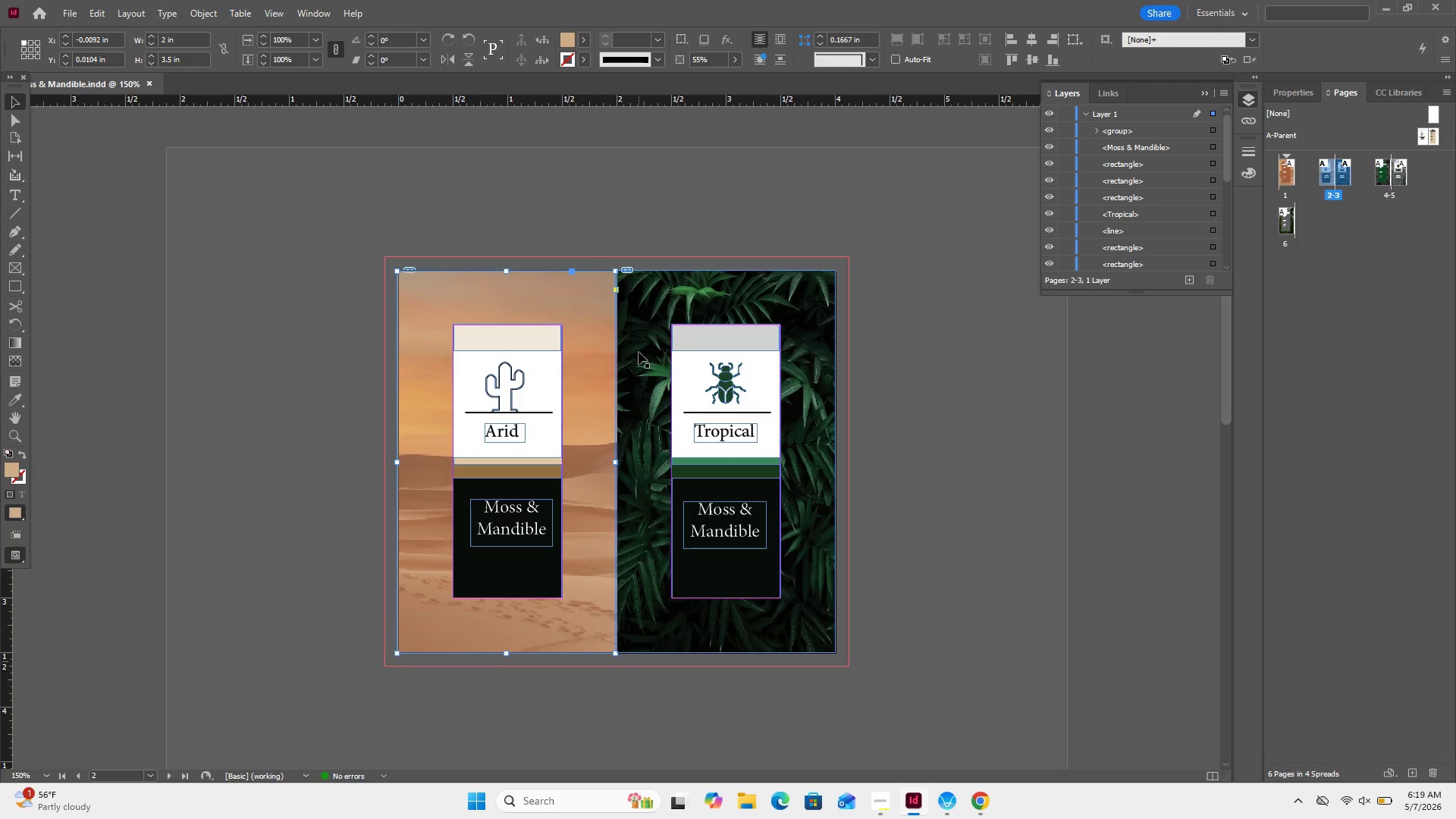 
scroll: coordinate [1185, 202], scroll_direction: down, amount: 13.0
 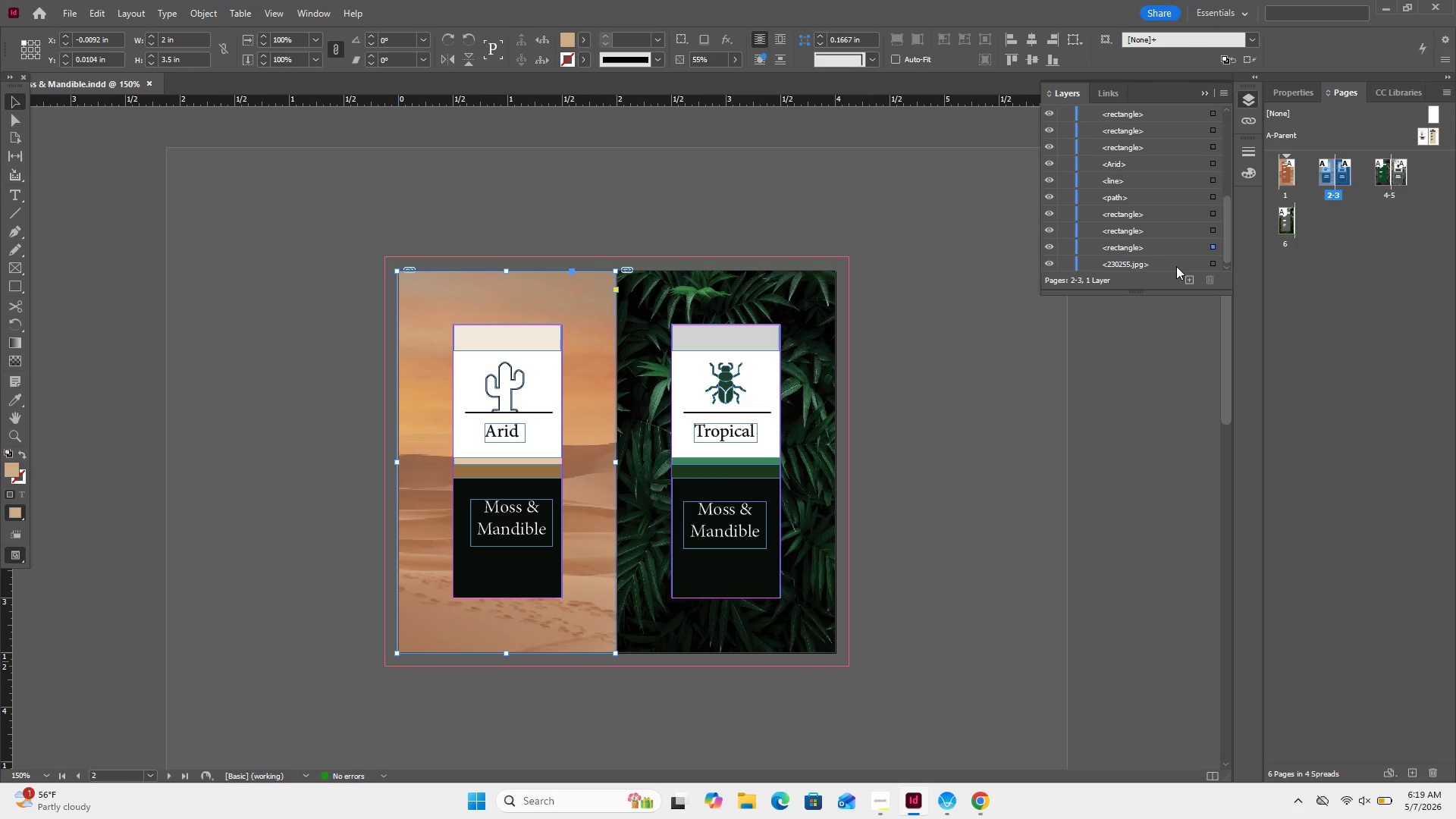 
left_click([1178, 259])
 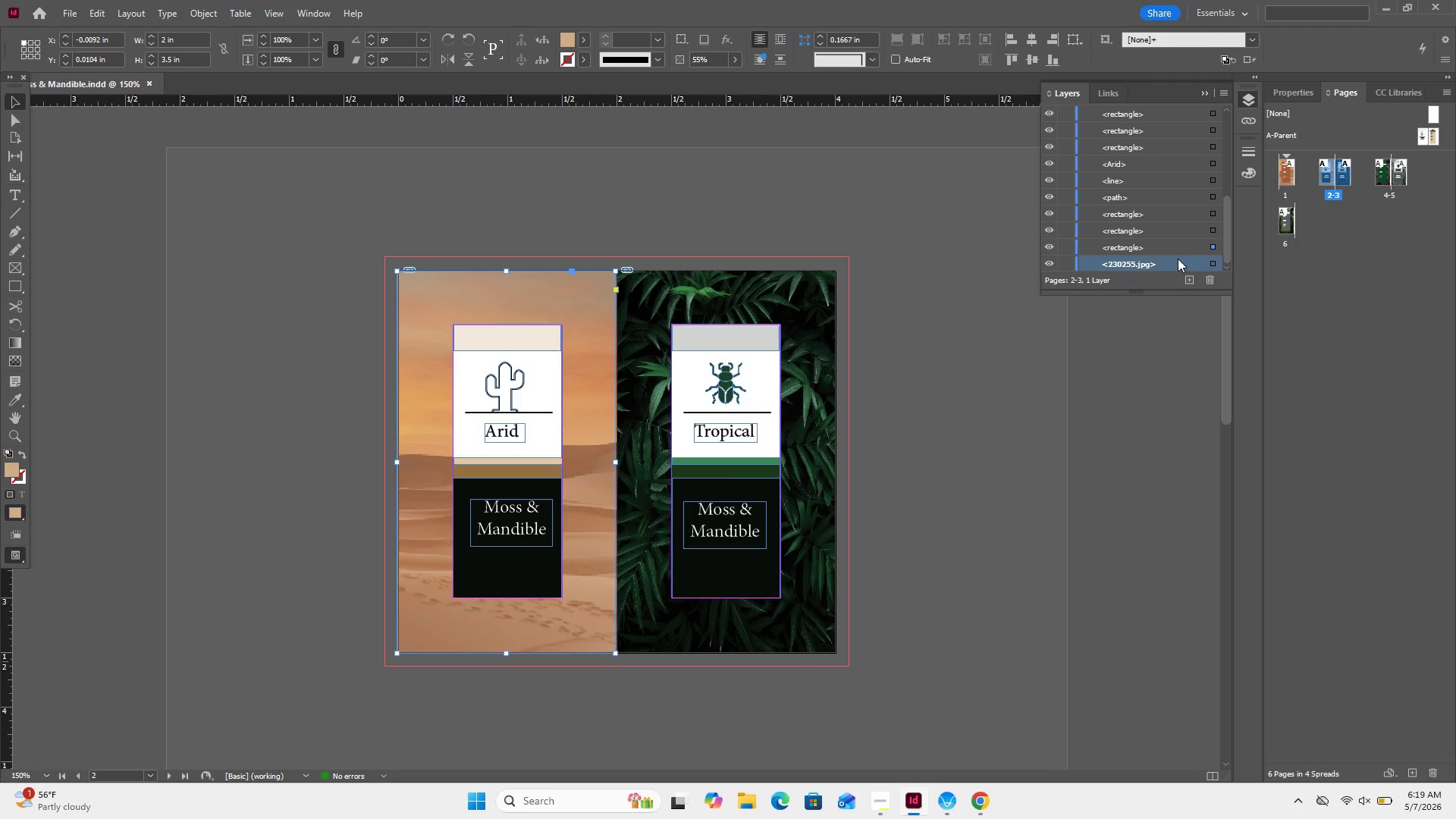 
scroll: coordinate [1178, 259], scroll_direction: down, amount: 4.0
 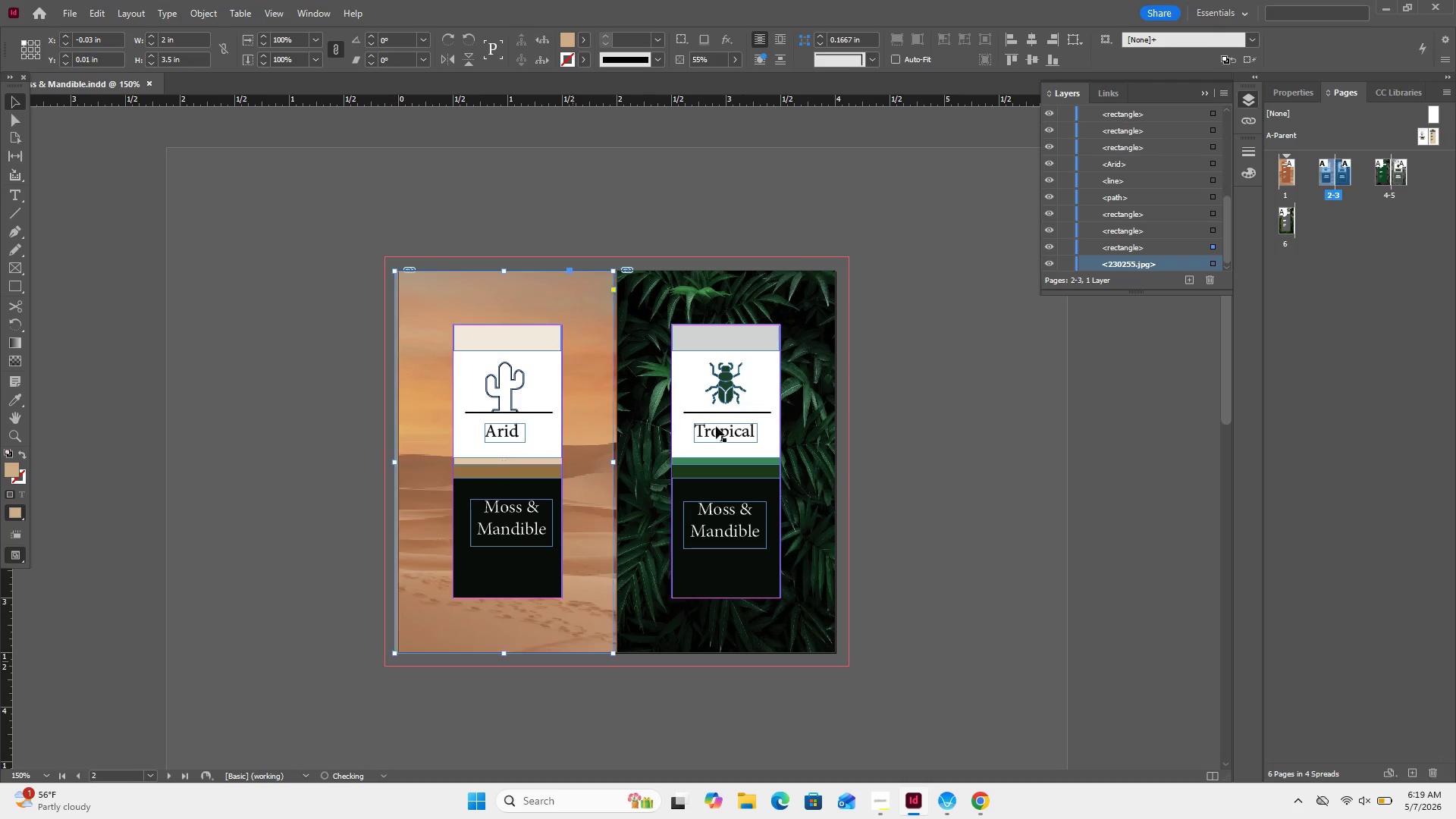 
left_click([1068, 250])
 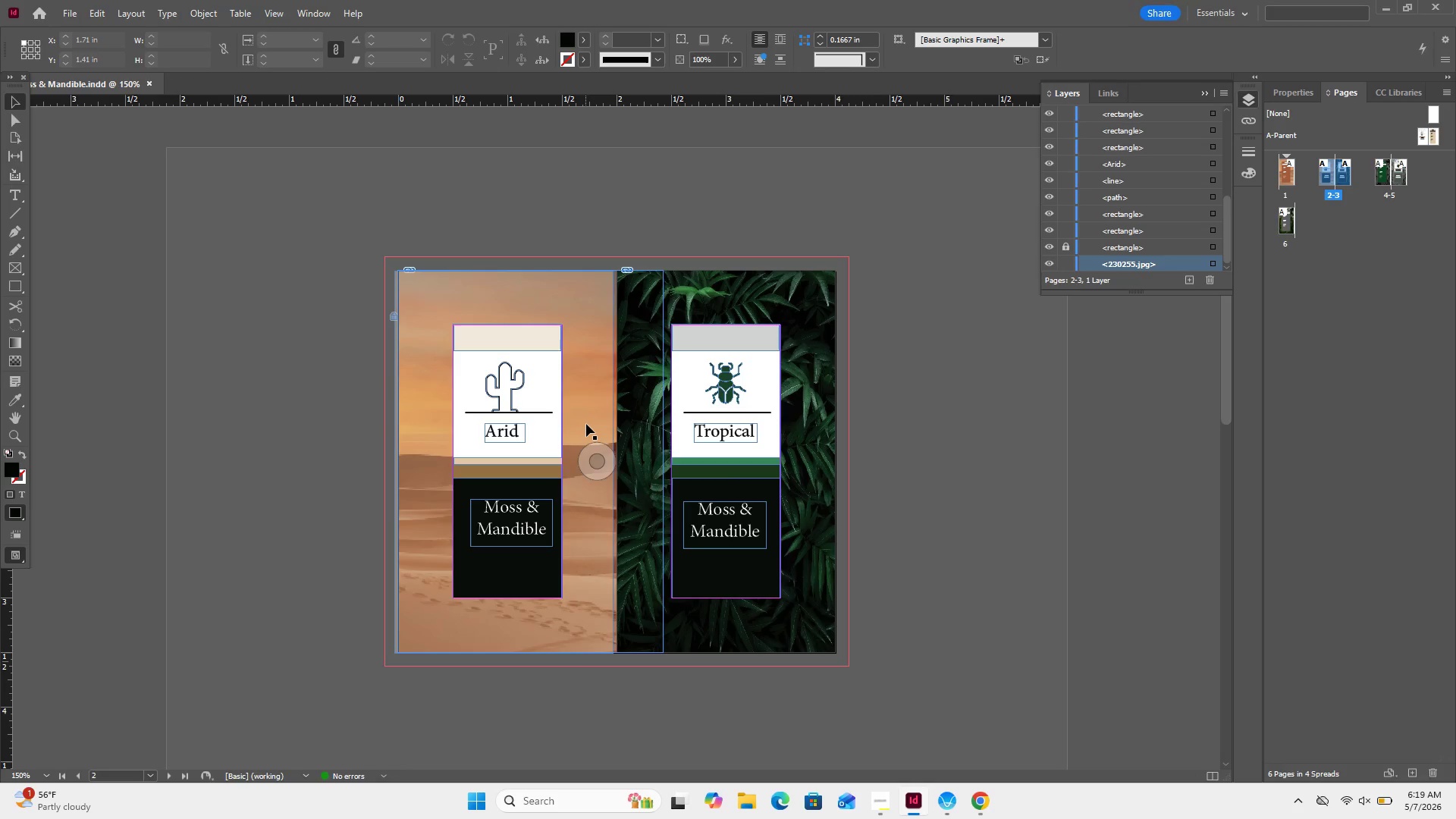 
double_click([587, 424])
 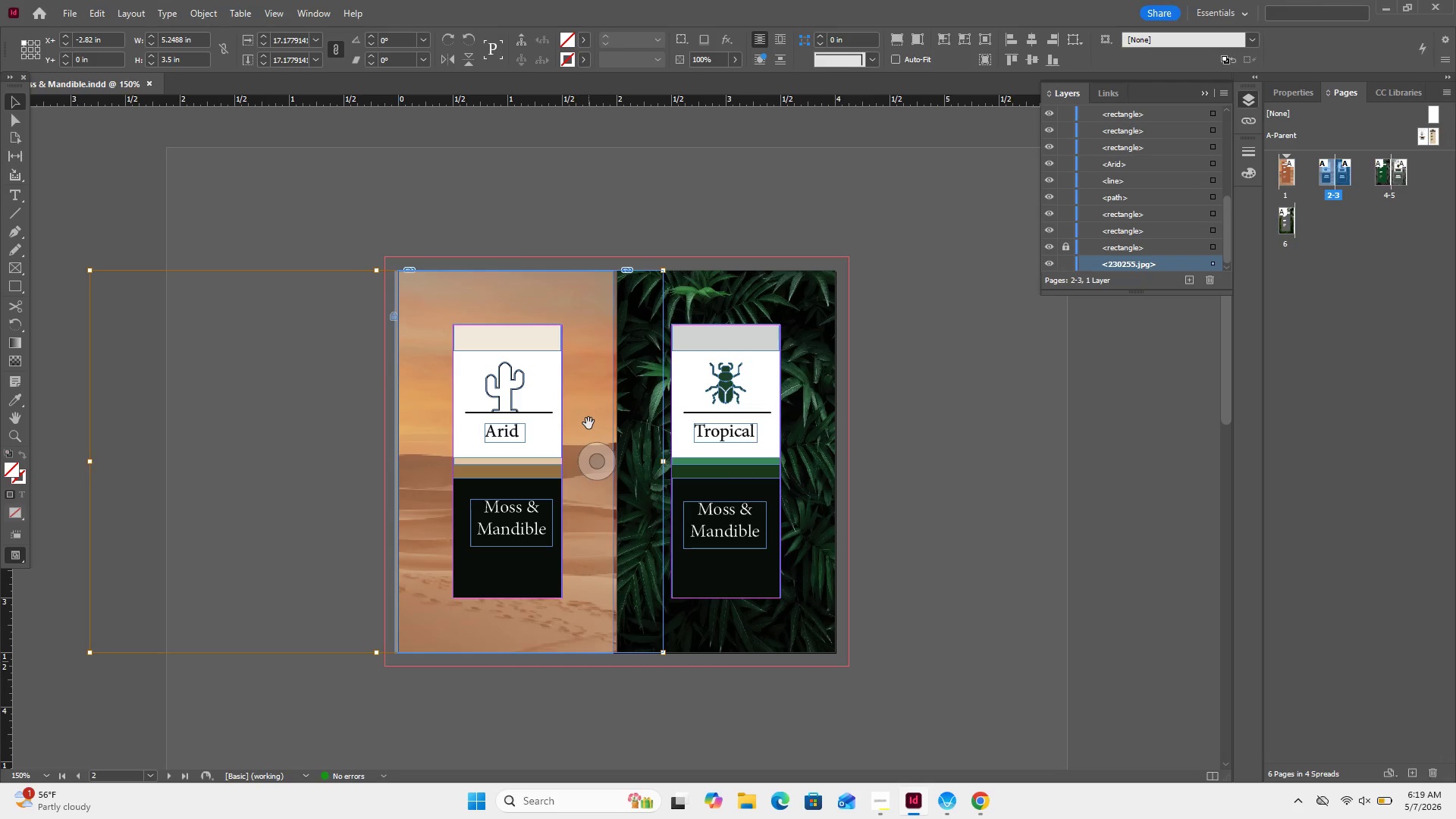 
left_click_drag(start_coordinate=[588, 423], to_coordinate=[541, 425])
 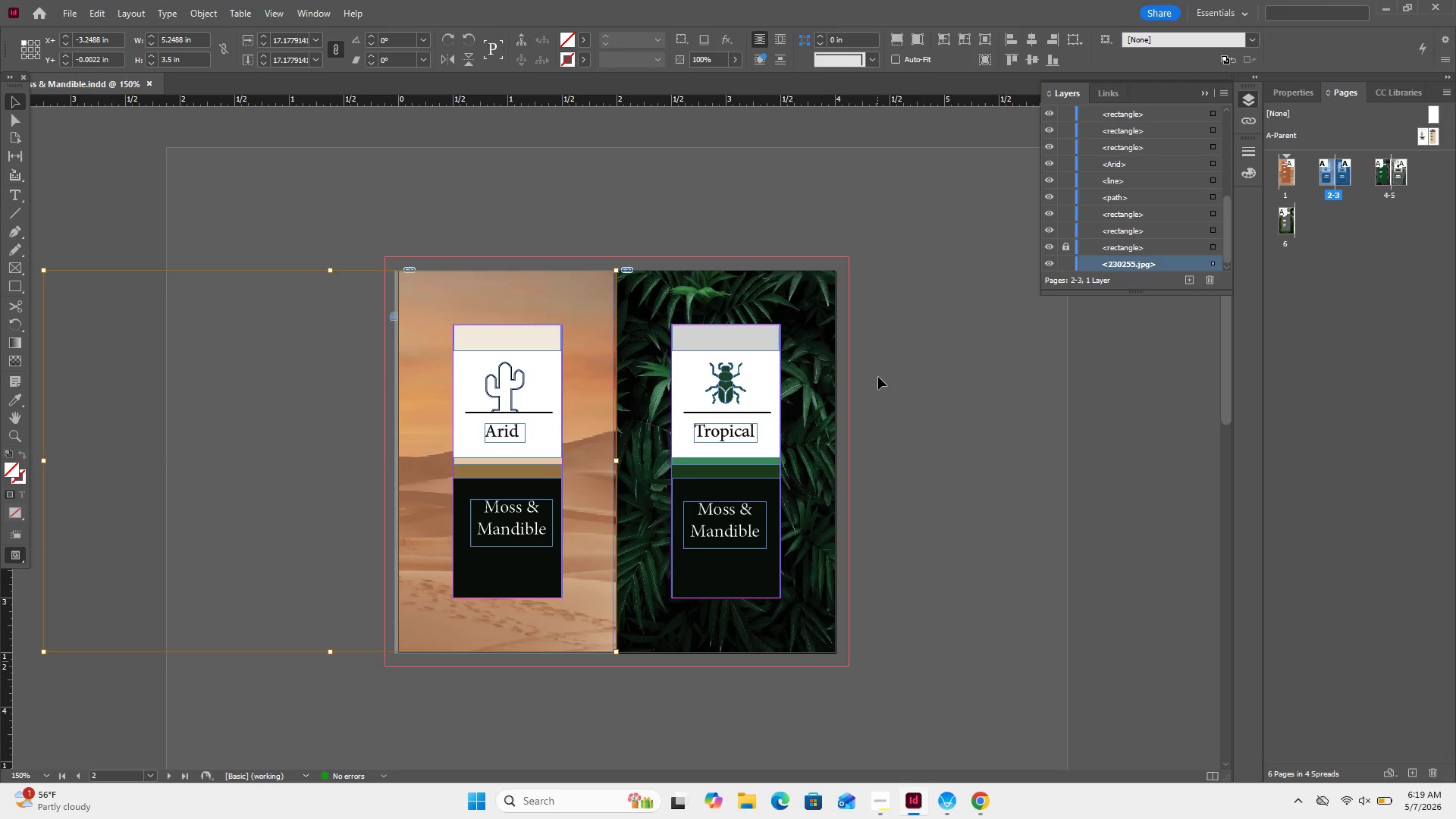 
left_click([753, 419])
 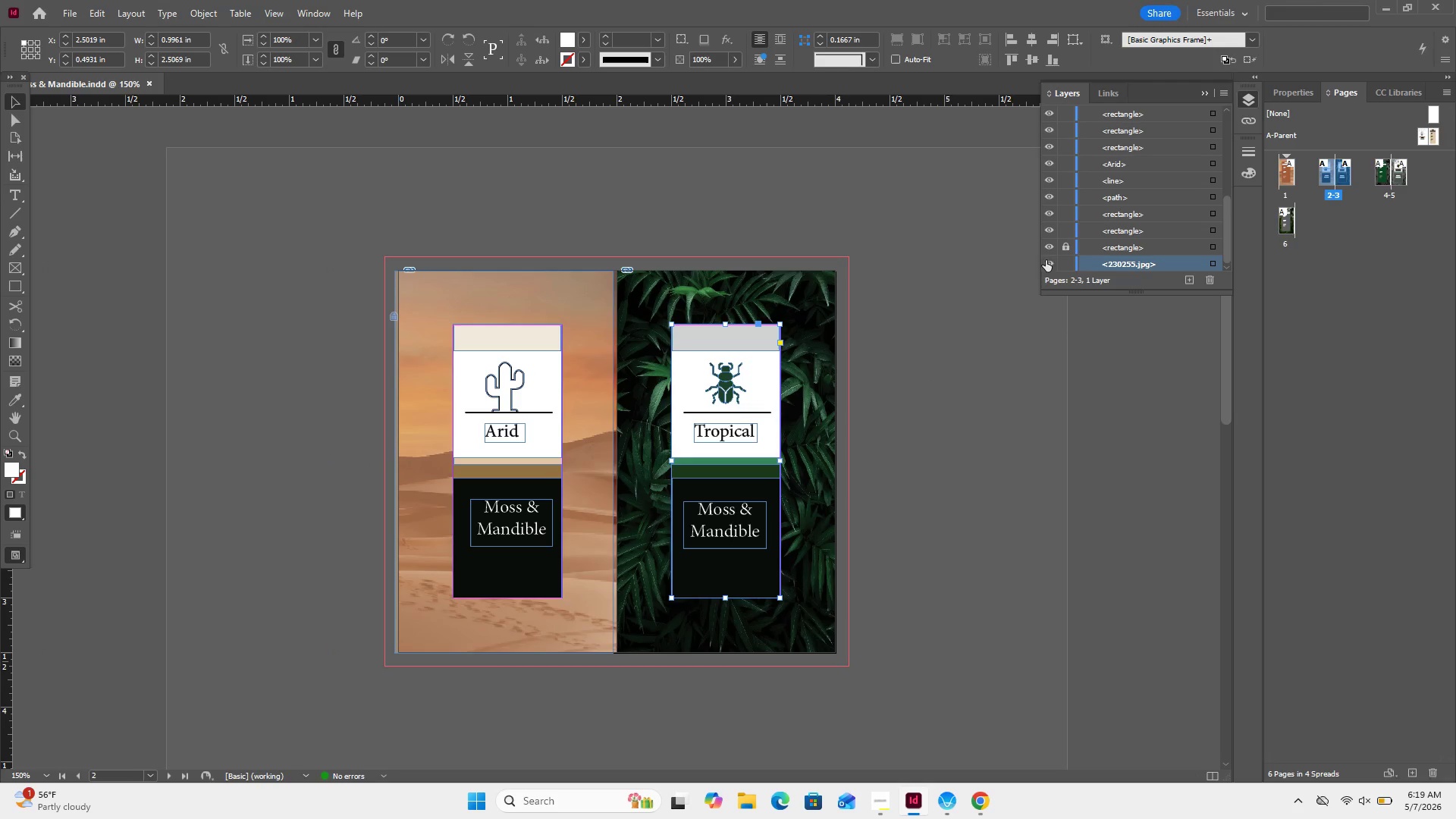 
left_click([1072, 245])
 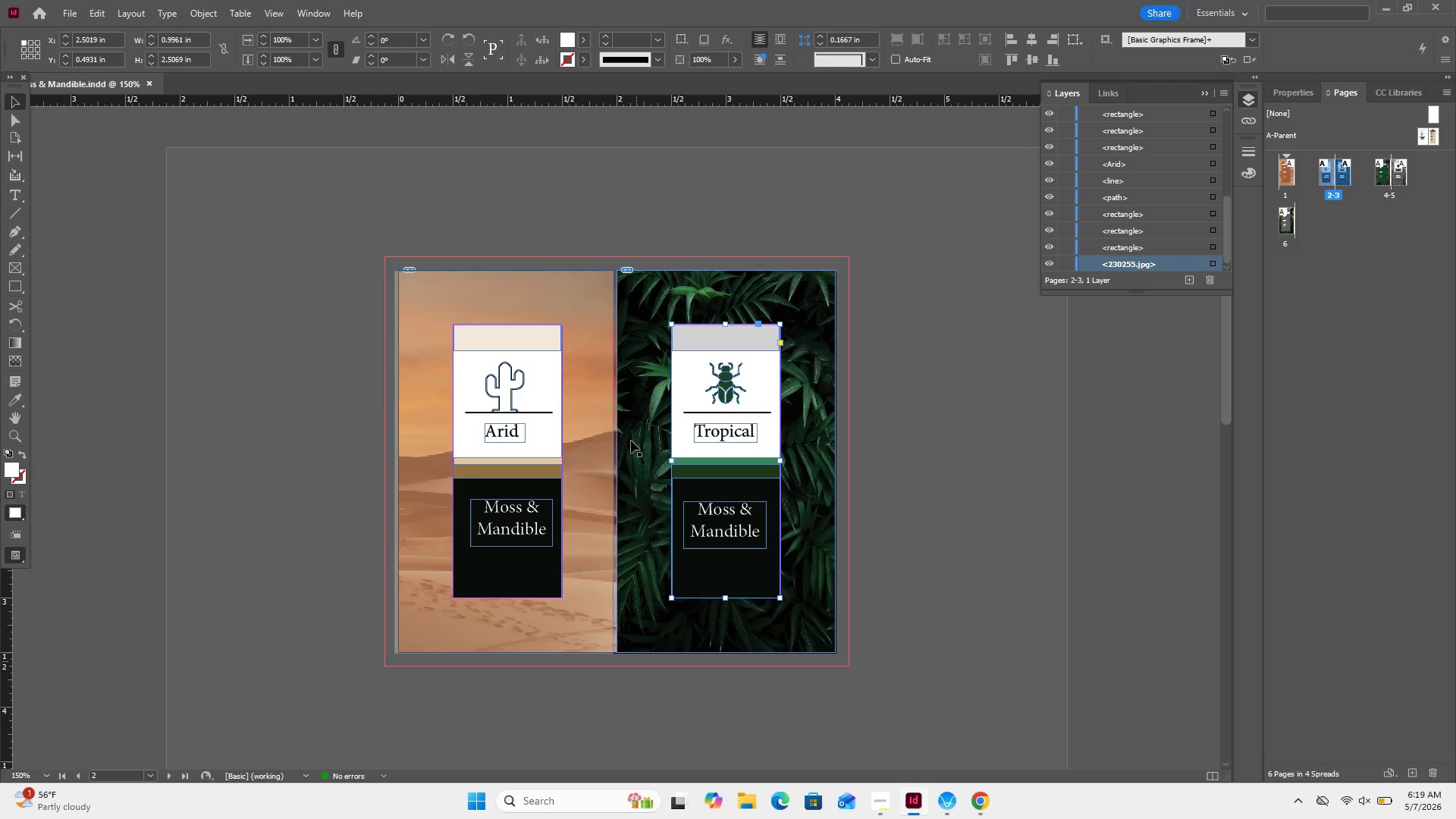 
left_click([592, 449])
 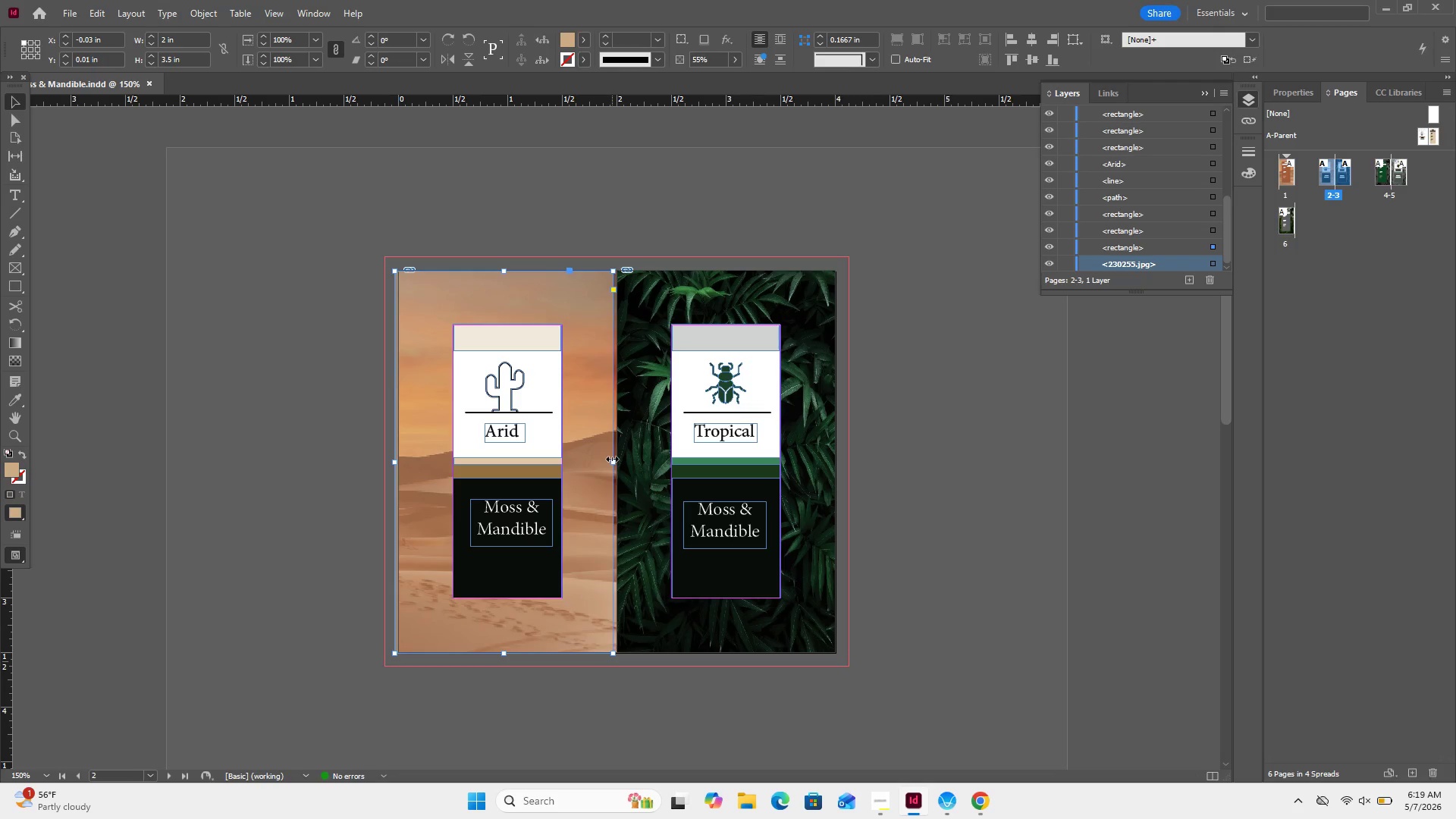 
key(ArrowRight)
 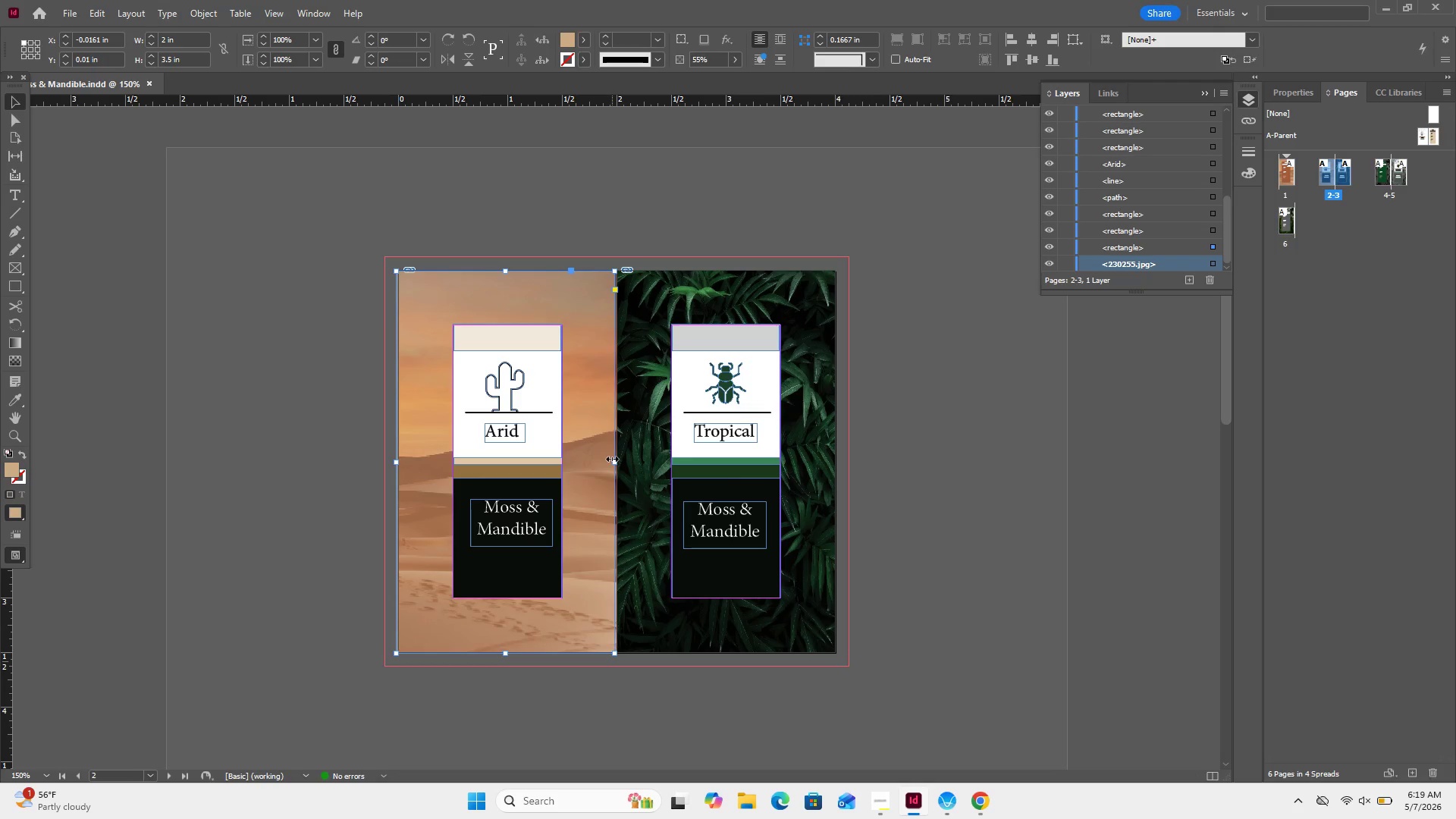 
key(ArrowRight)
 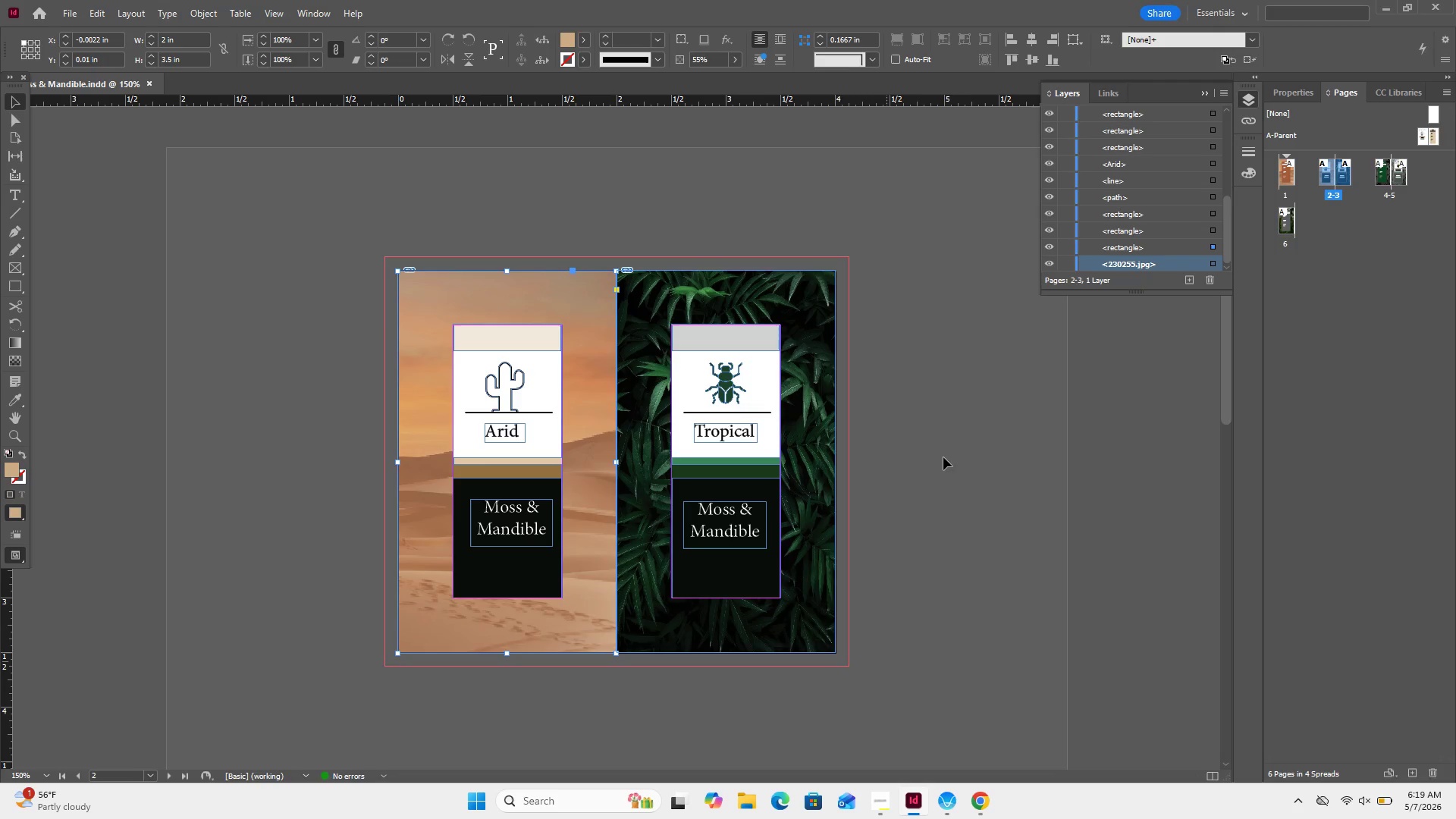 
left_click([952, 457])
 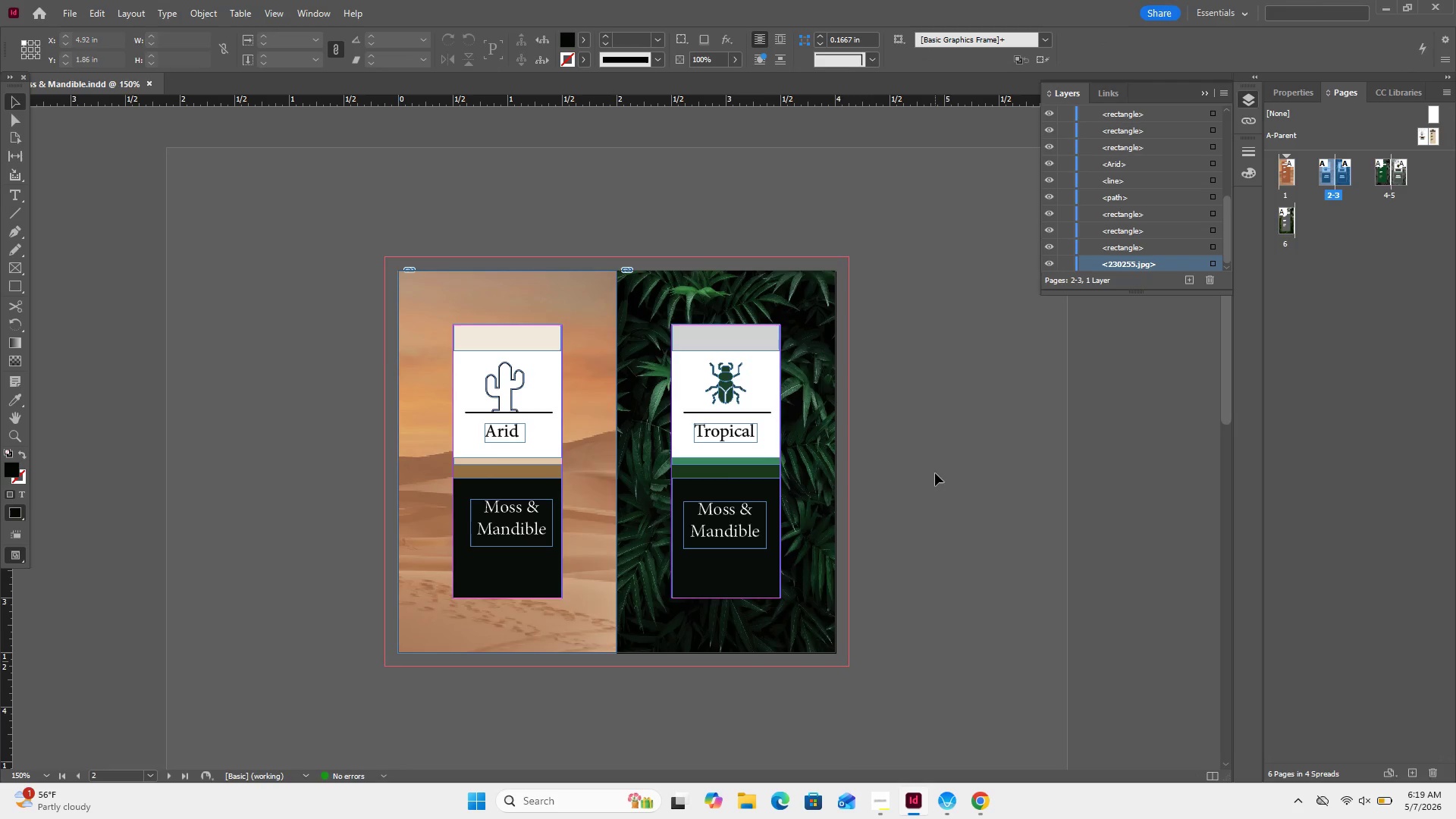 
scroll: coordinate [936, 471], scroll_direction: up, amount: 13.0
 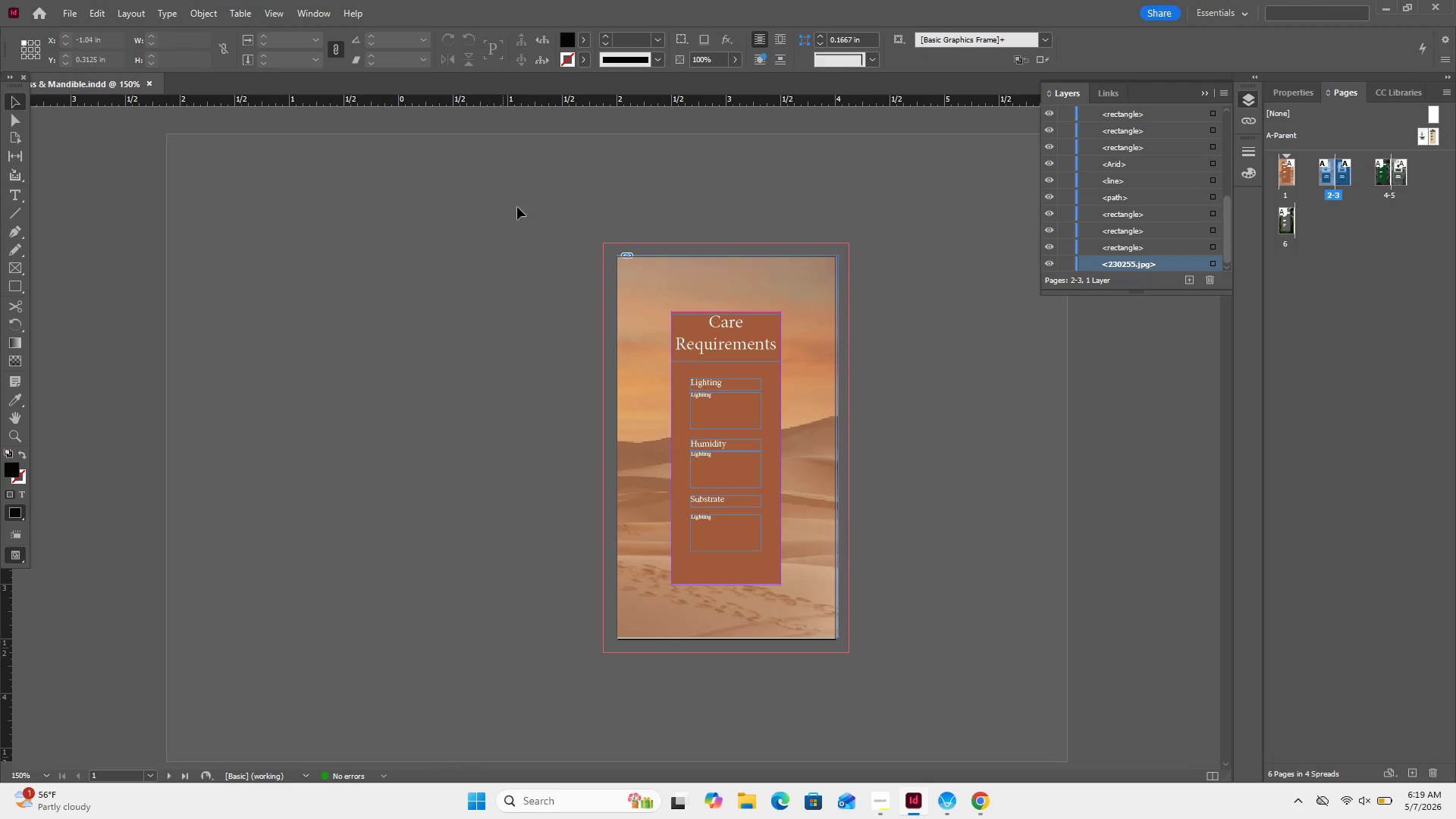 
left_click_drag(start_coordinate=[520, 191], to_coordinate=[987, 663])
 